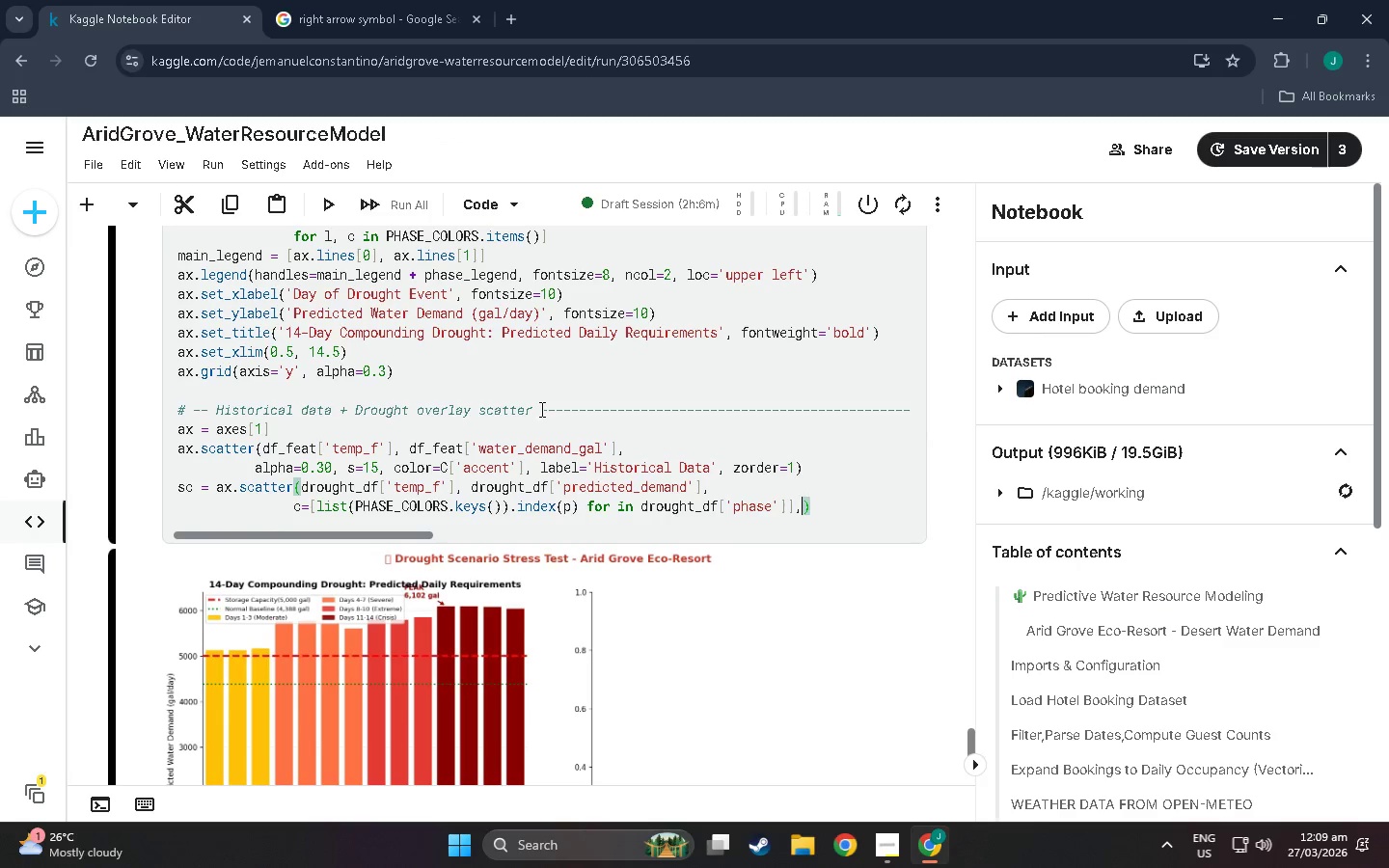 
key(Enter)
 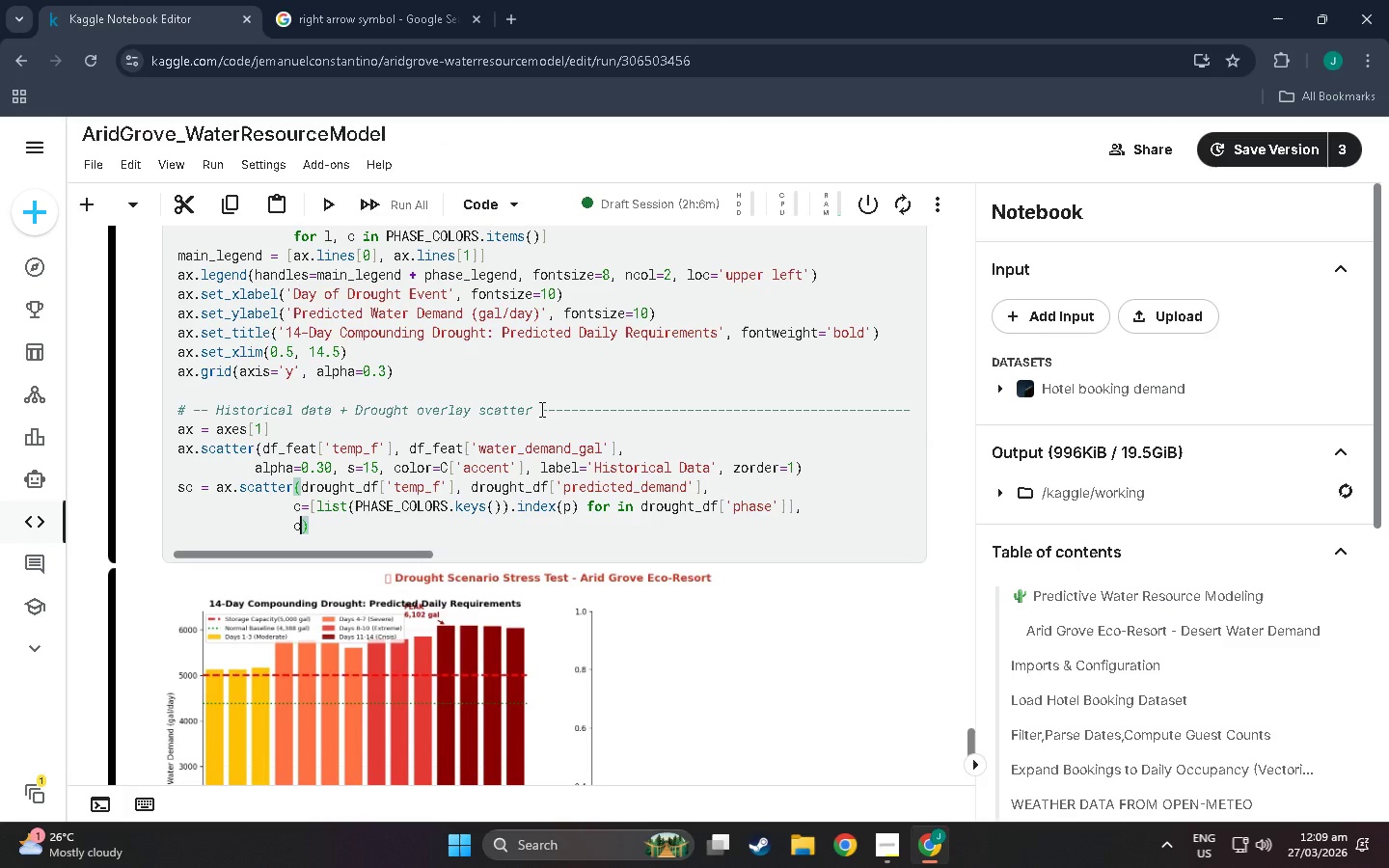 
type(ca)
key(Backspace)
type(map='hot_r)
 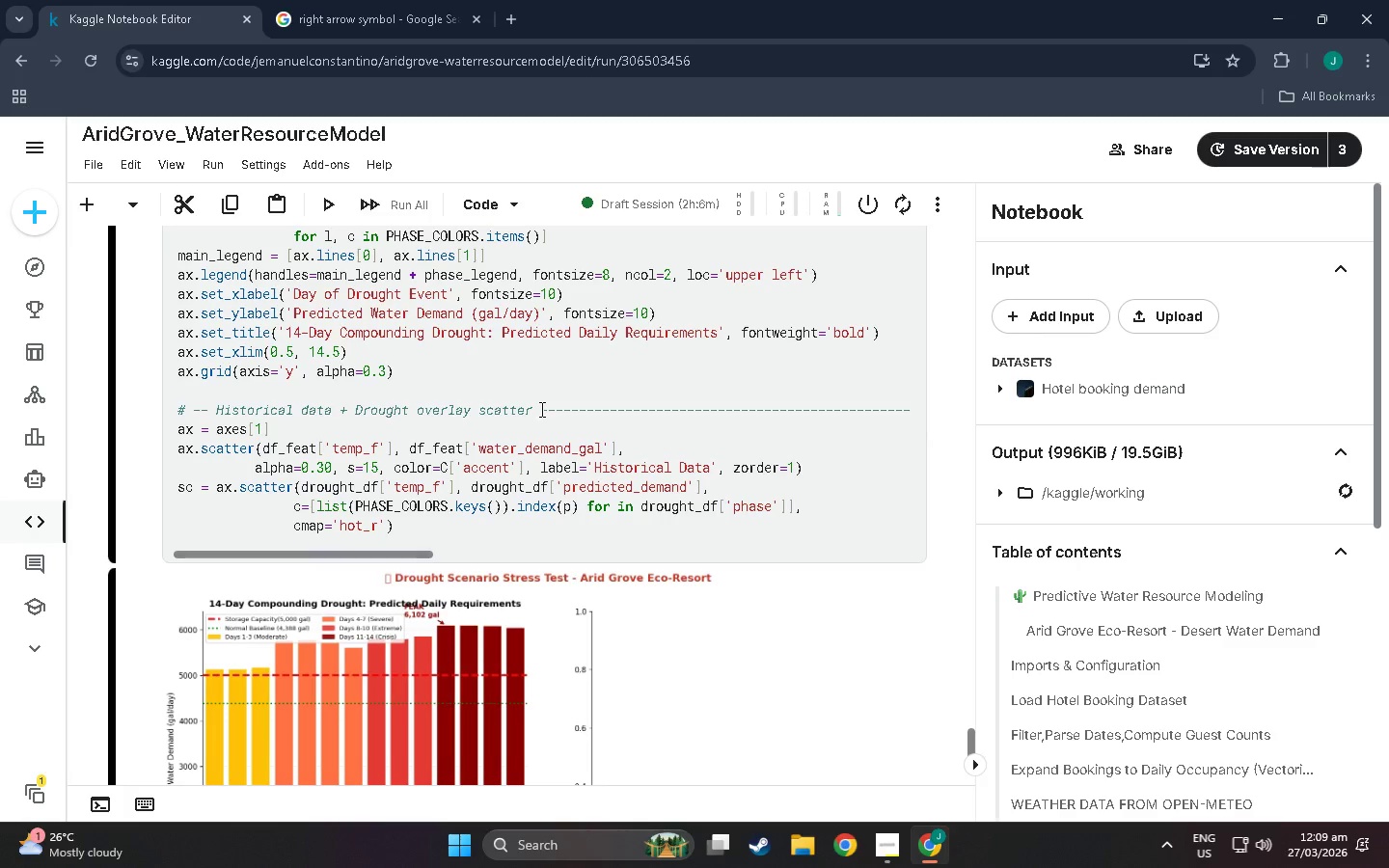 
key(ArrowRight)
 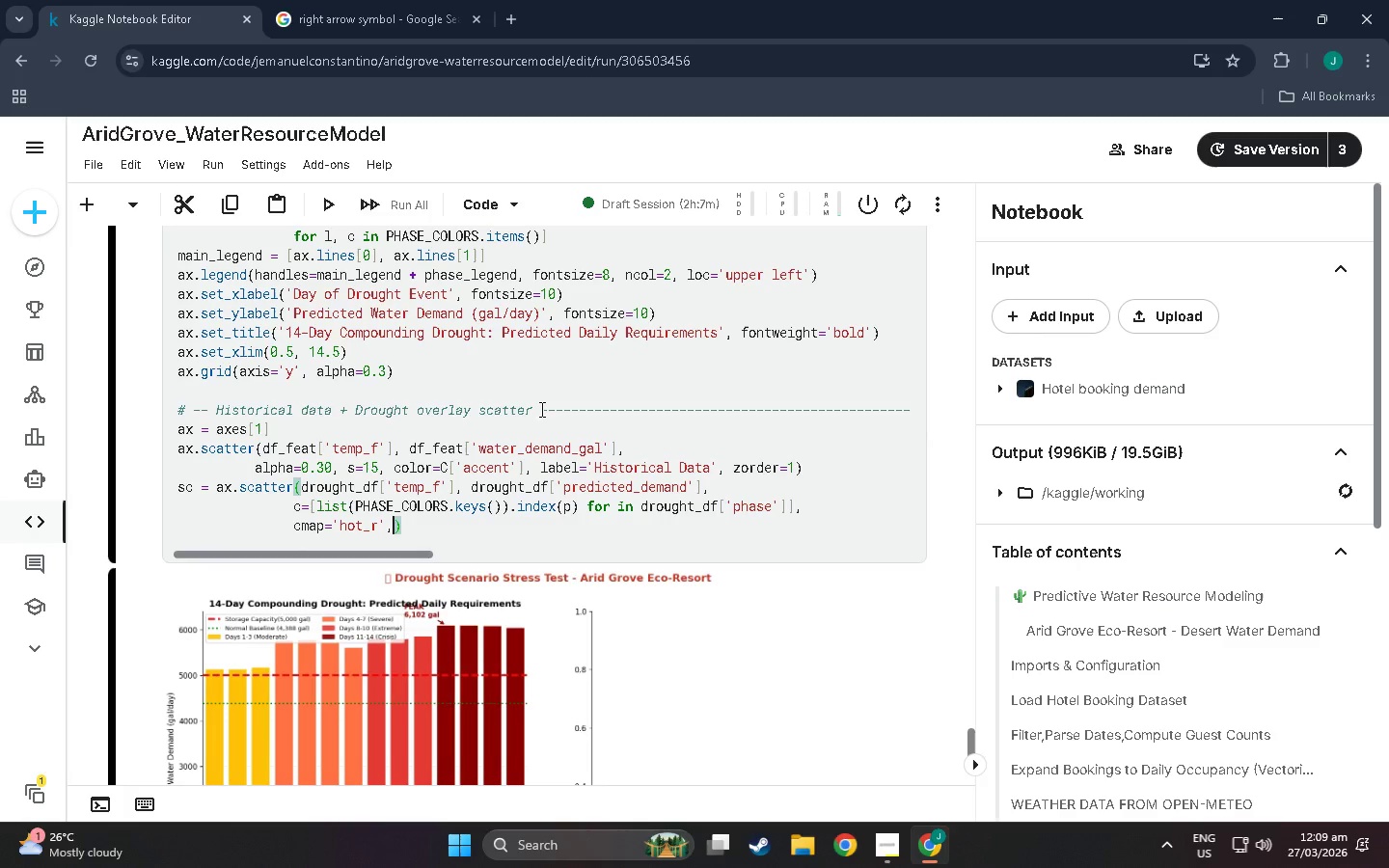 
type(, a;p)
key(Backspace)
key(Backspace)
type(lpha=0.95, s)
key(Backspace)
type(s=120, marker='*)
 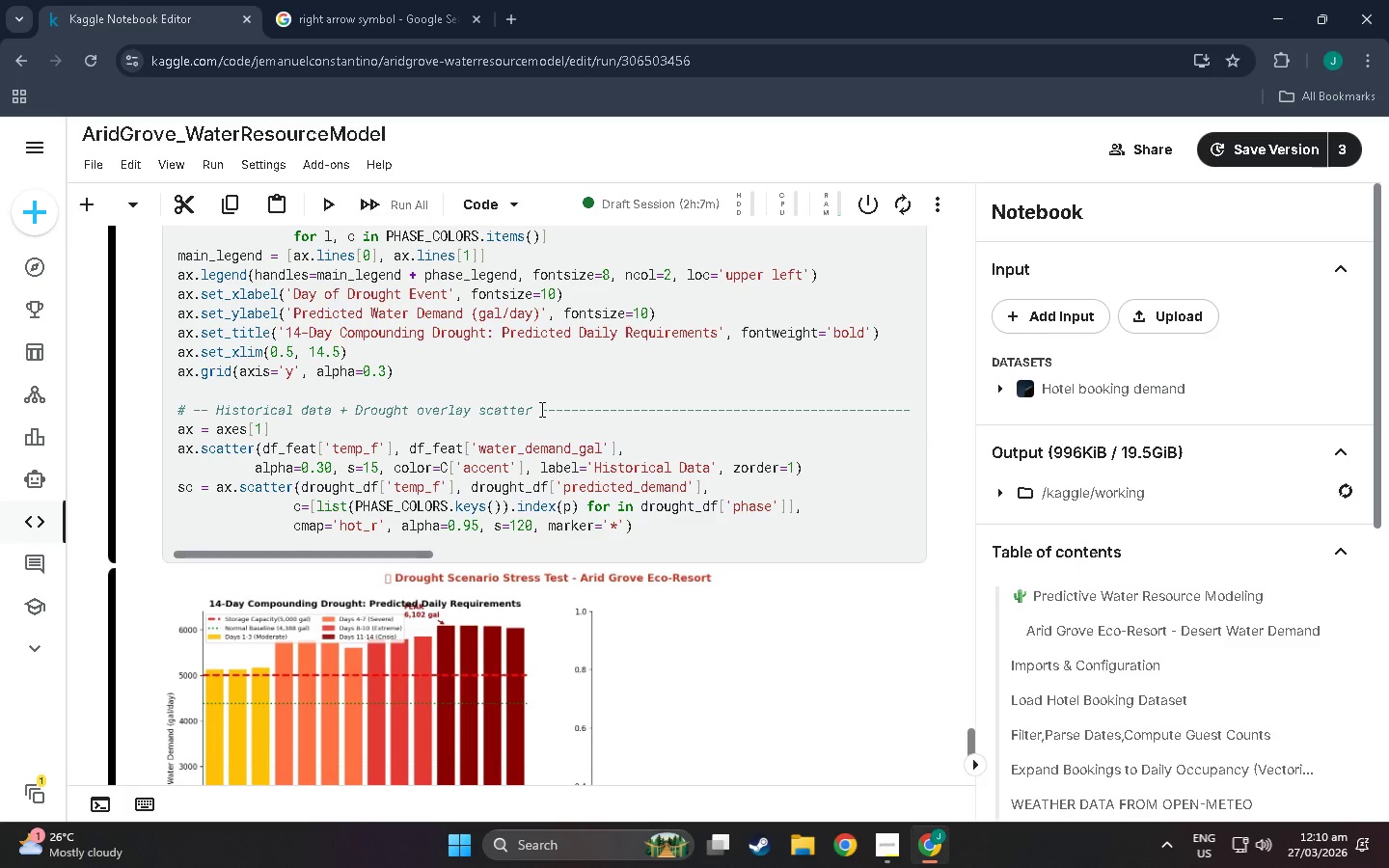 
key(ArrowRight)
 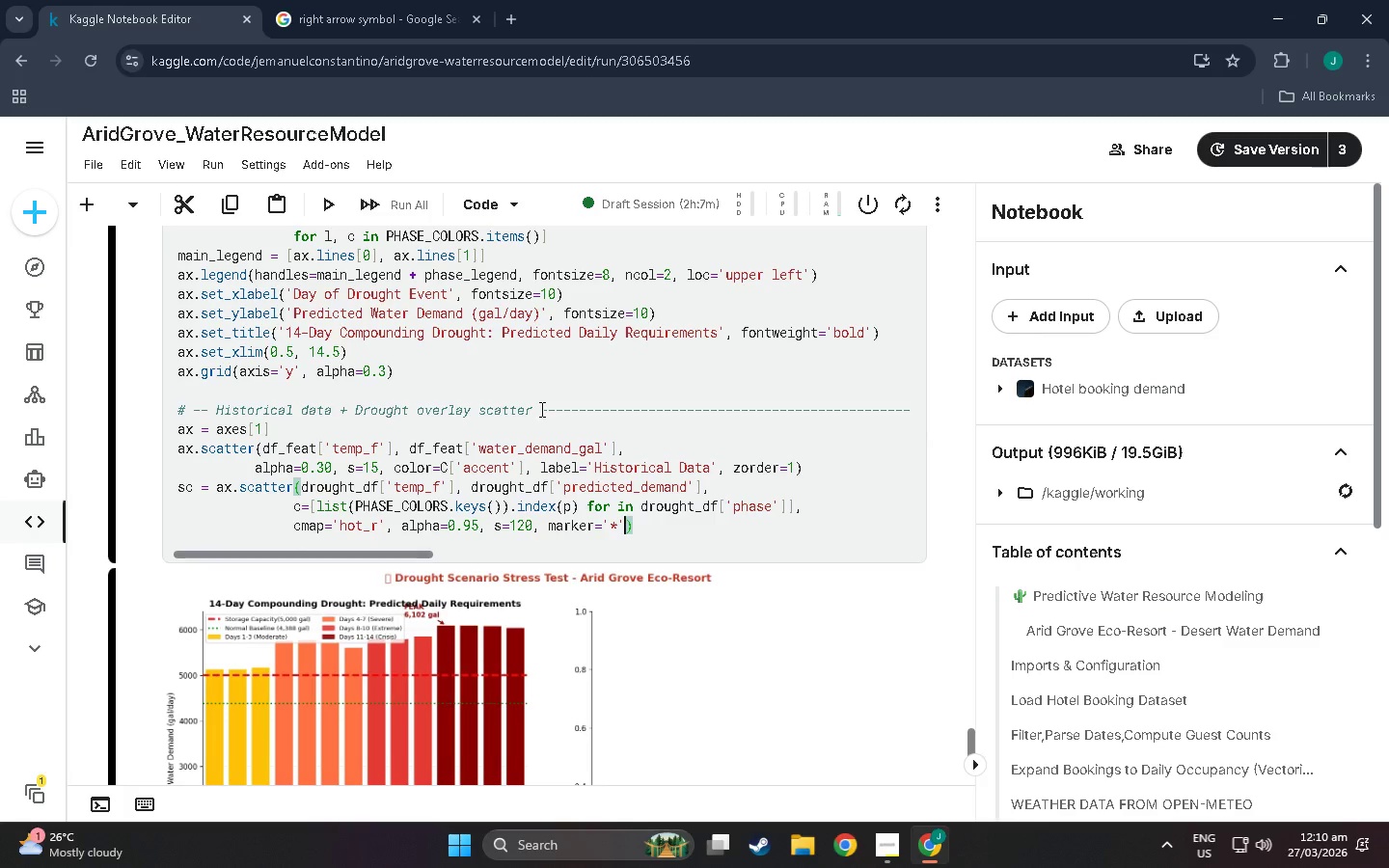 
type(, zorder )
key(Backspace)
type(=5,)
 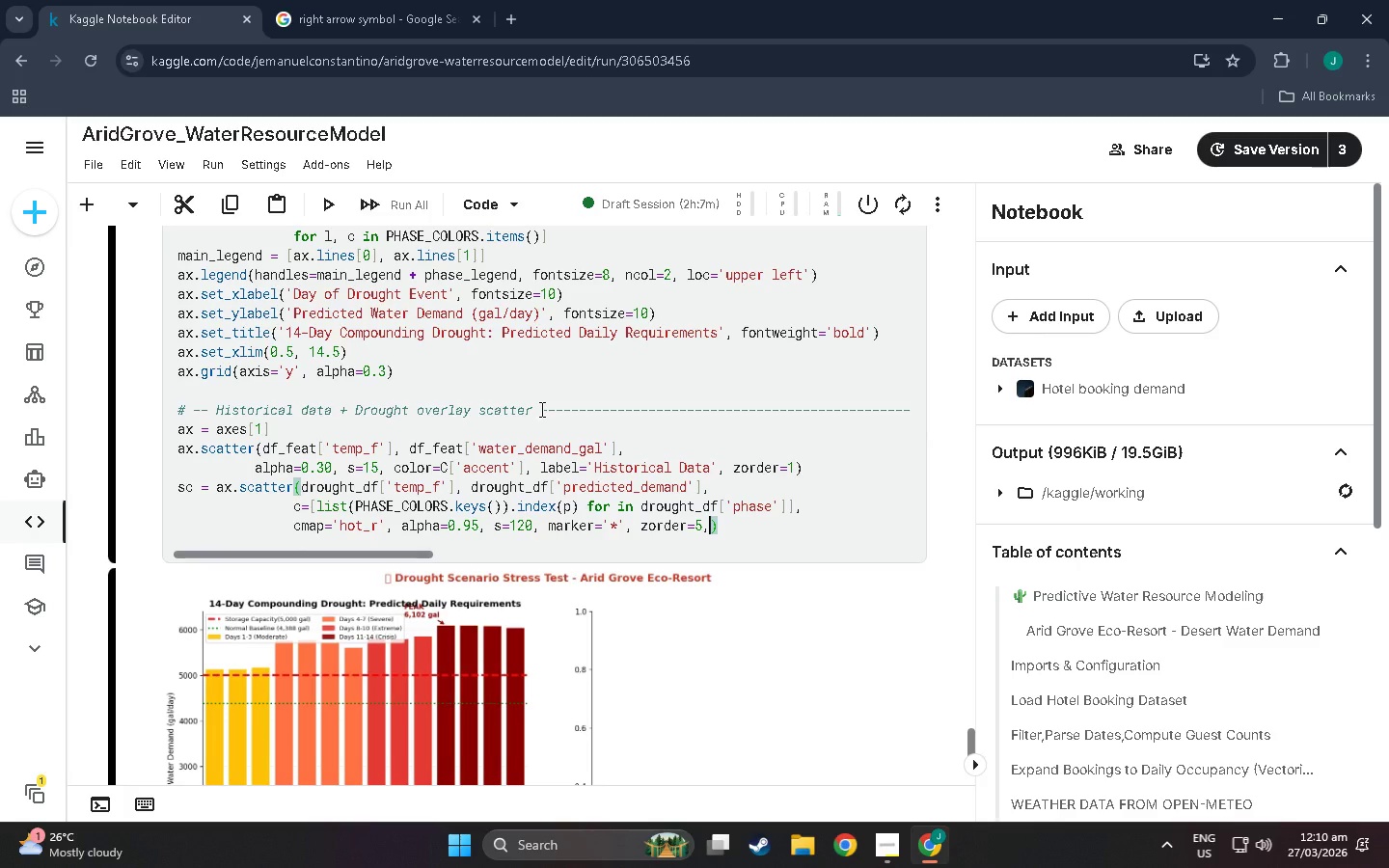 
key(Enter)
 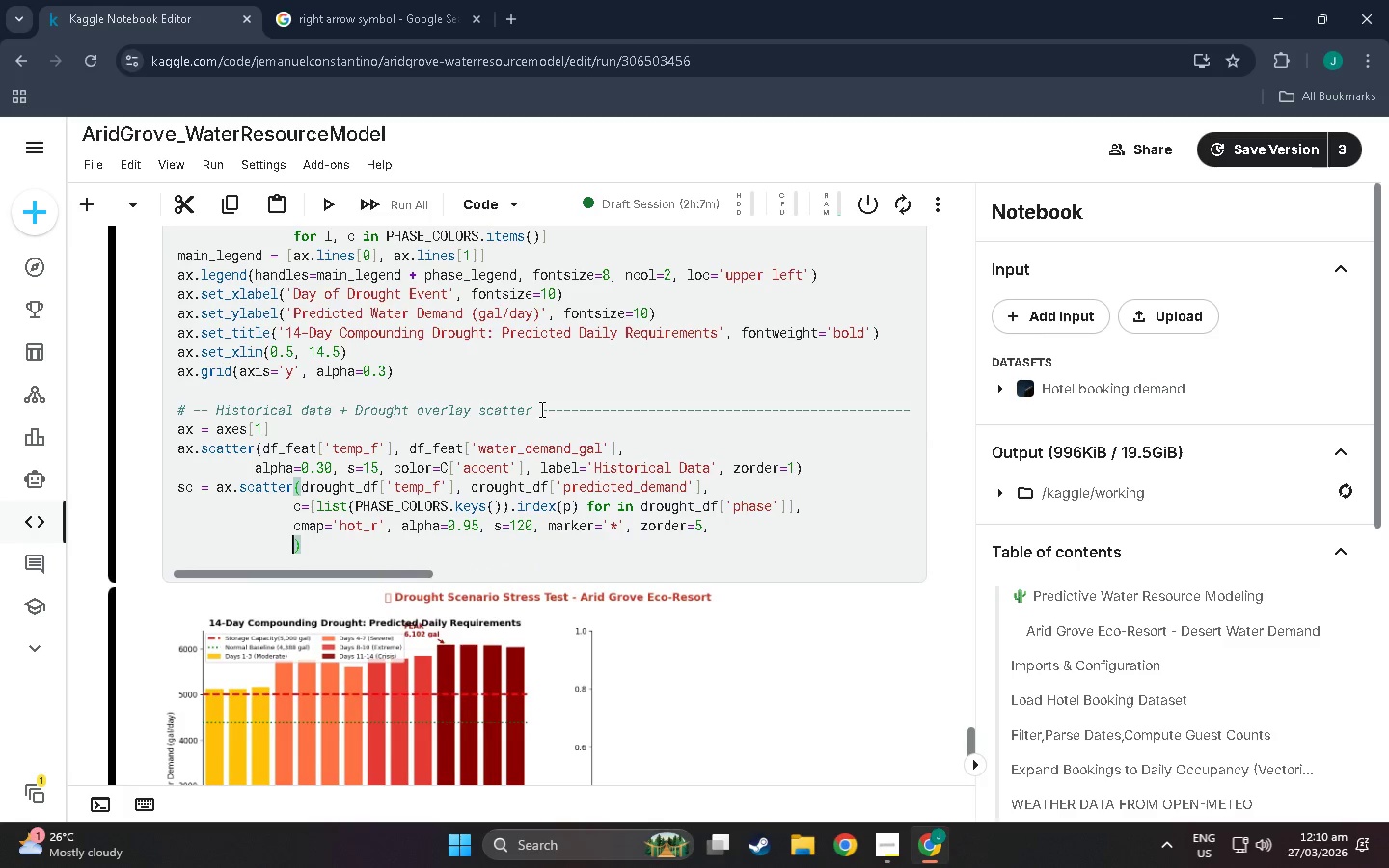 
type(edgecolors='black)
 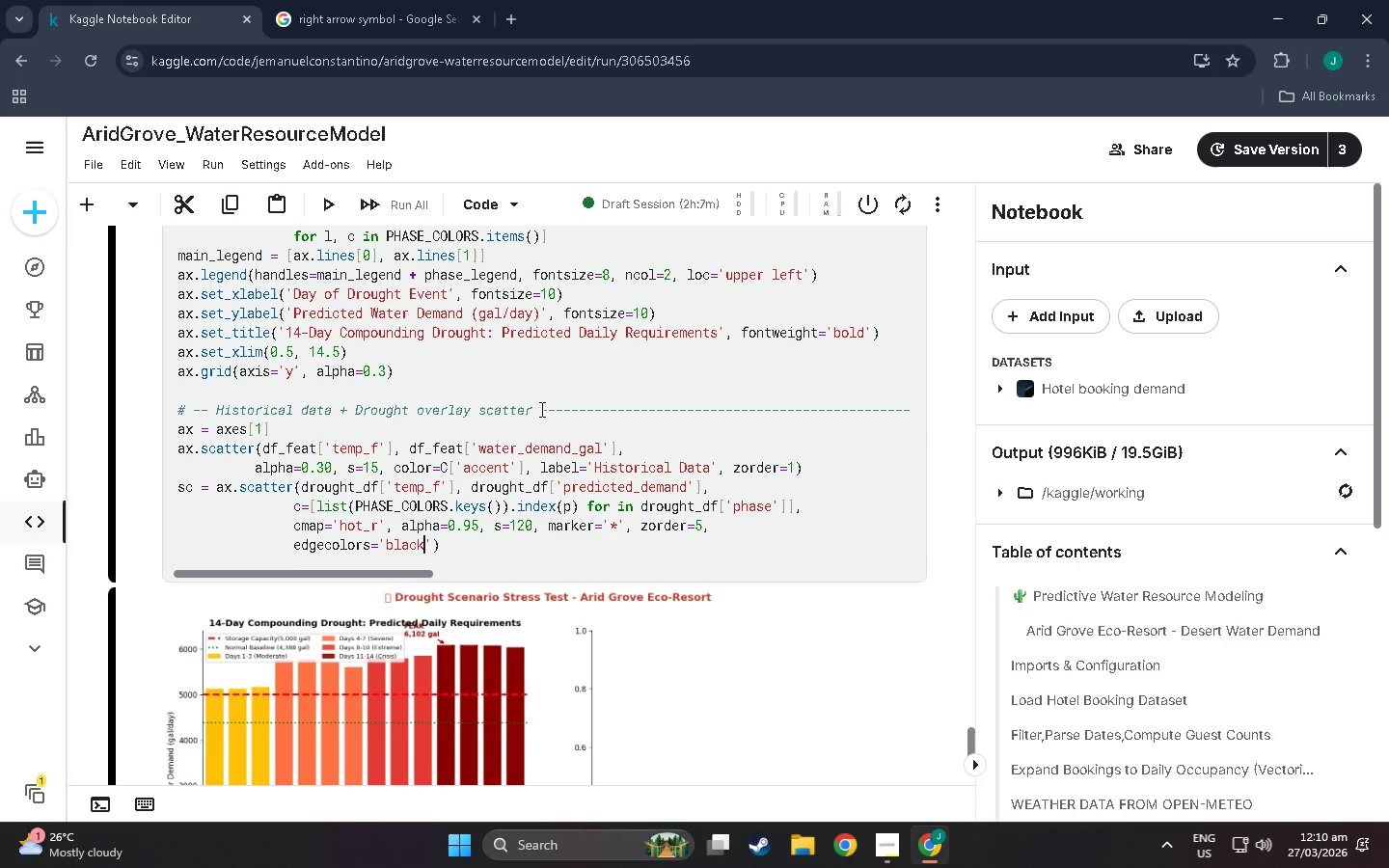 
key(ArrowRight)
 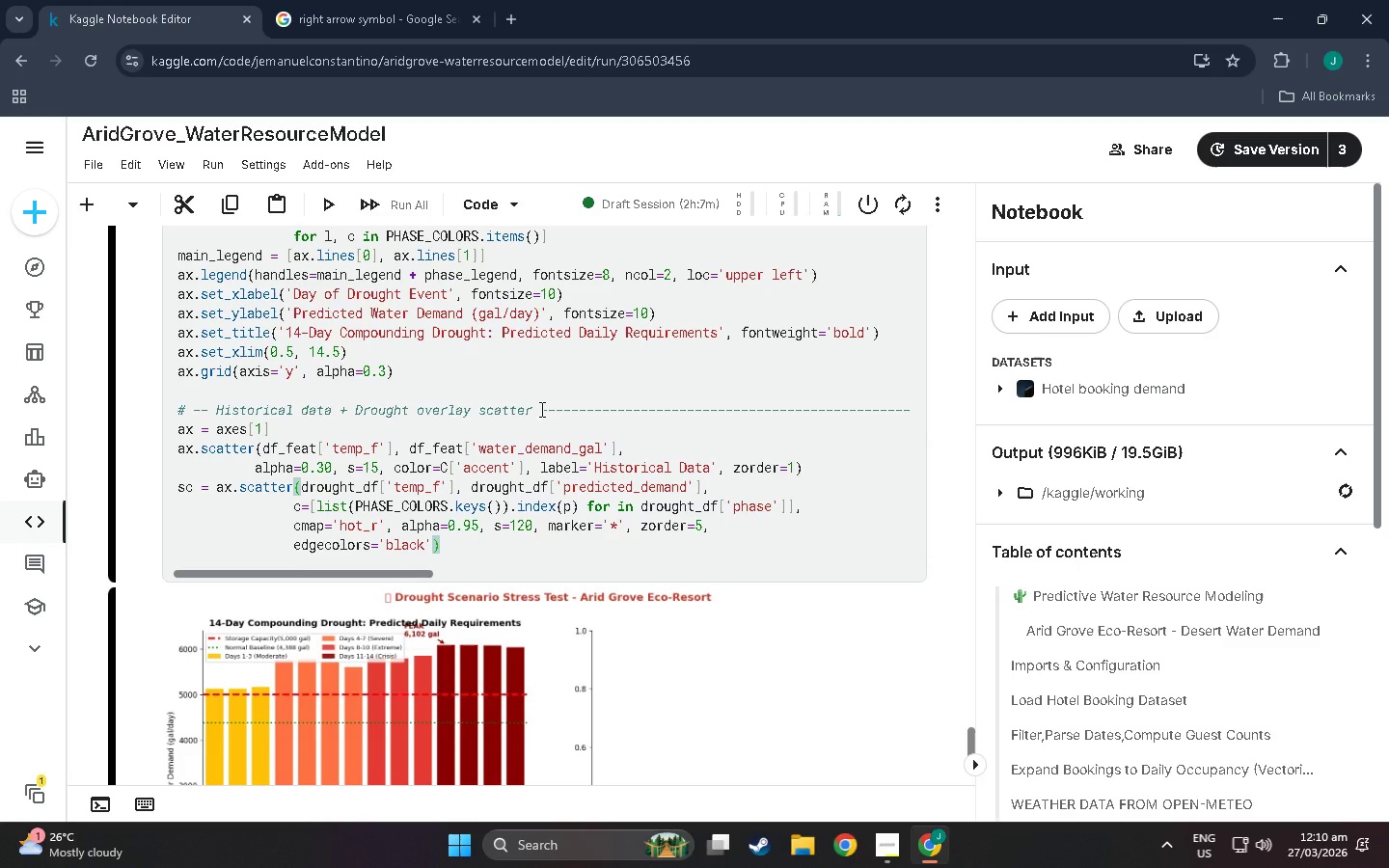 
key(Comma)
 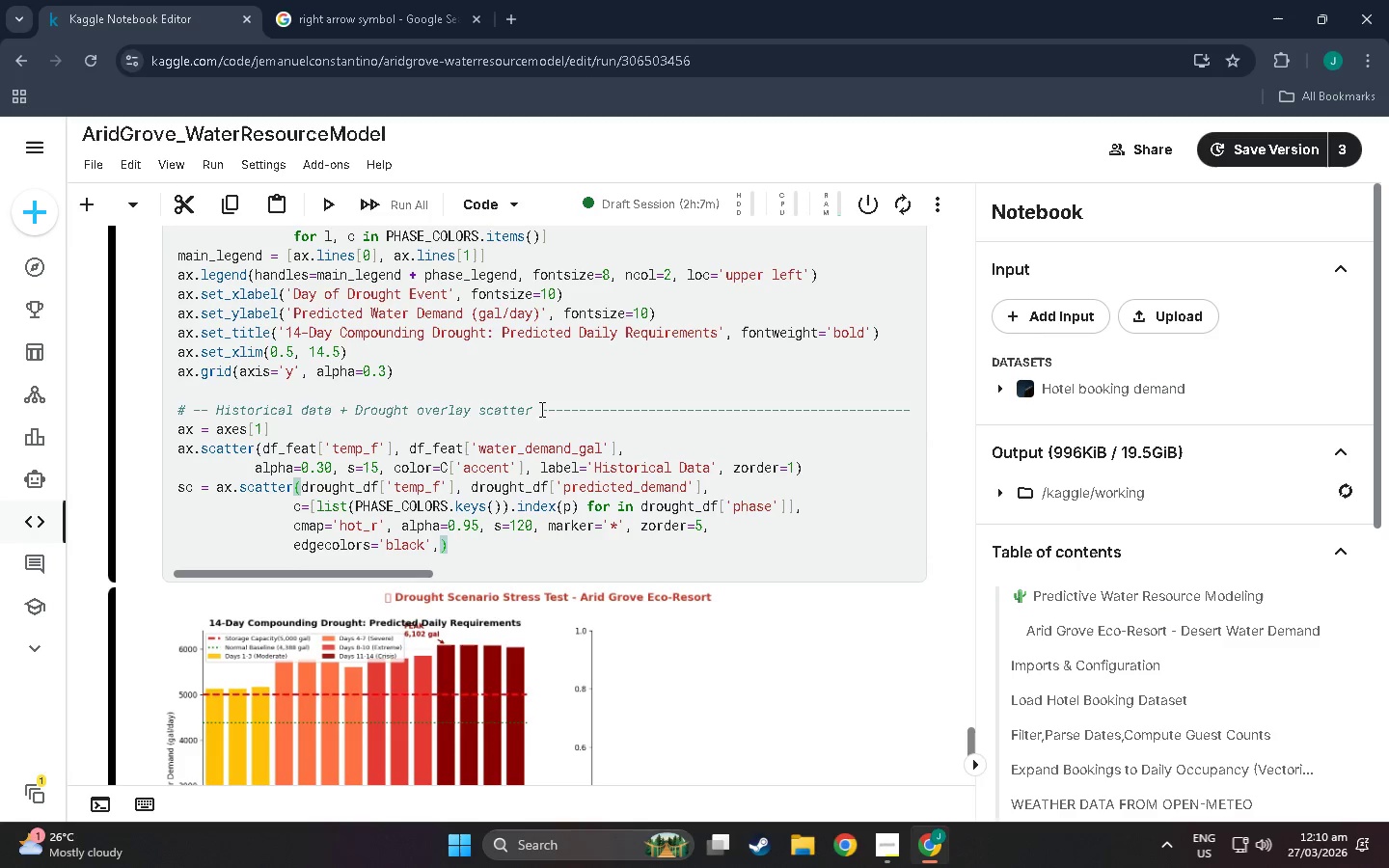 
type( lw0)
key(Backspace)
type(=0.5, label='Drop)
key(Backspace)
type(ught Scenario)
 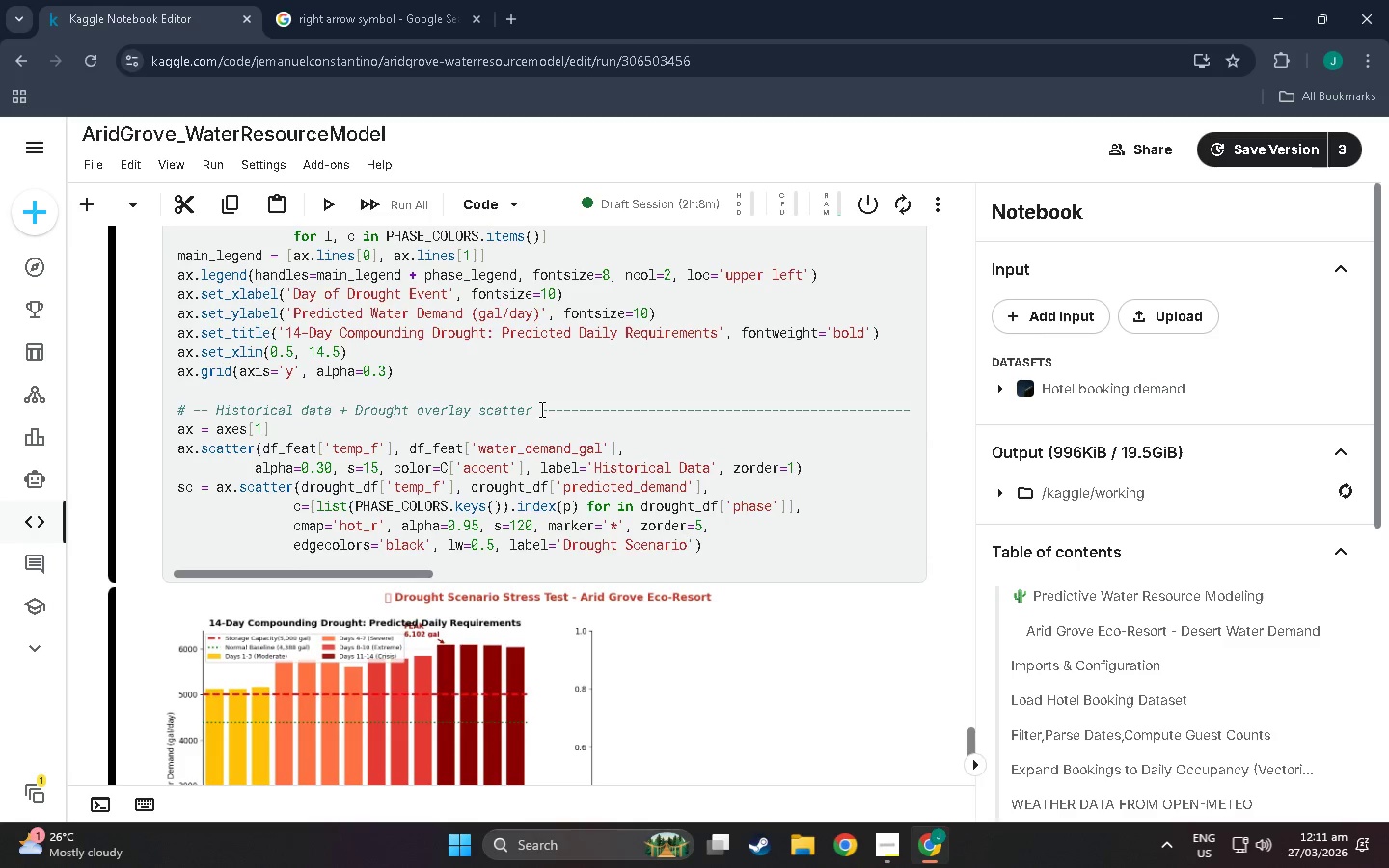 
key(ArrowRight)
 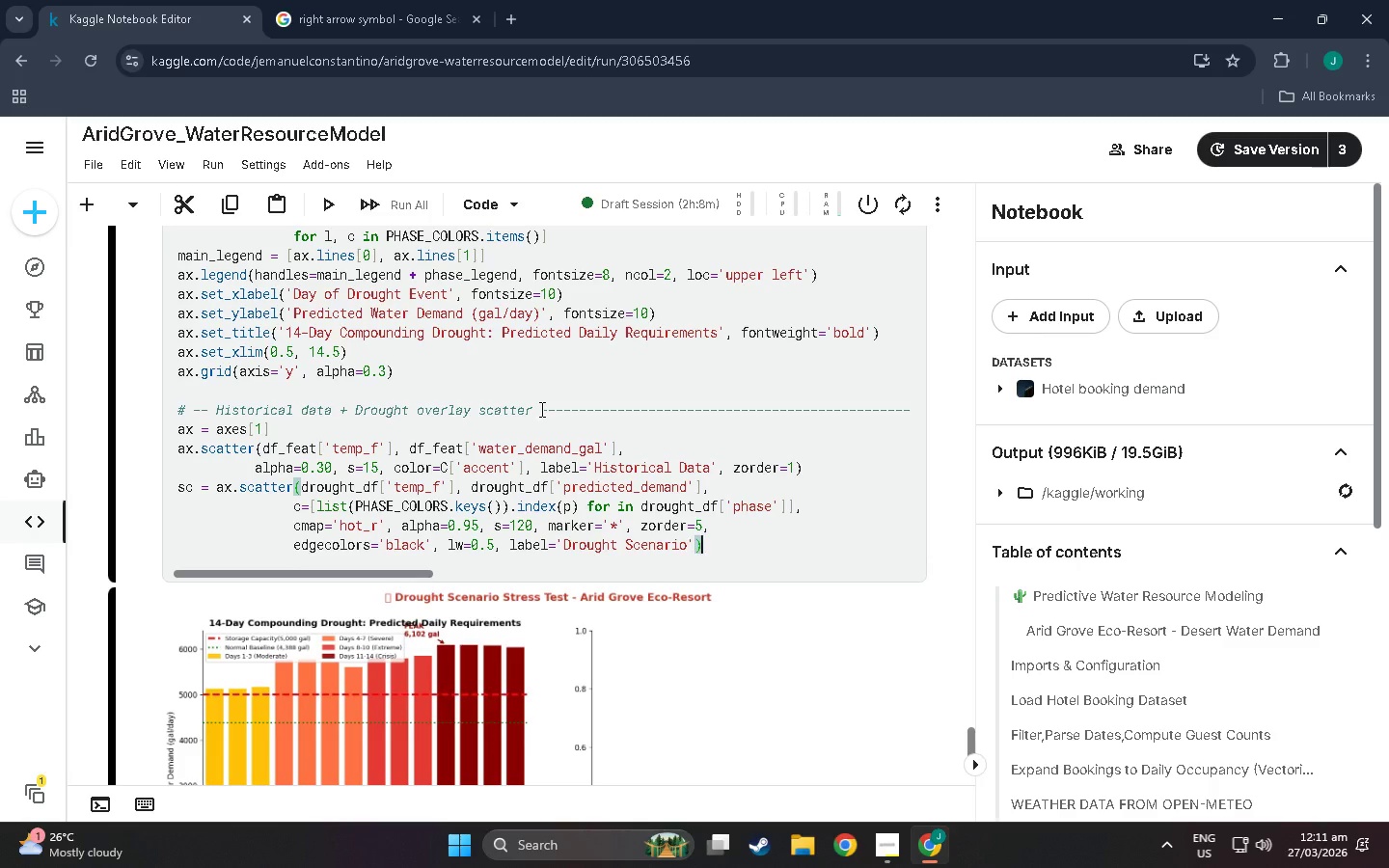 
key(ArrowRight)
 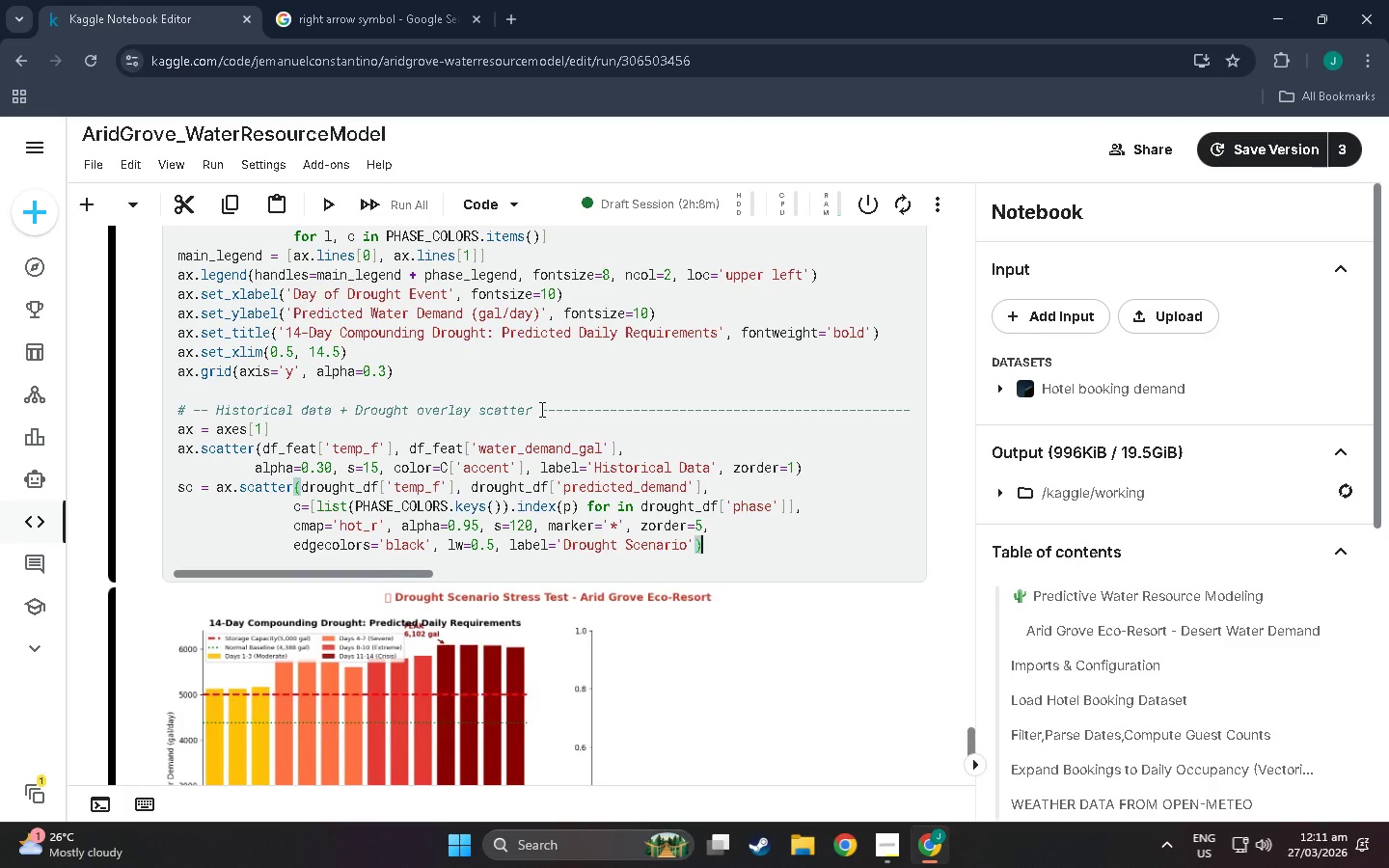 
key(Enter)
 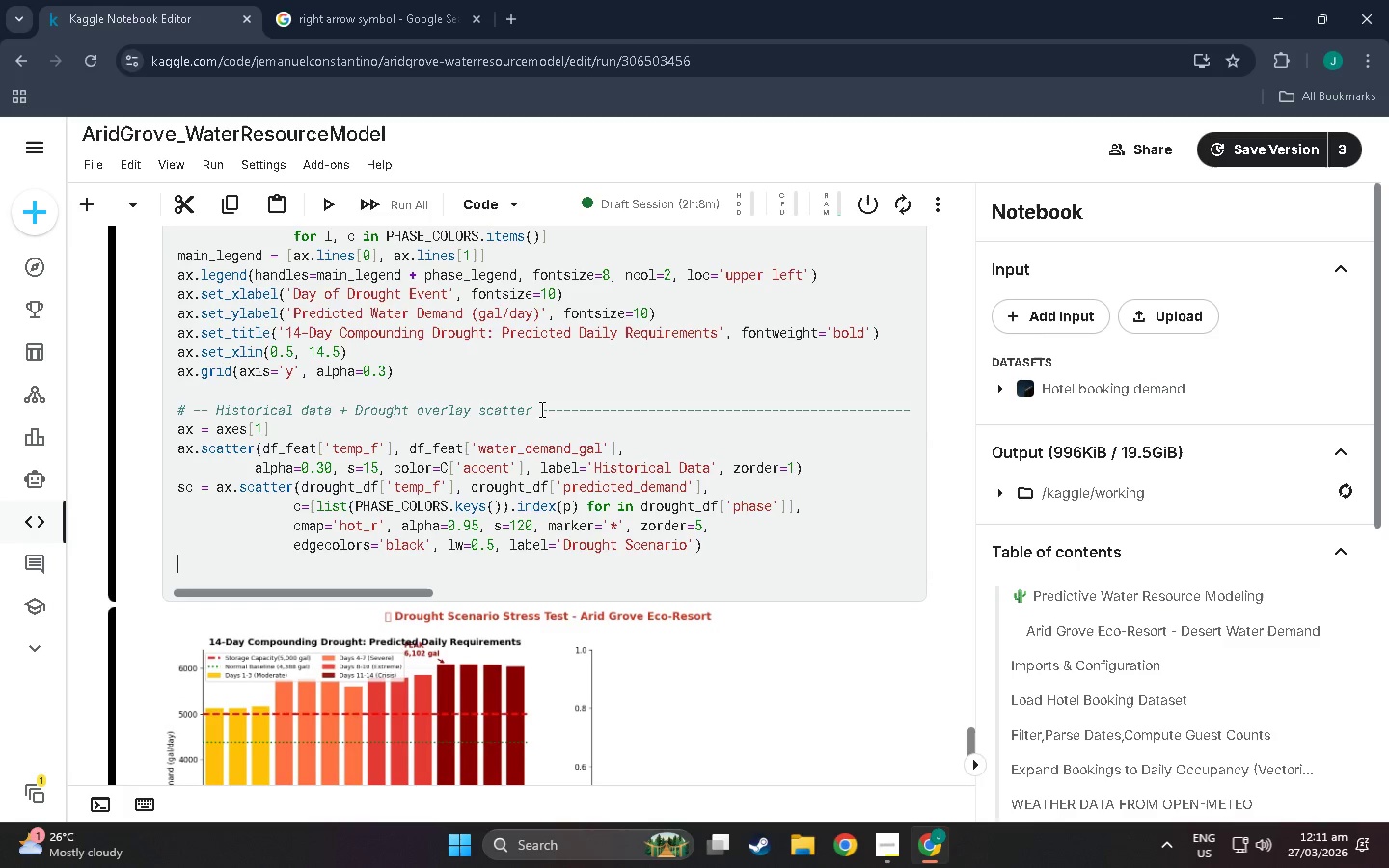 
type(ax.,)
key(Backspace)
key(Backspace)
type(.av)
key(Backspace)
type(xvline(PEAK_GE)
key(Backspace)
key(Backspace)
type(HEAT)
 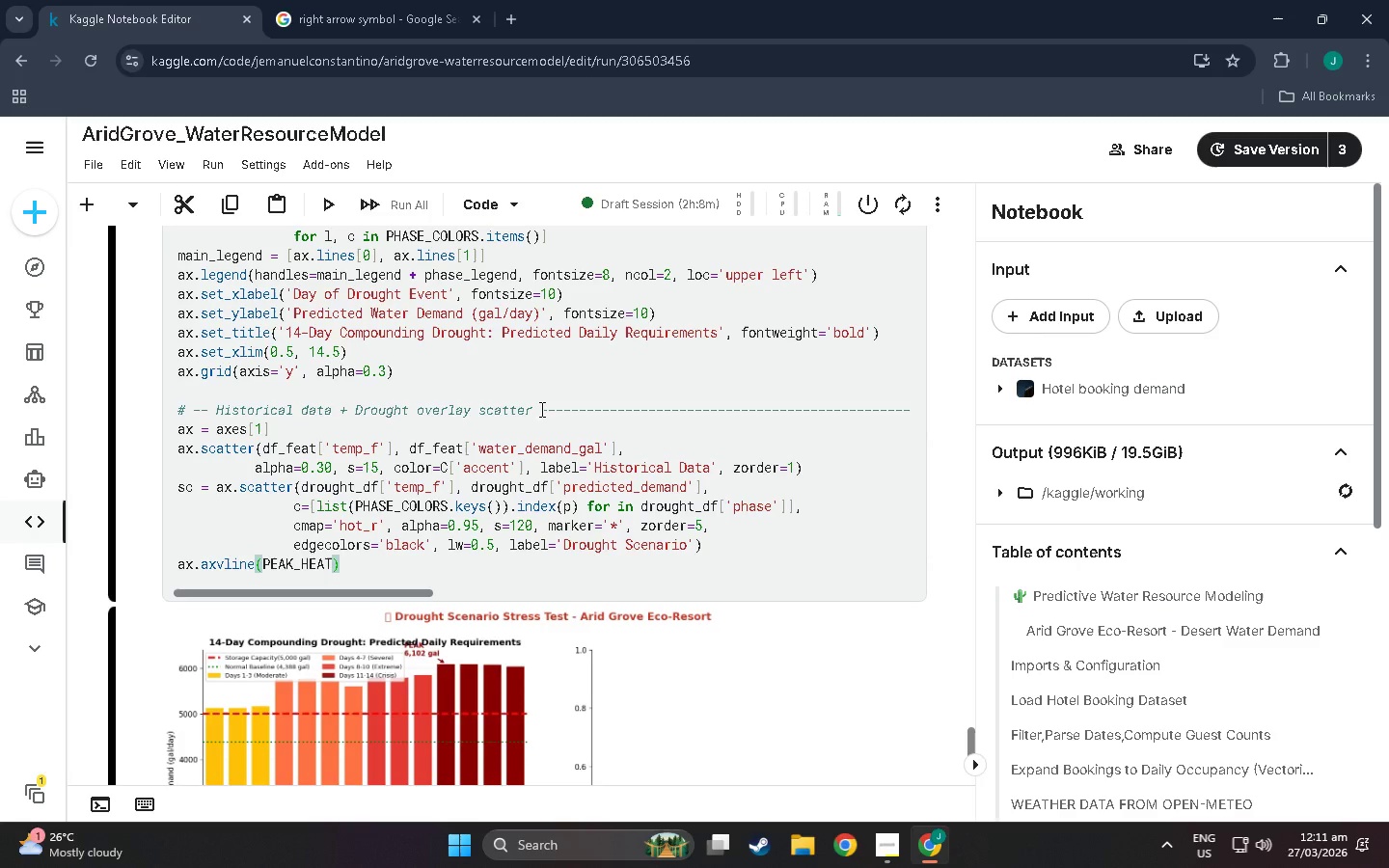 
wait(7.61)
 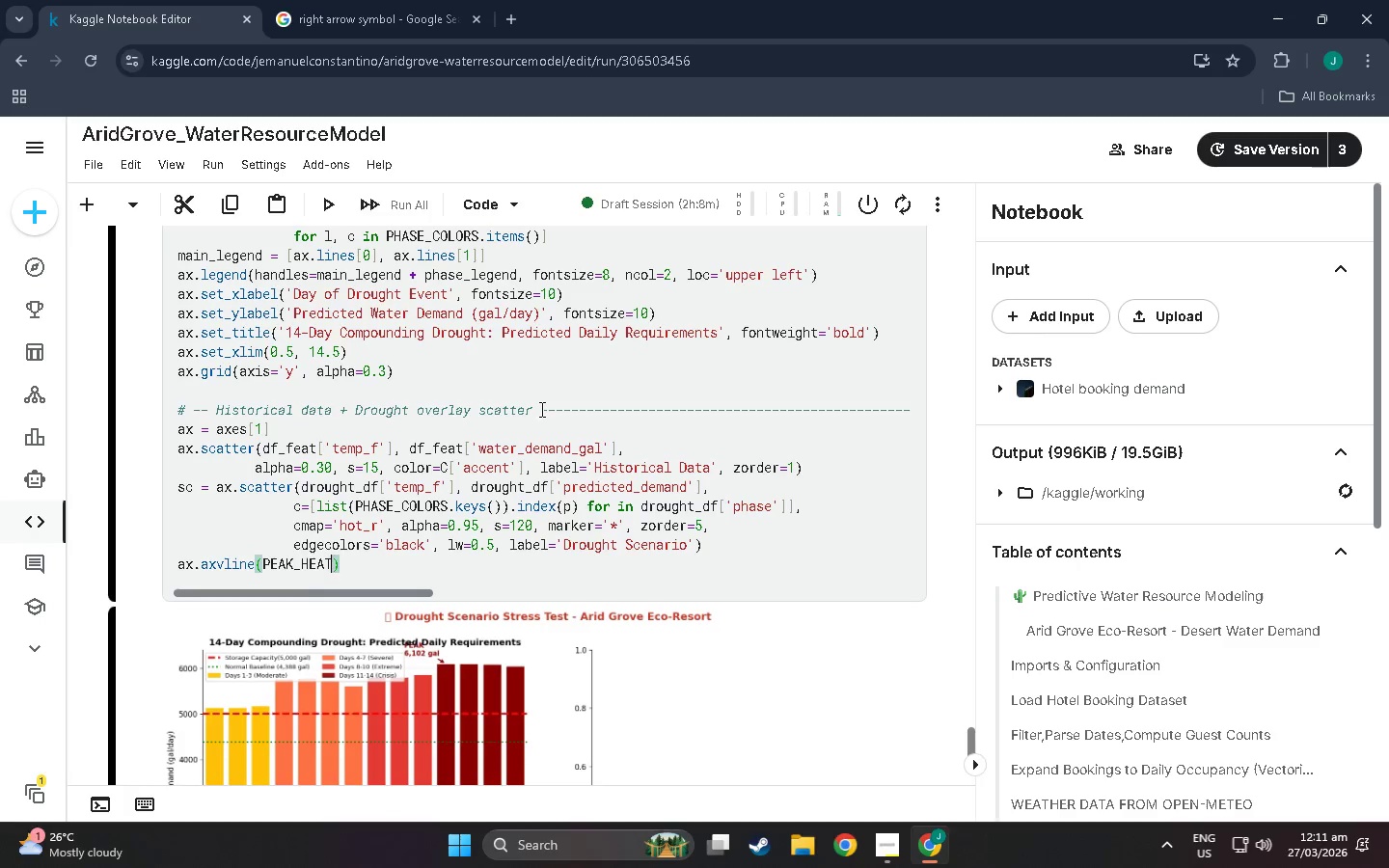 
type(_THRESH)
 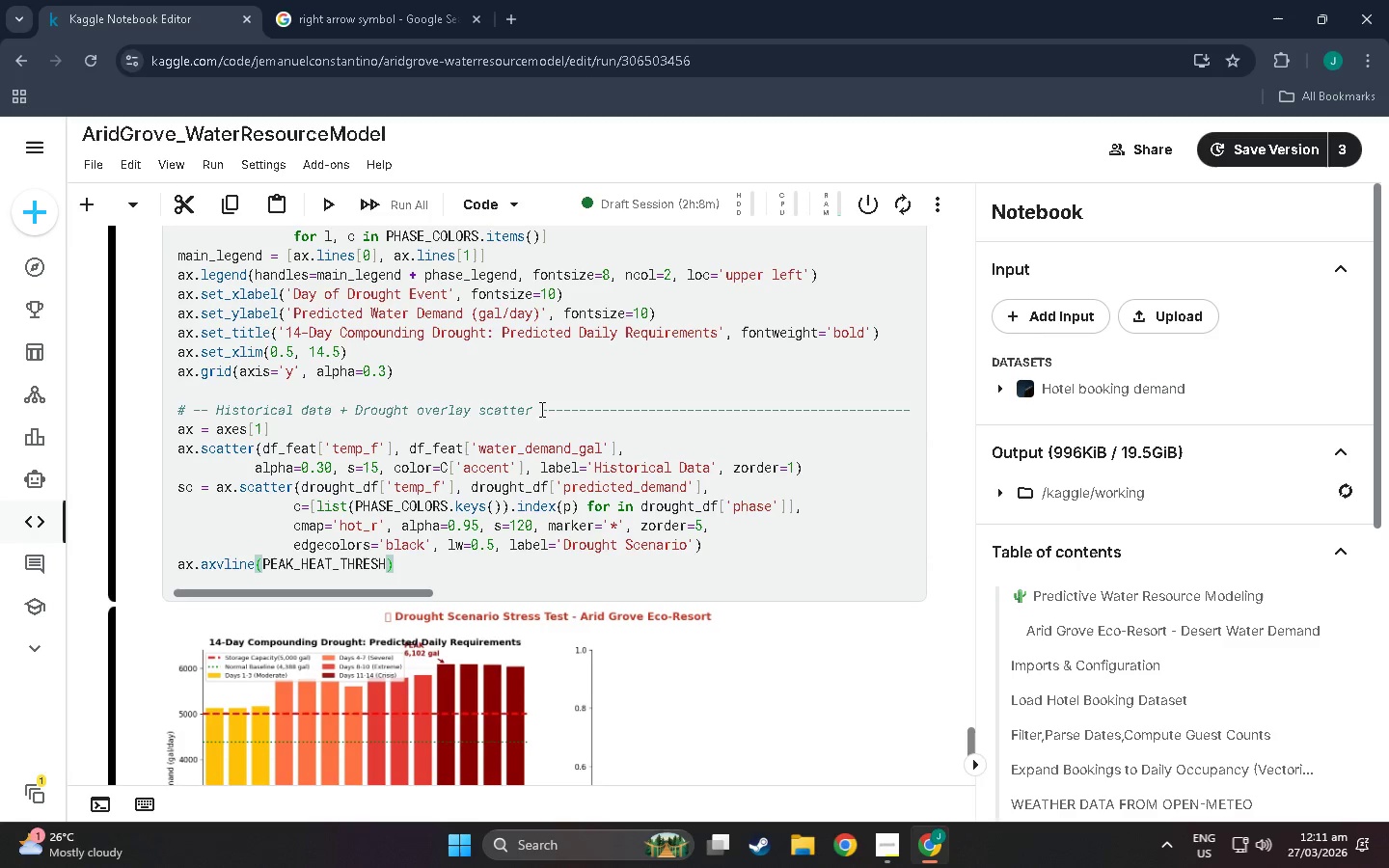 
key(ArrowRight)
 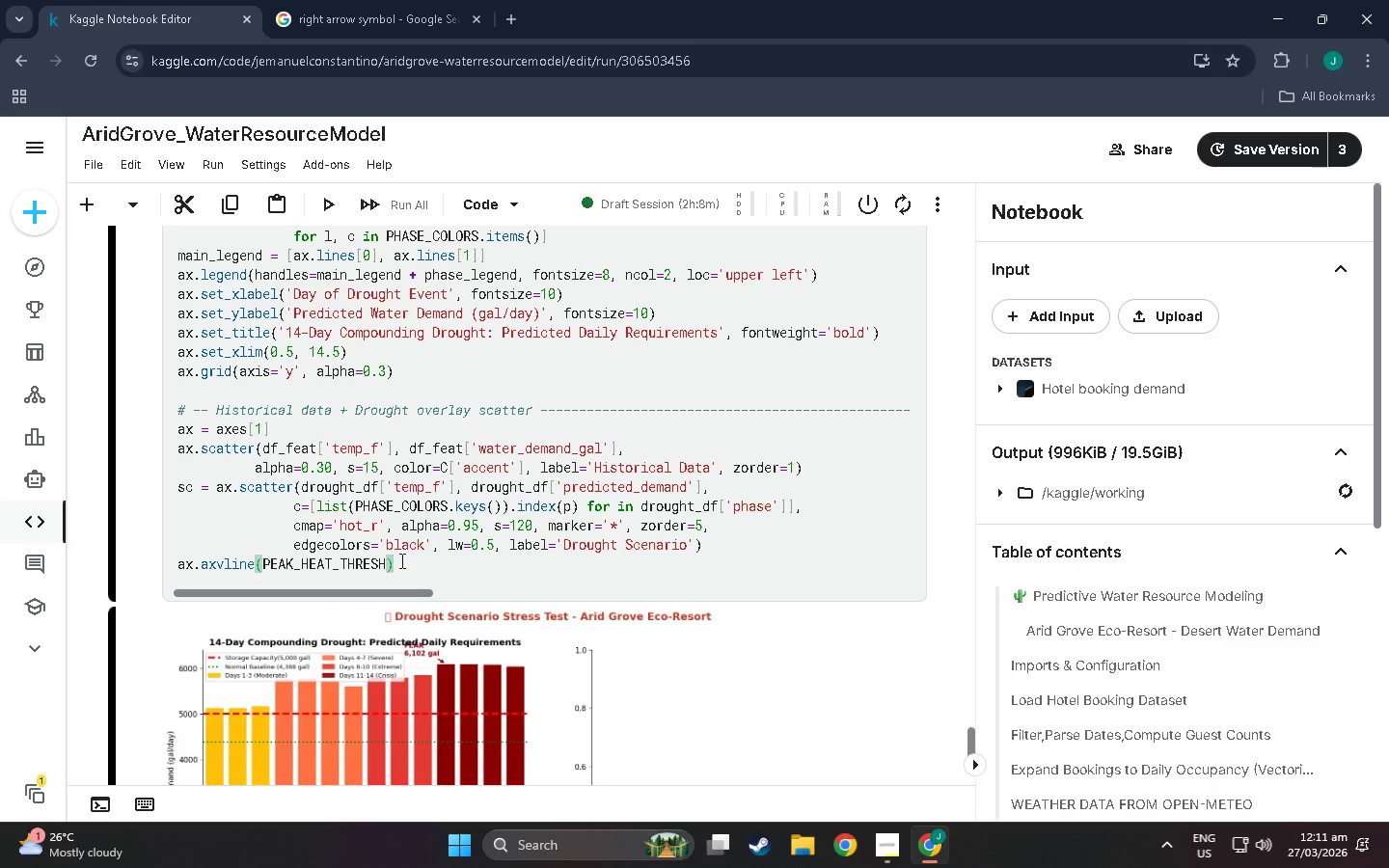 
double_click([389, 568])
 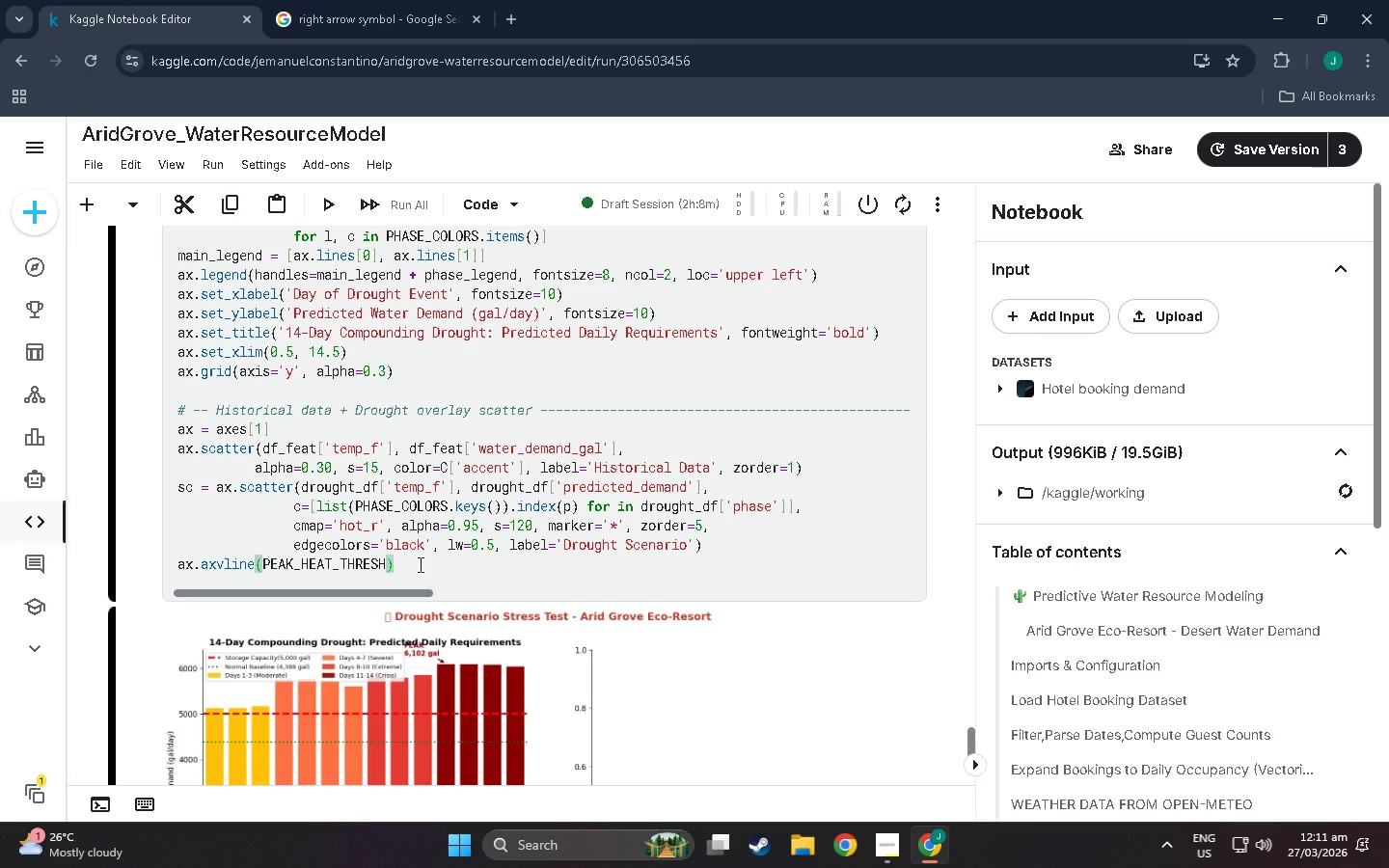 
type(, color)
 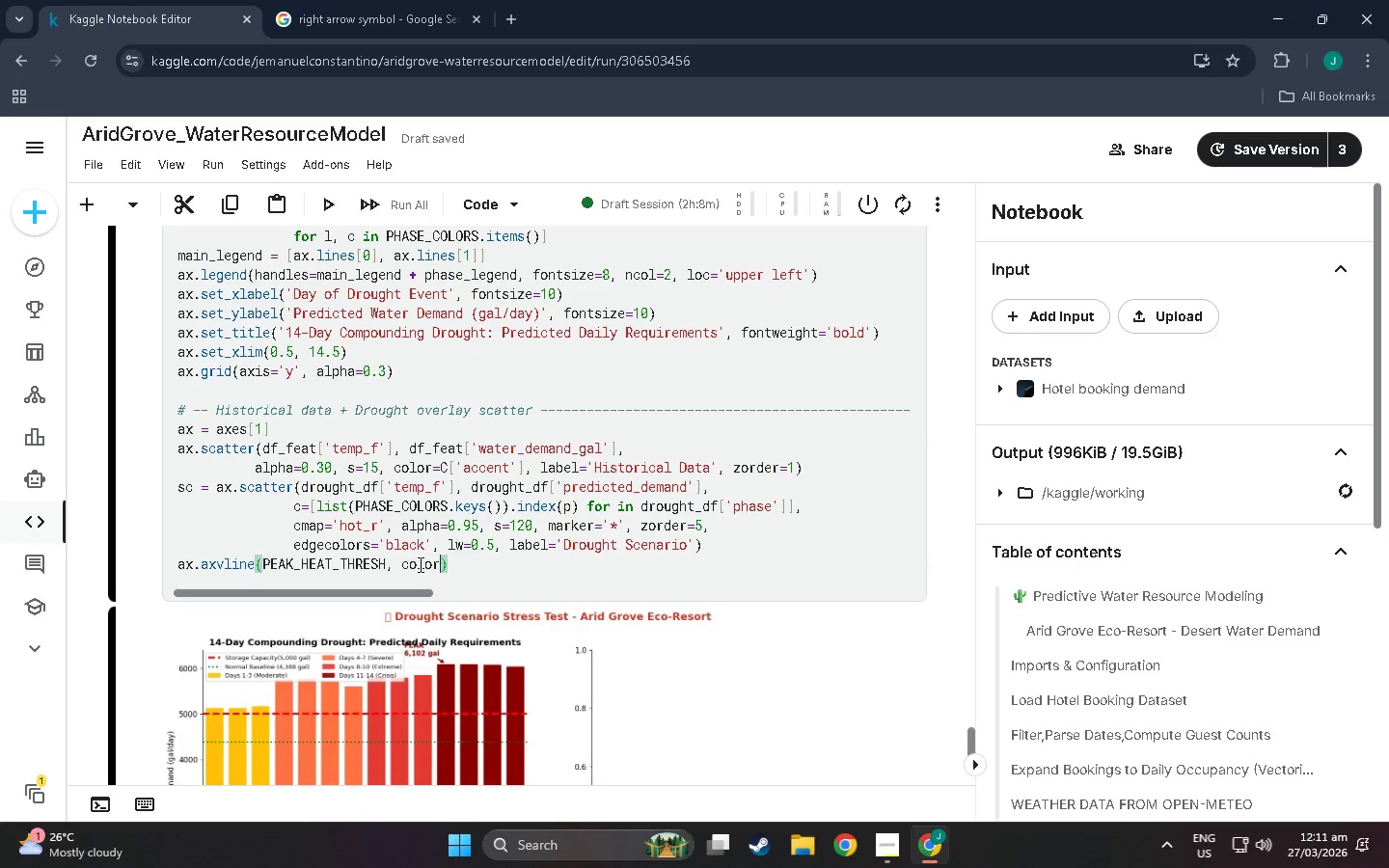 
wait(5.66)
 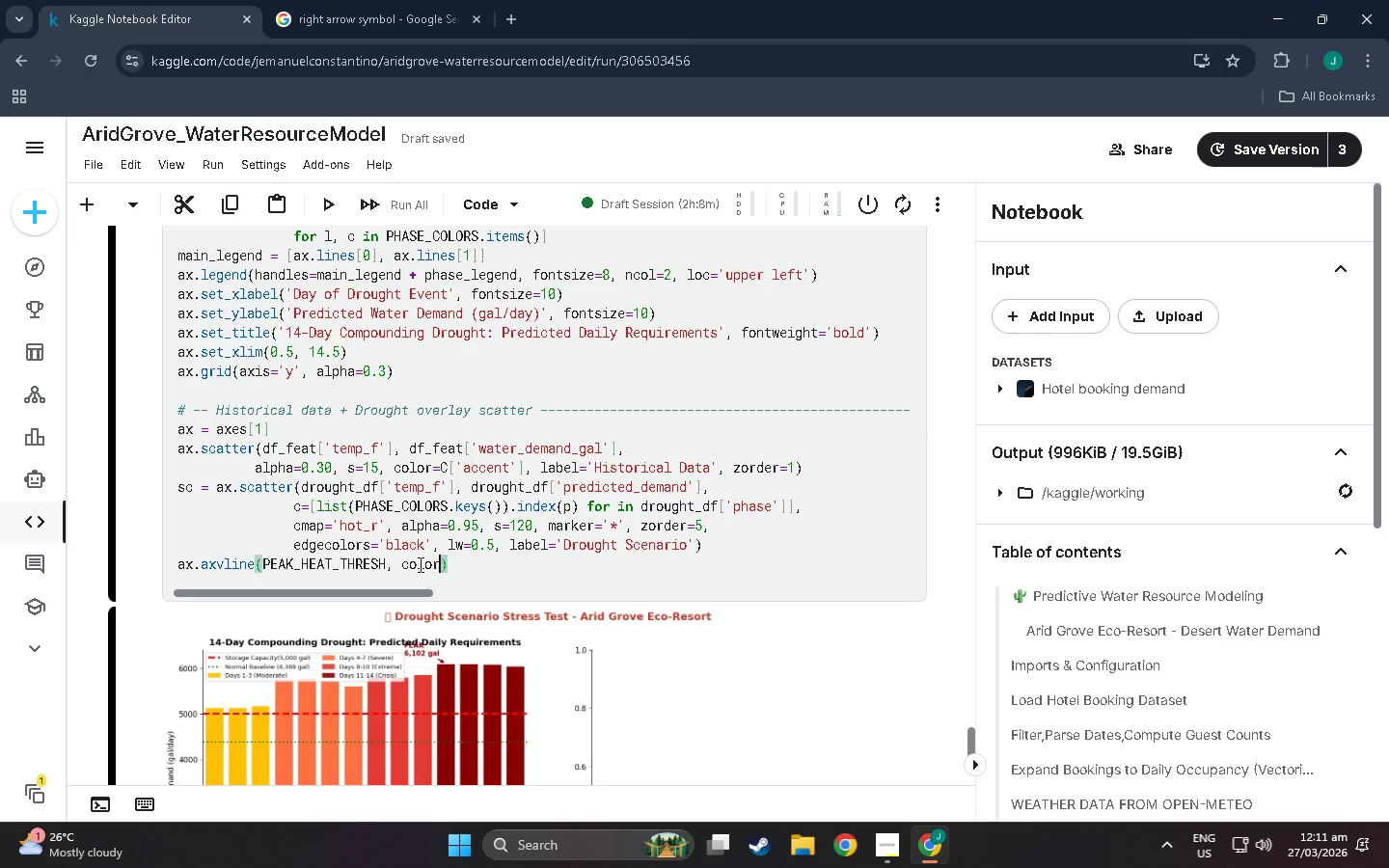 
type(-)
key(Backspace)
type(='orange)
 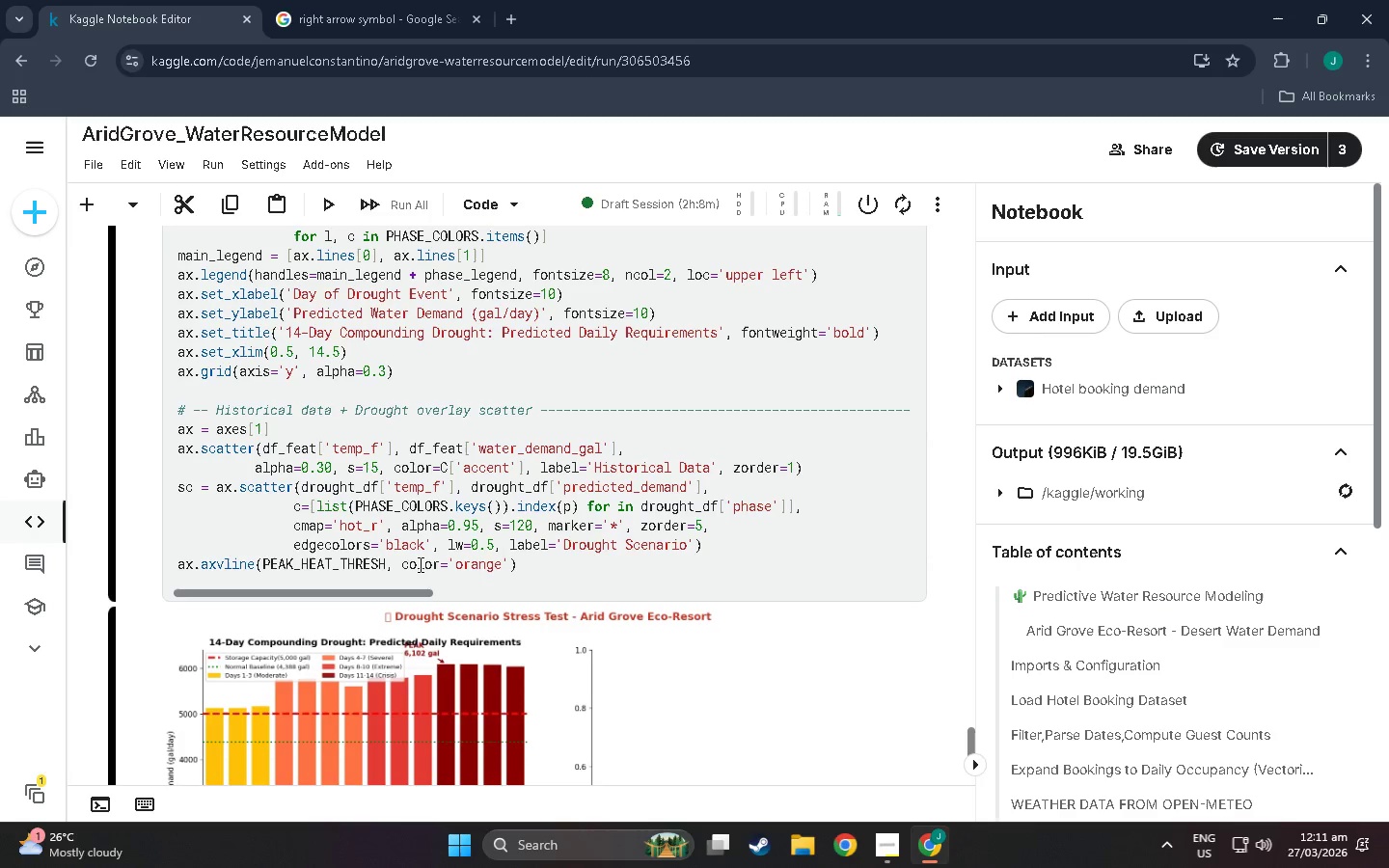 
key(ArrowRight)
 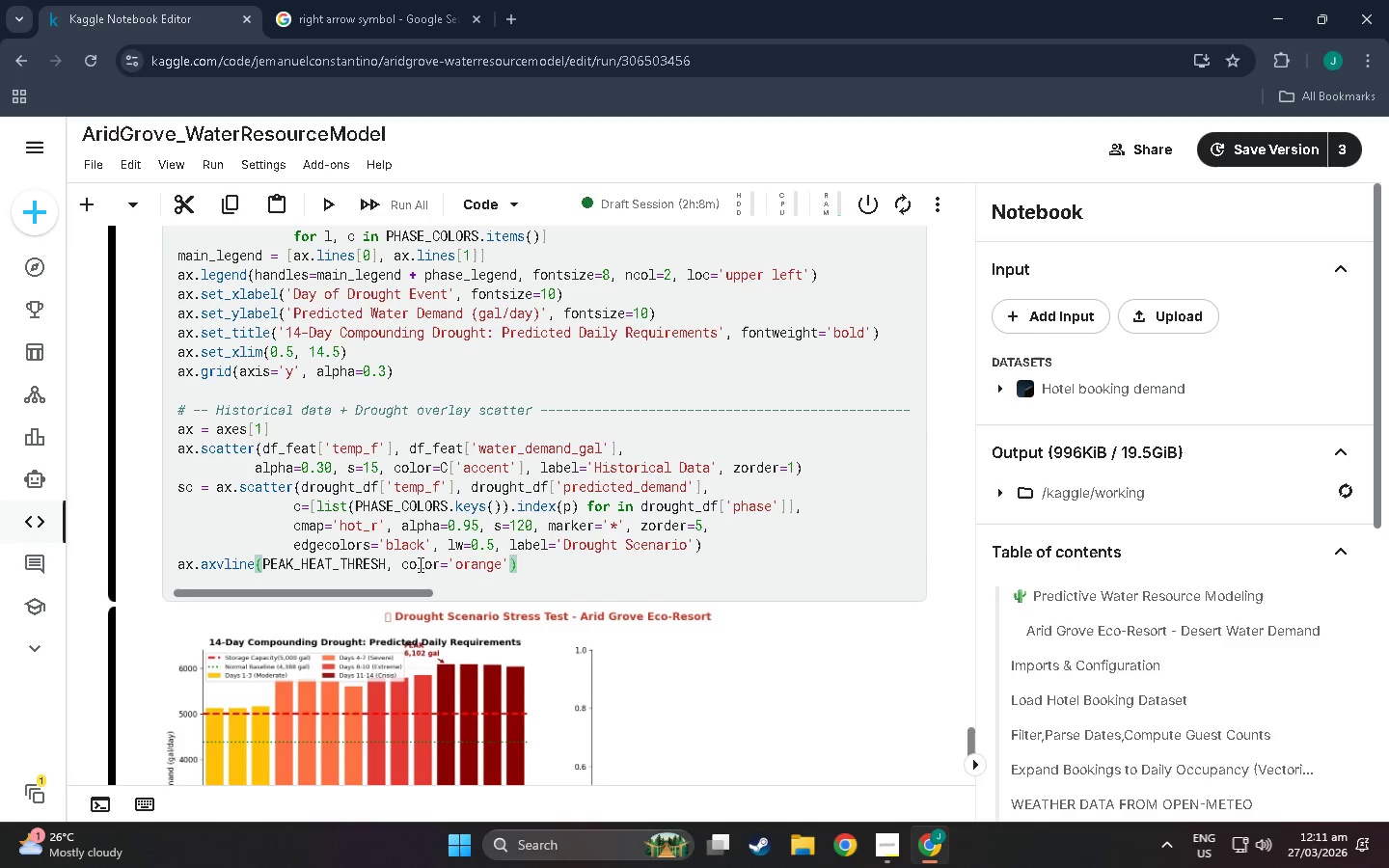 
key(Comma)
 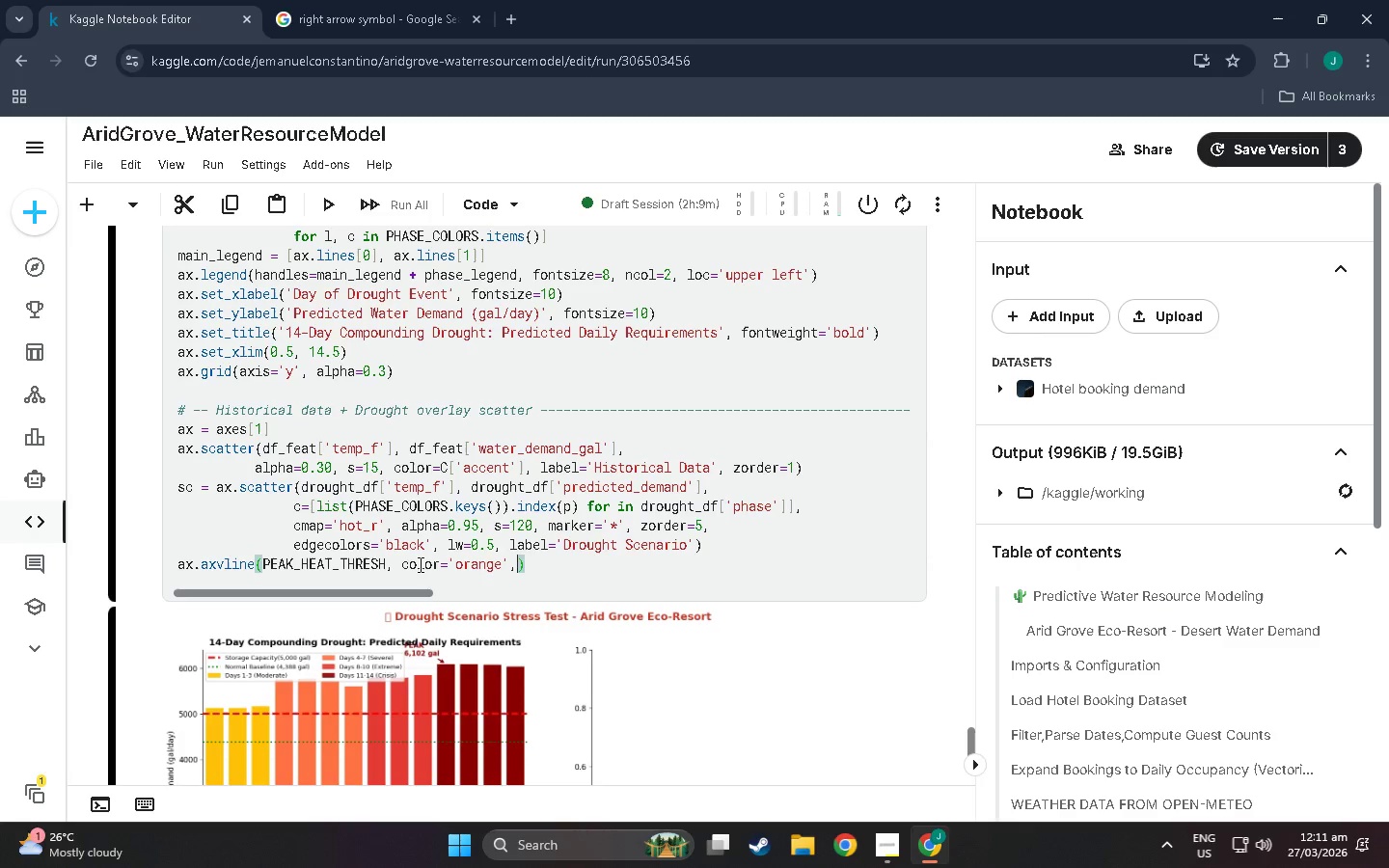 
type( lw=1.8, linestyle )
key(Backspace)
type(='--)
 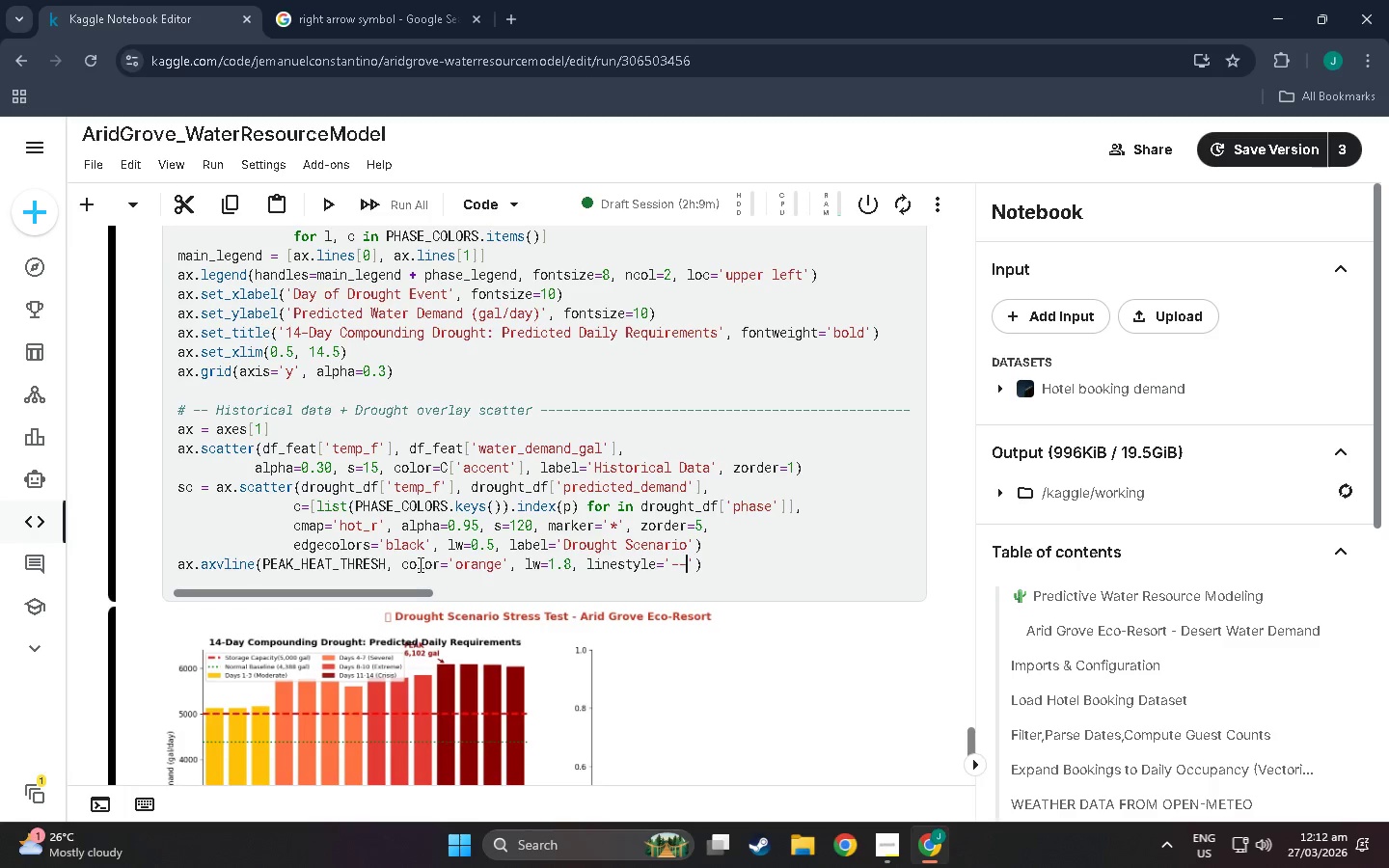 
key(ArrowRight)
 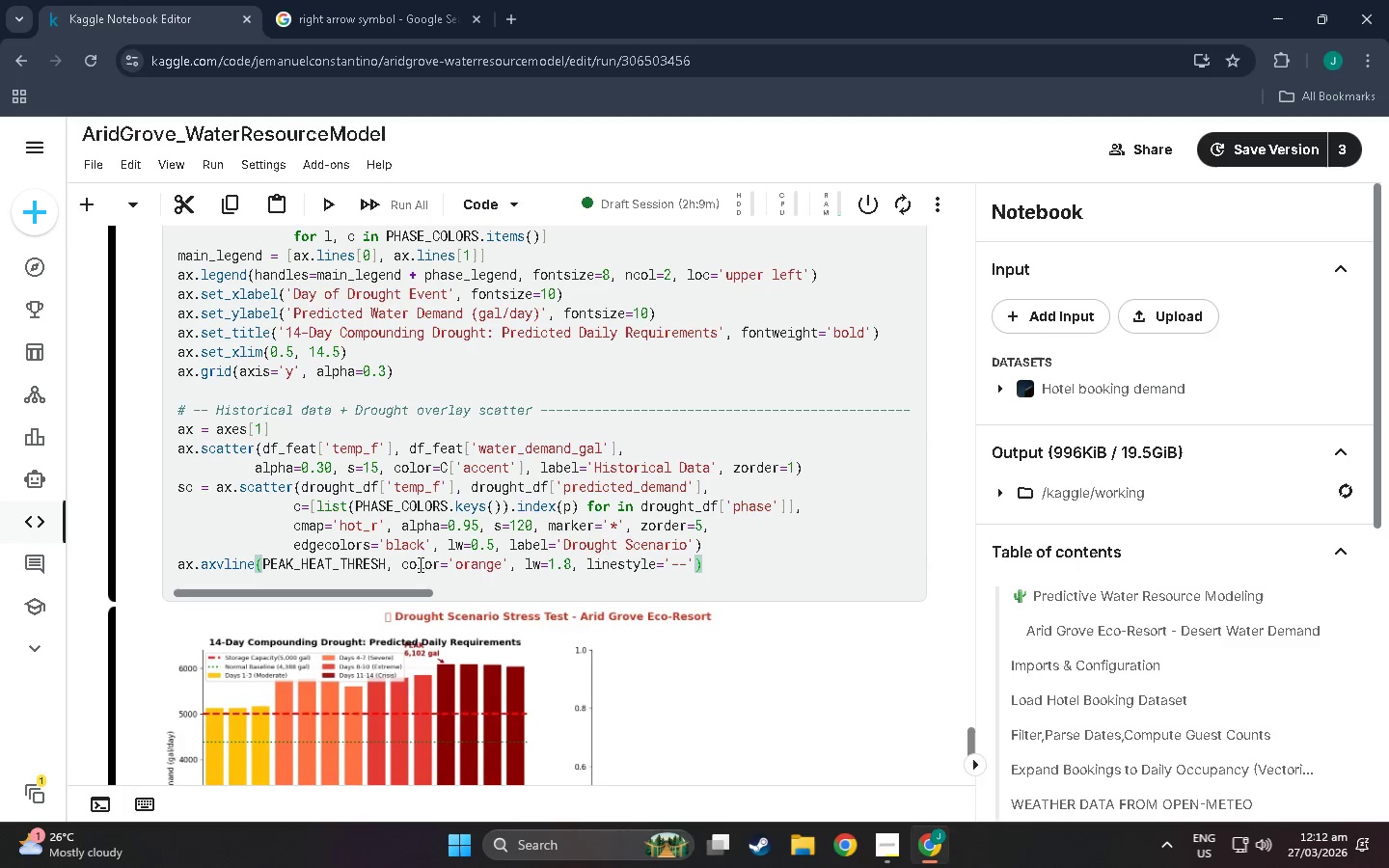 
type(, alpha=0.8,)
 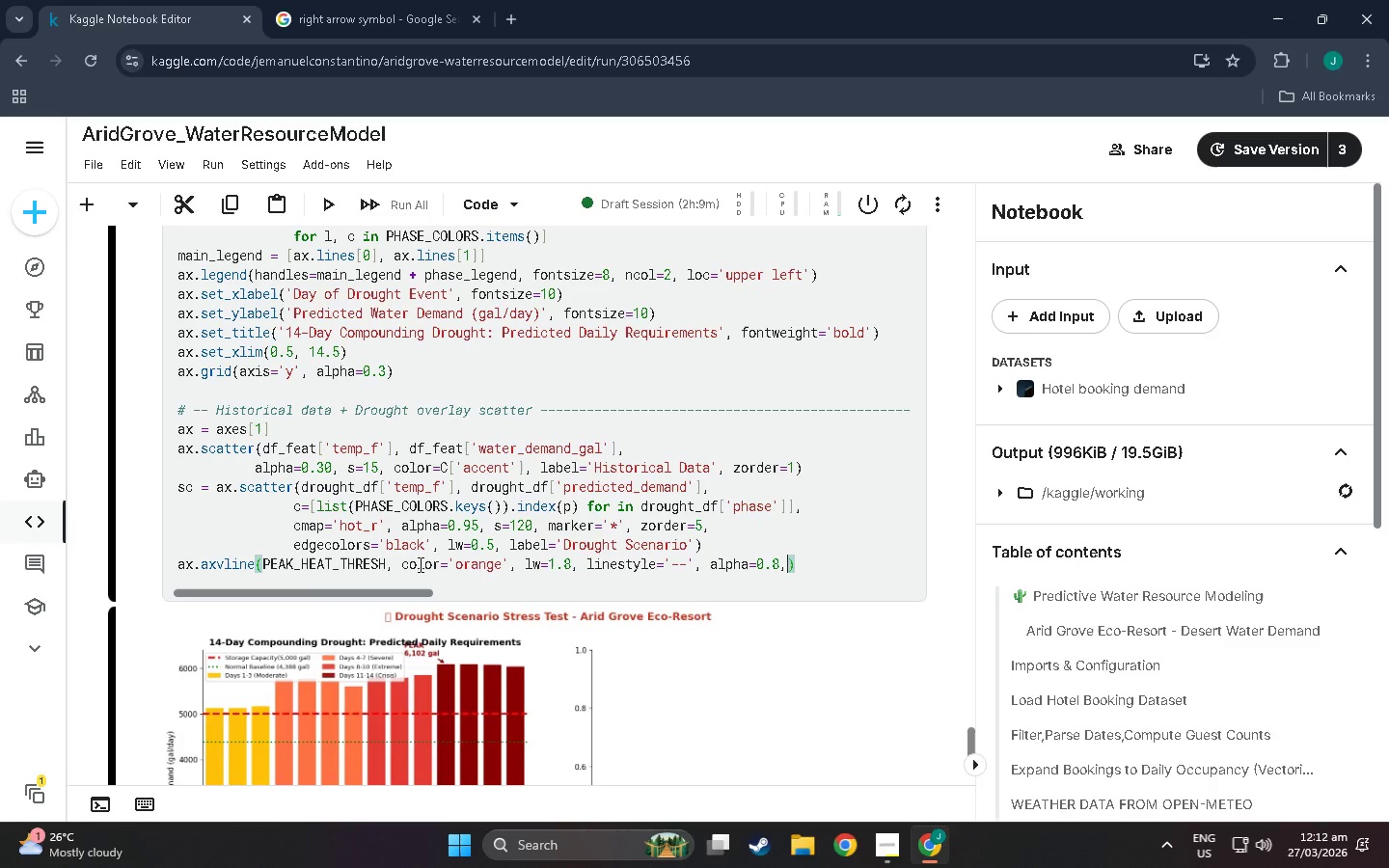 
key(Enter)
 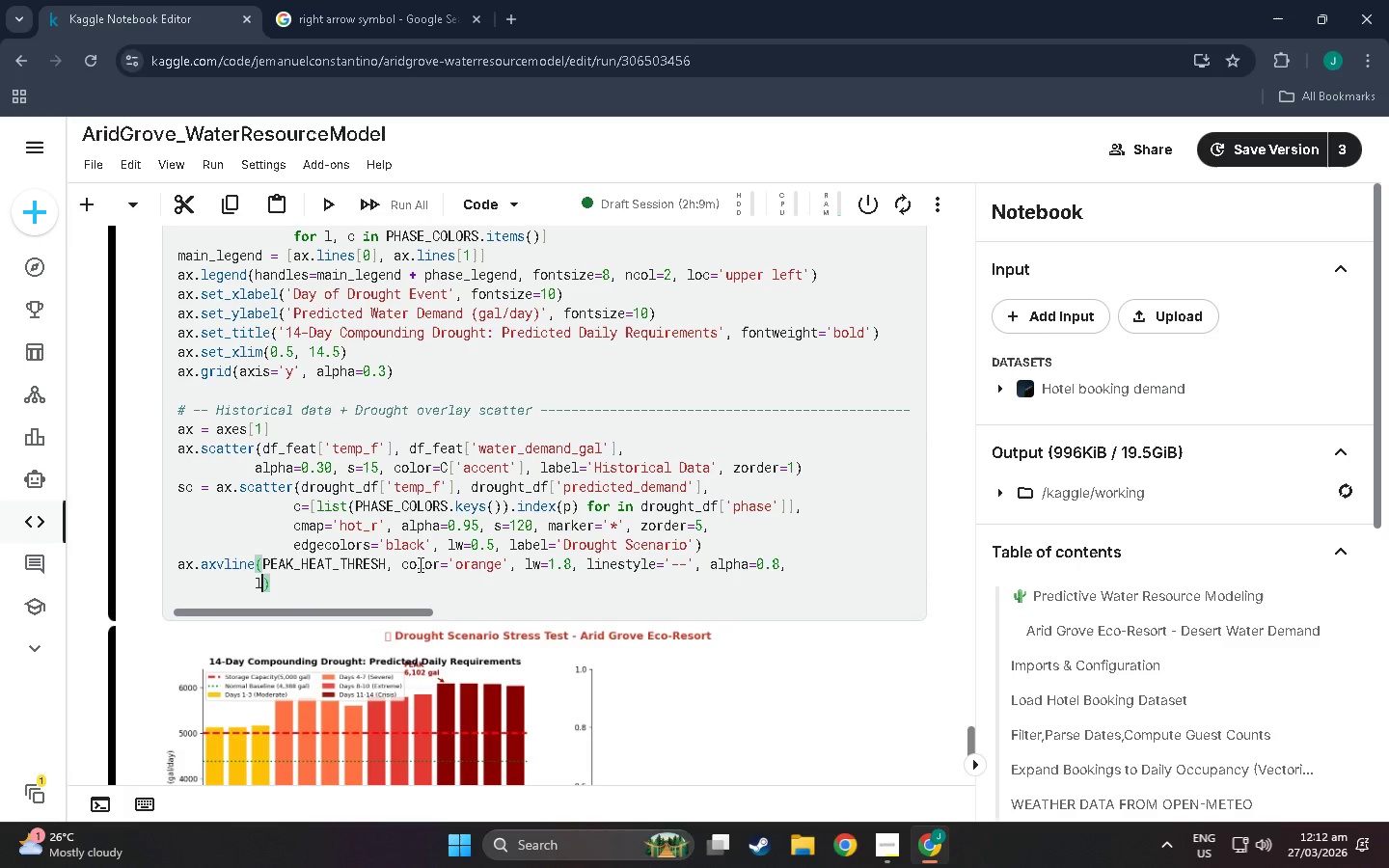 
type(label)
 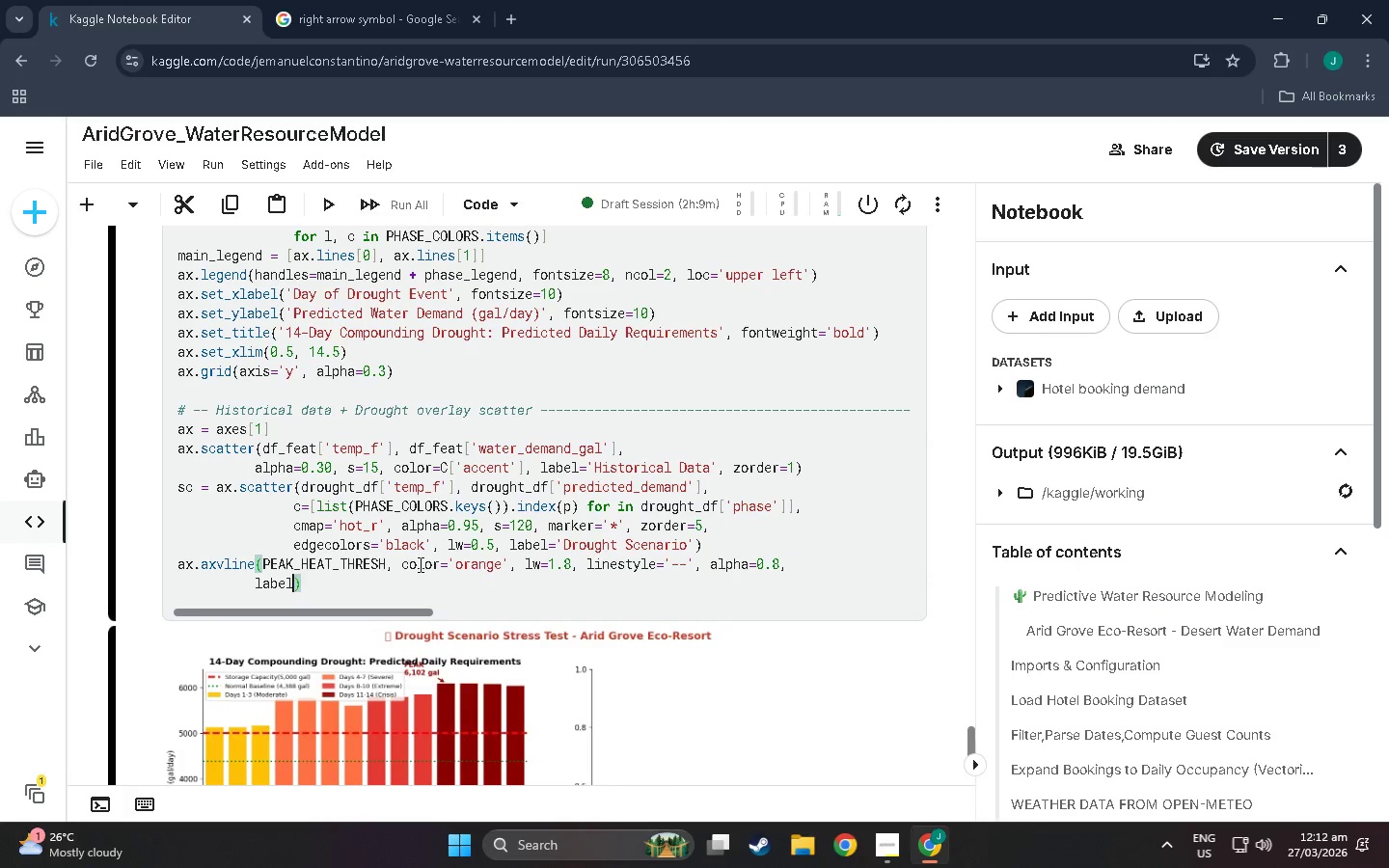 
key(Equal)
 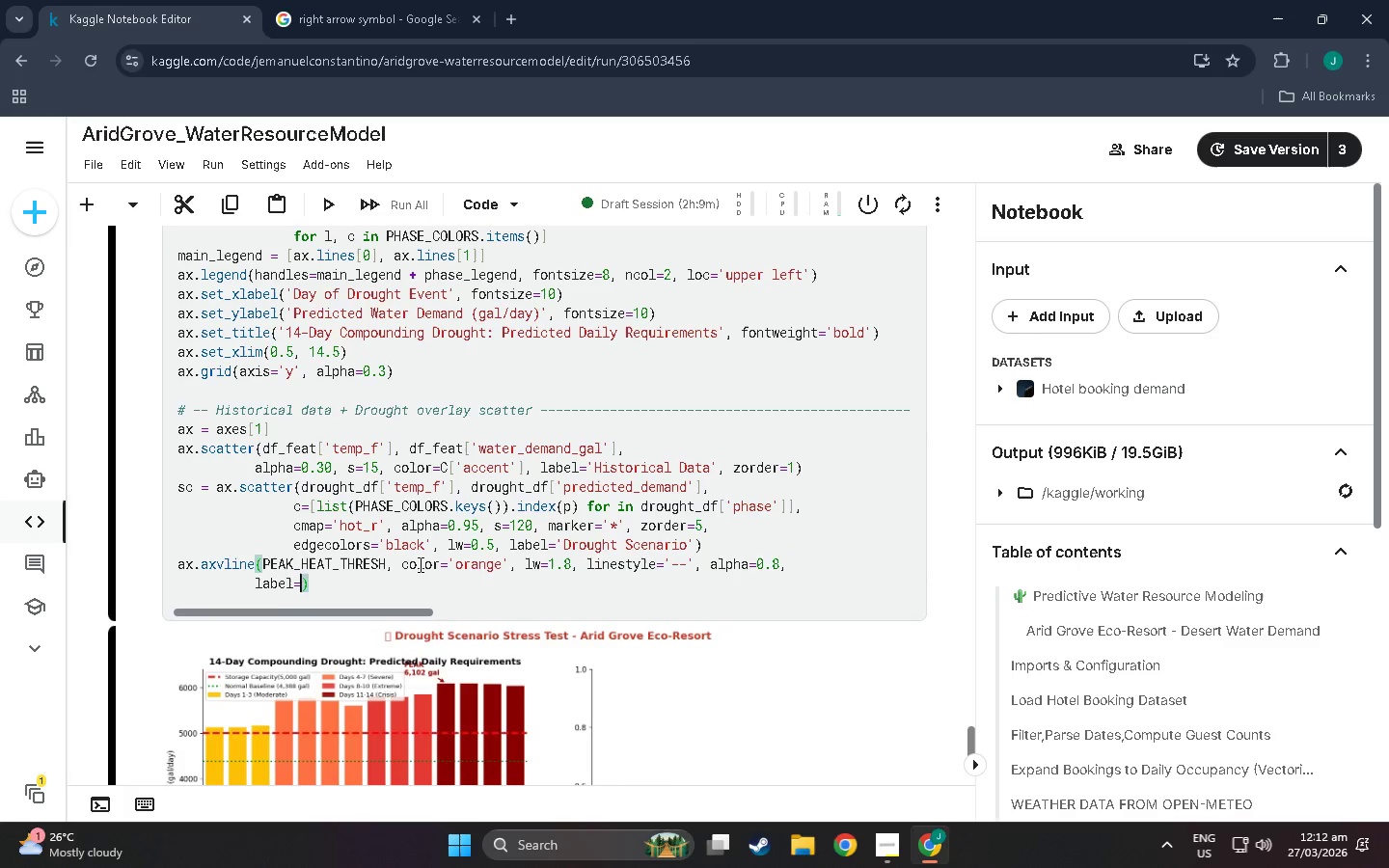 
key(F)
 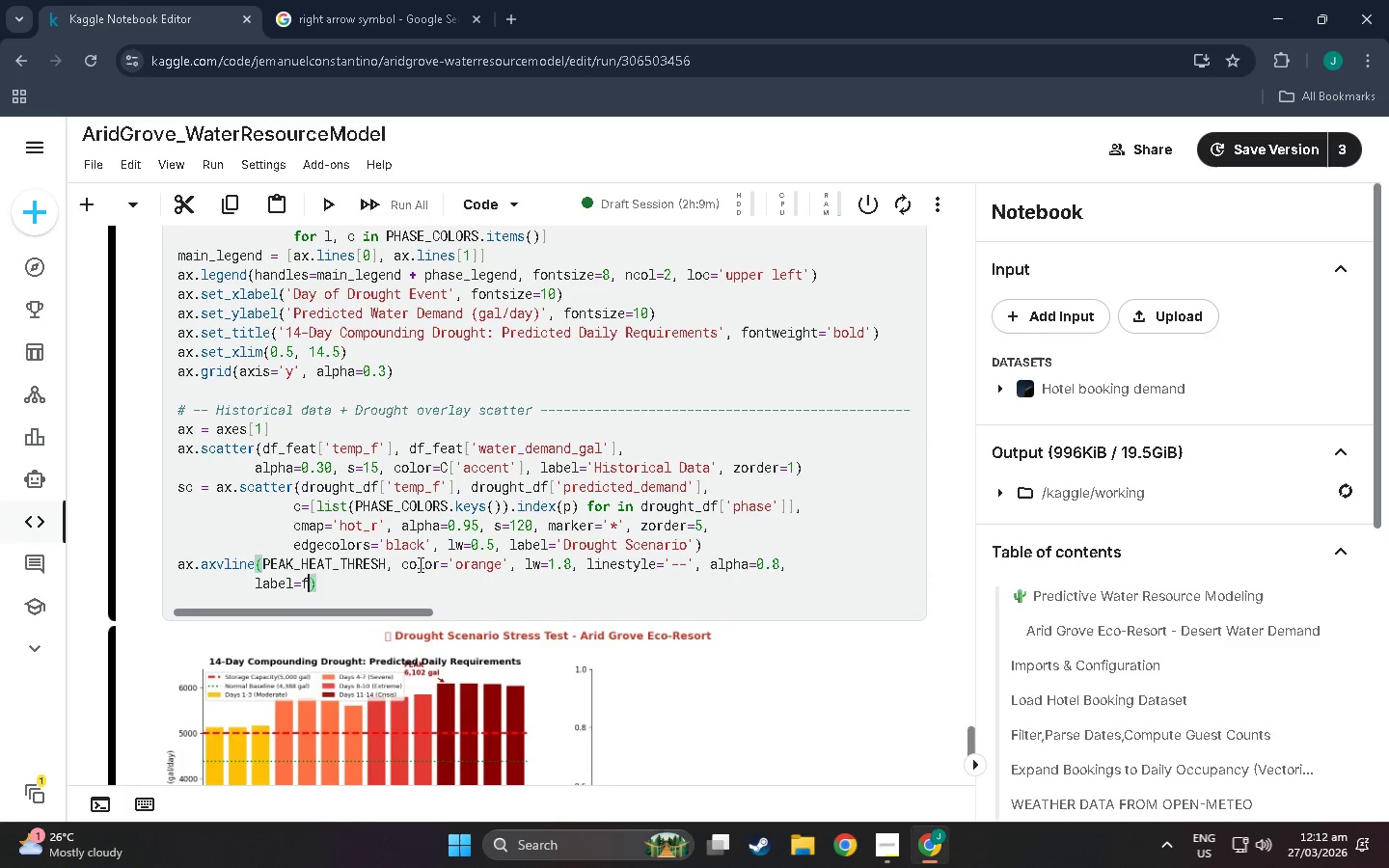 
type('Peak Heat)
 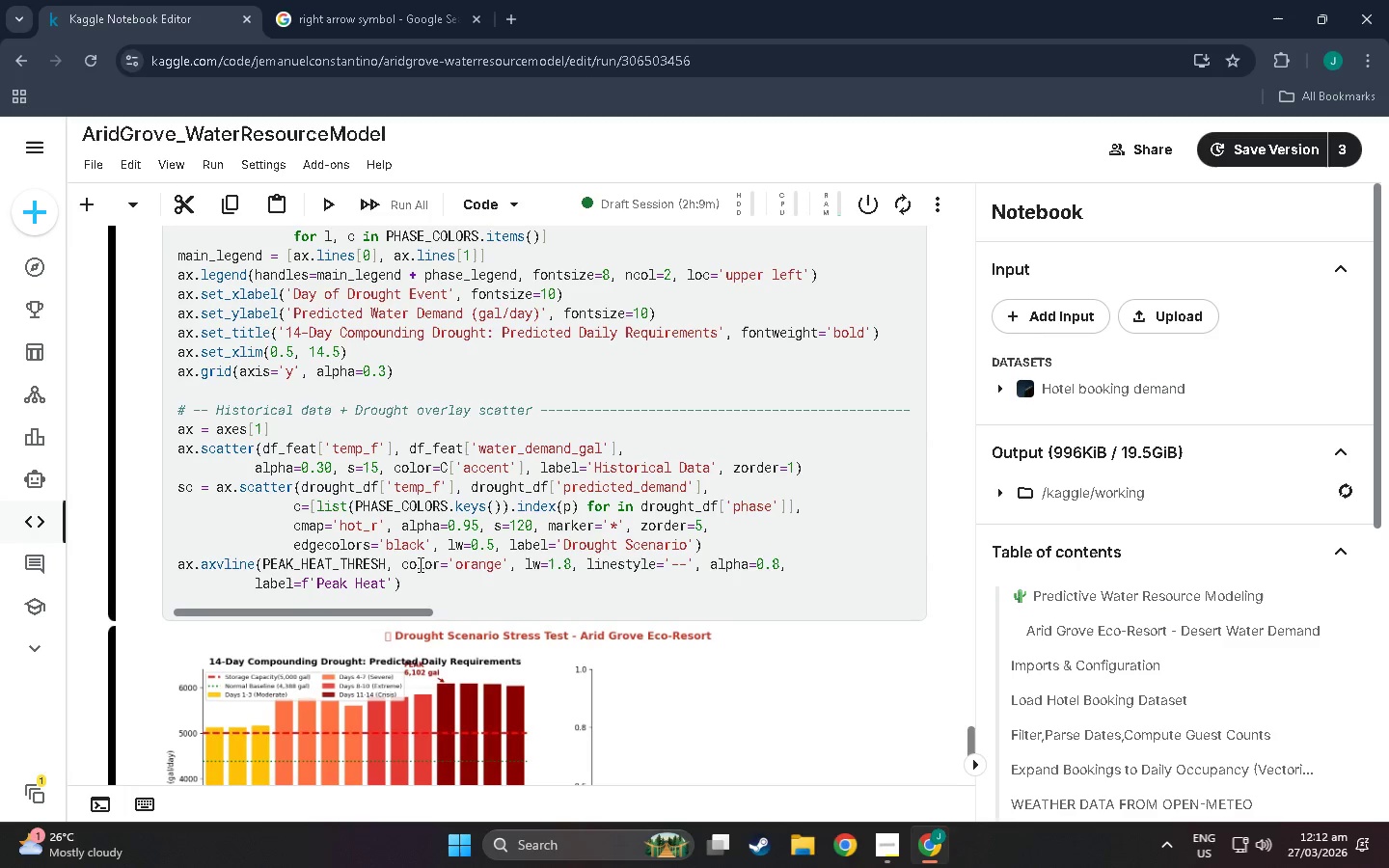 
wait(5.64)
 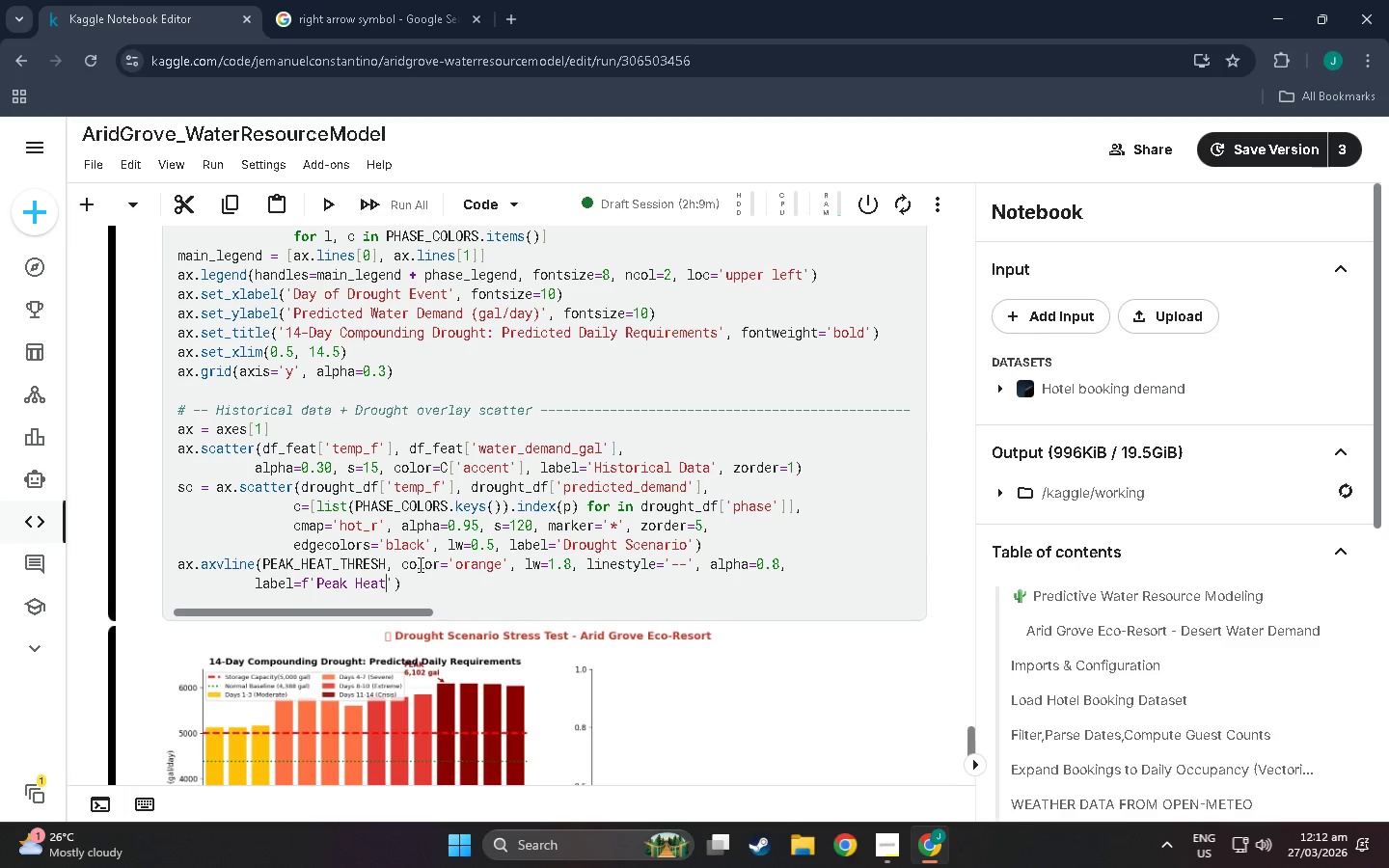 
type( (")
key(Backspace)
type(P:)
key(Backspace)
key(Backspace)
type({PEAK)
 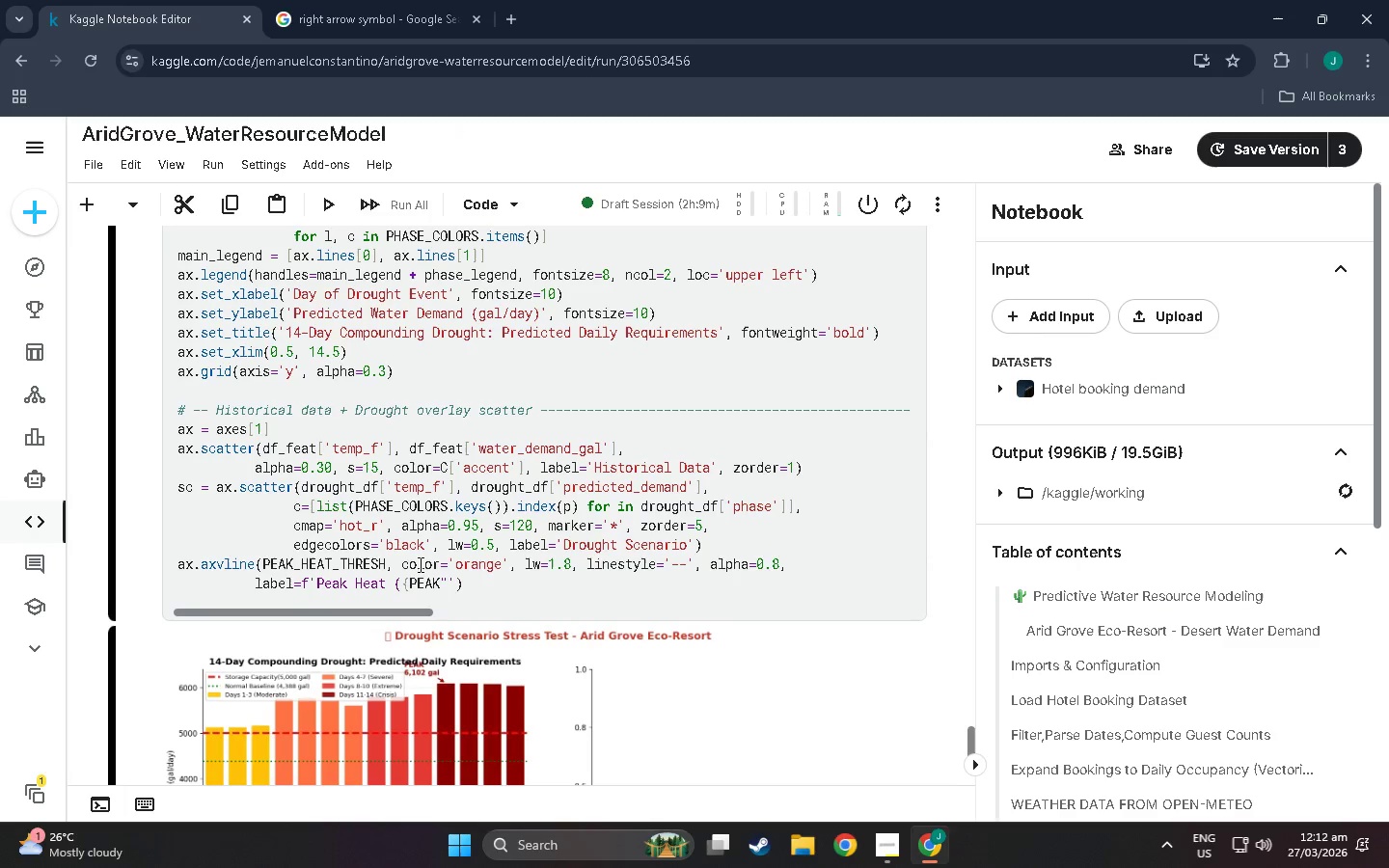 
type(_HEAT_THRESH{)
key(Backspace)
type(})
 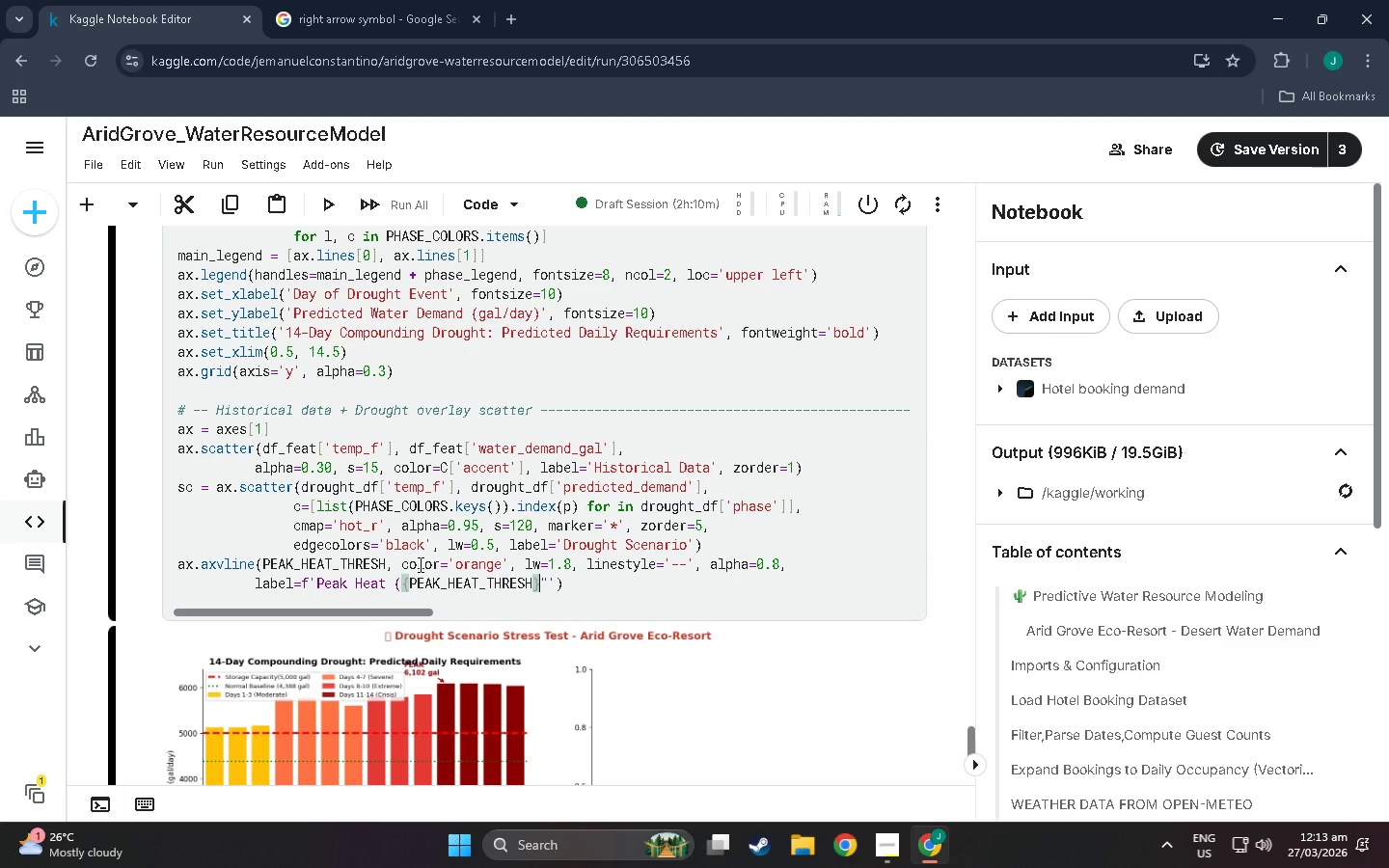 
wait(6.33)
 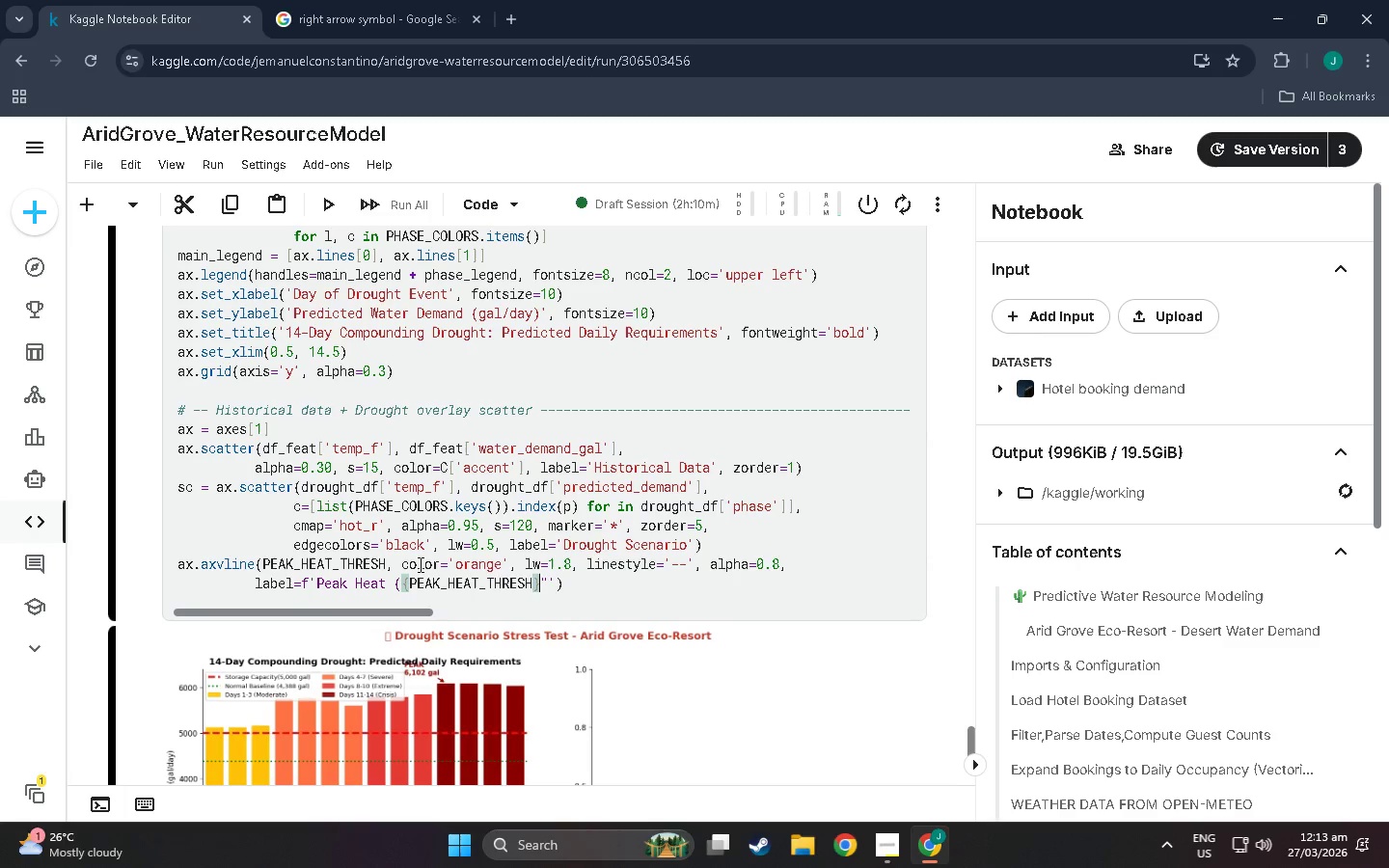 
key(Meta+MetaLeft)
 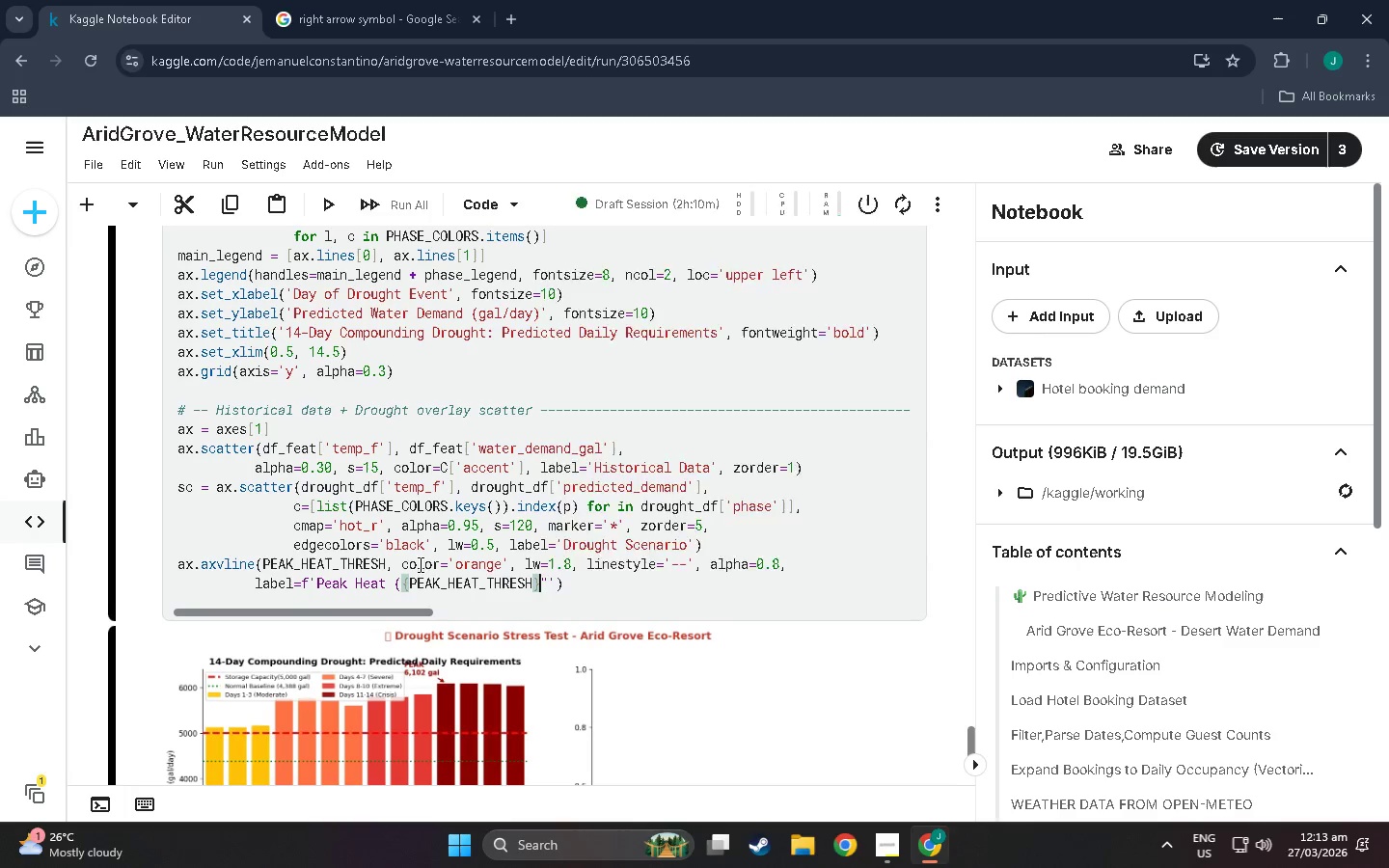 
key(Meta+Period)
 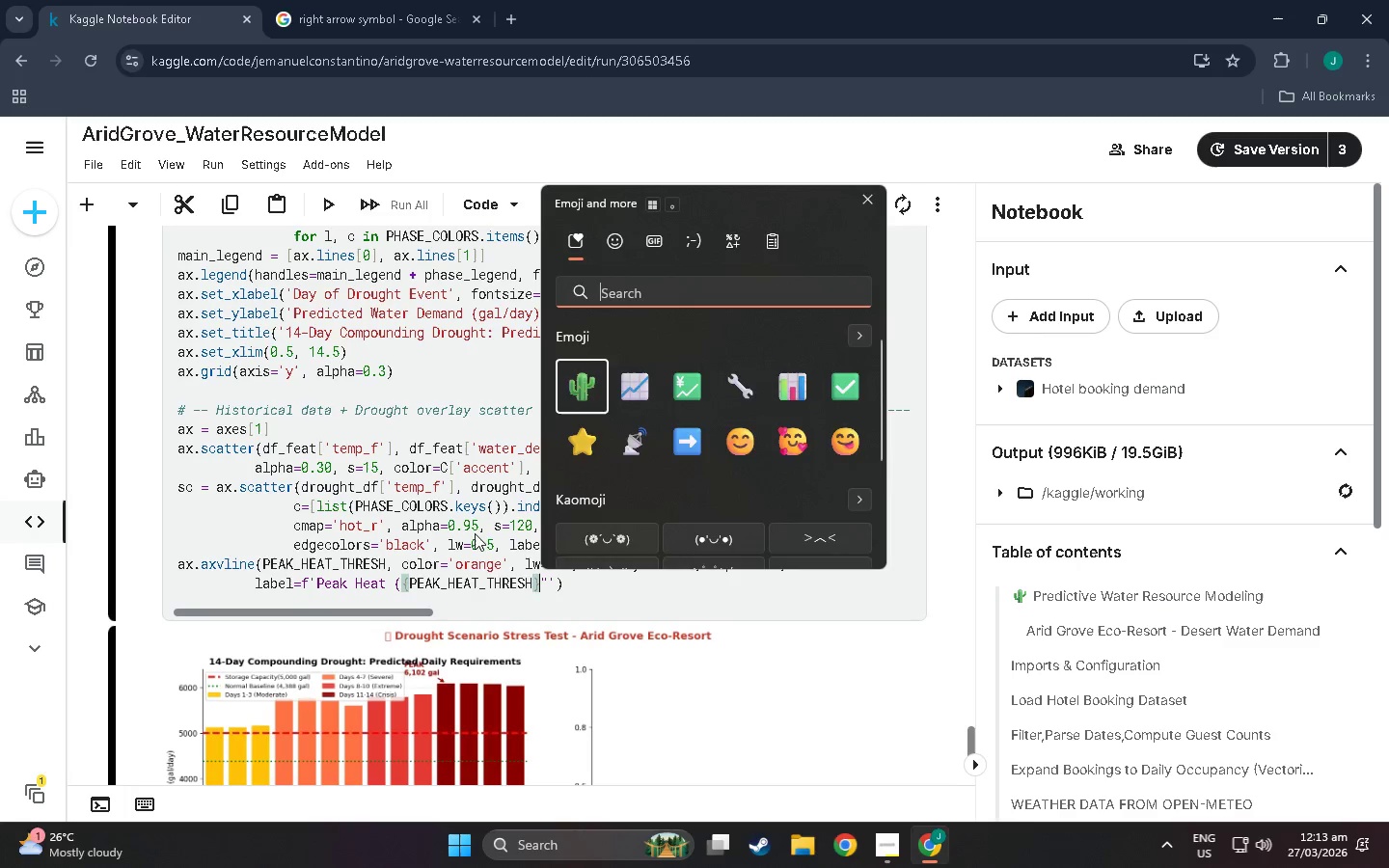 
scroll: coordinate [699, 468], scroll_direction: down, amount: 16.0
 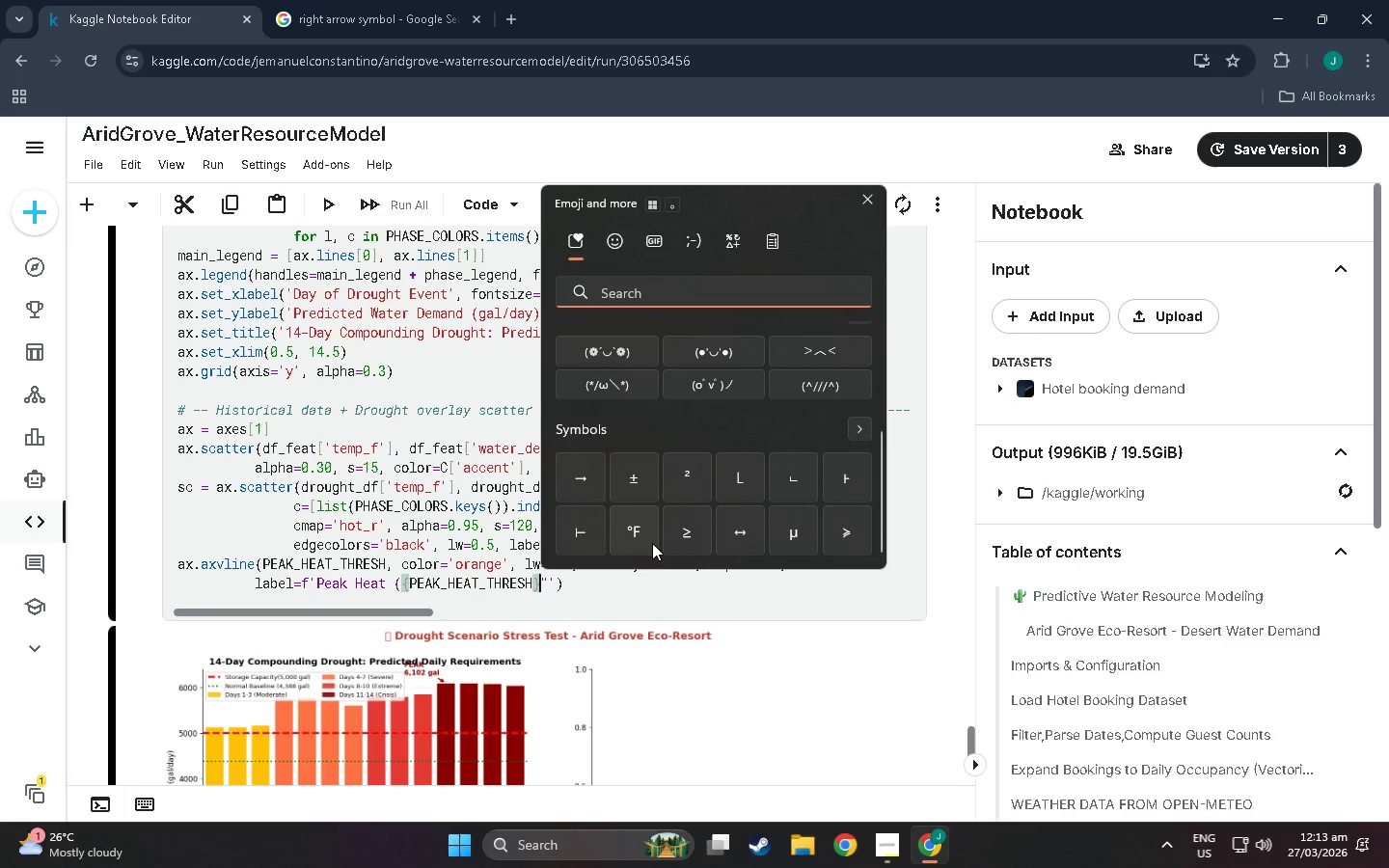 
left_click([644, 538])
 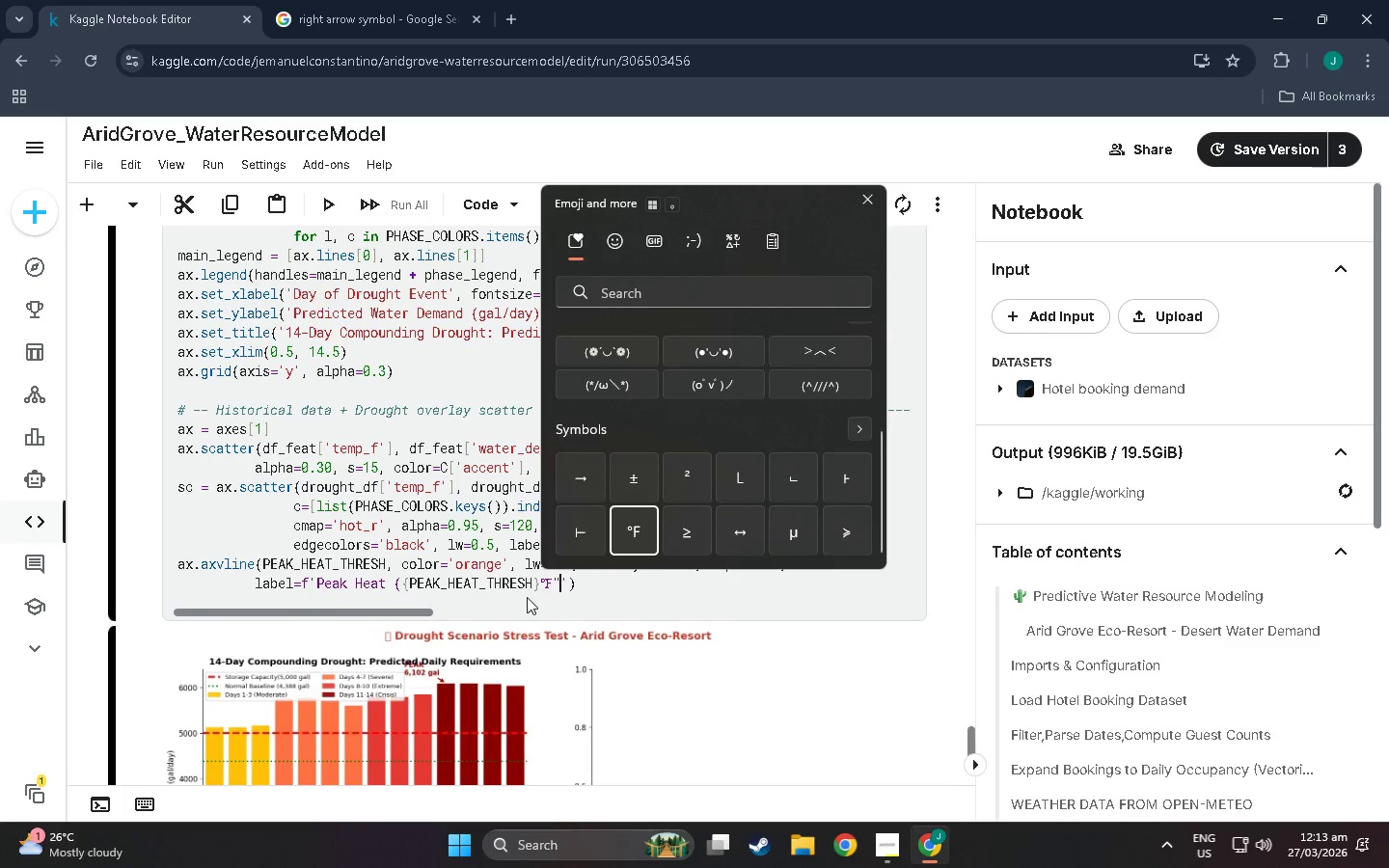 
left_click([529, 597])
 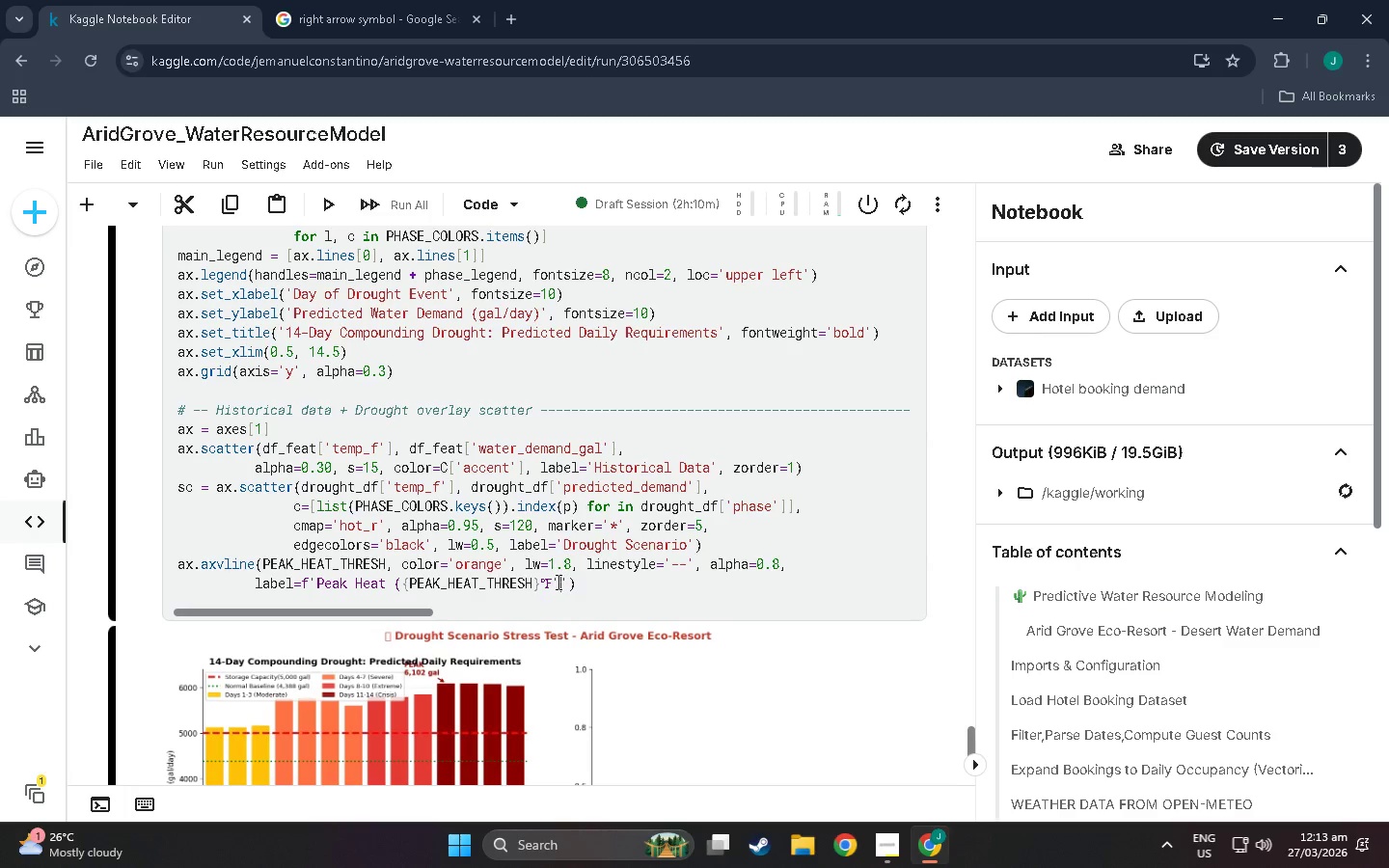 
wait(8.17)
 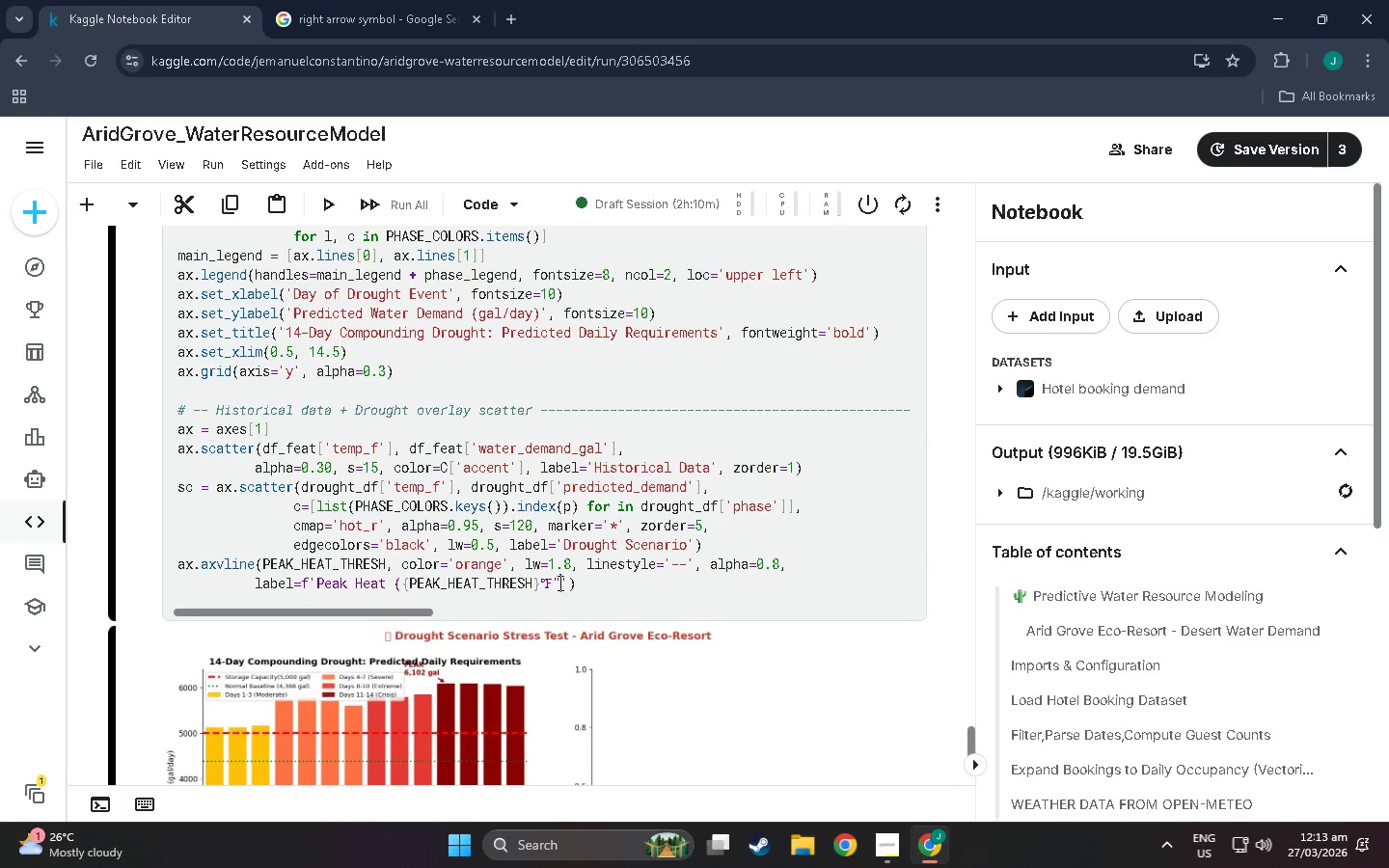 
key(Shift+Backspace)
 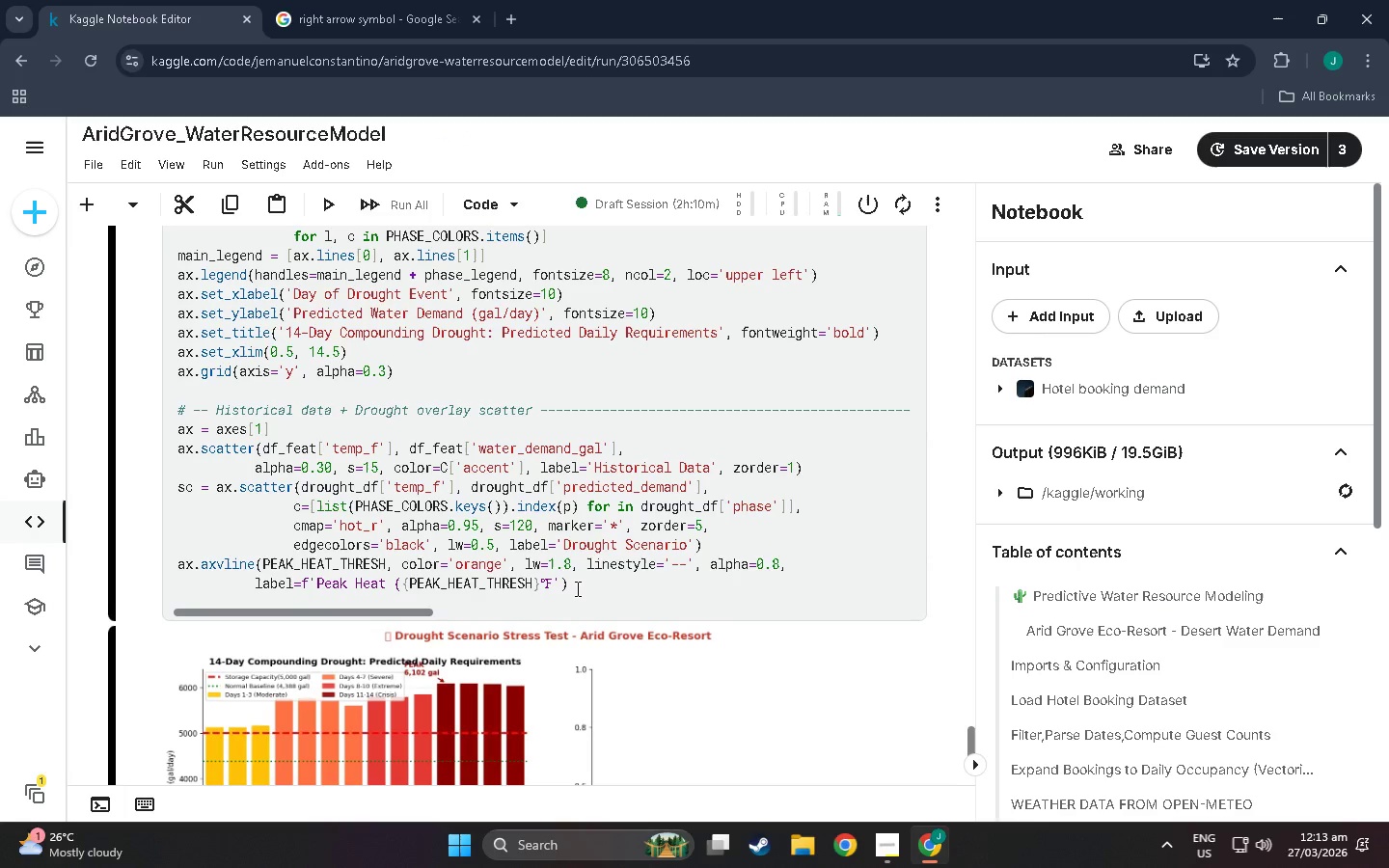 
key(Shift+0)
 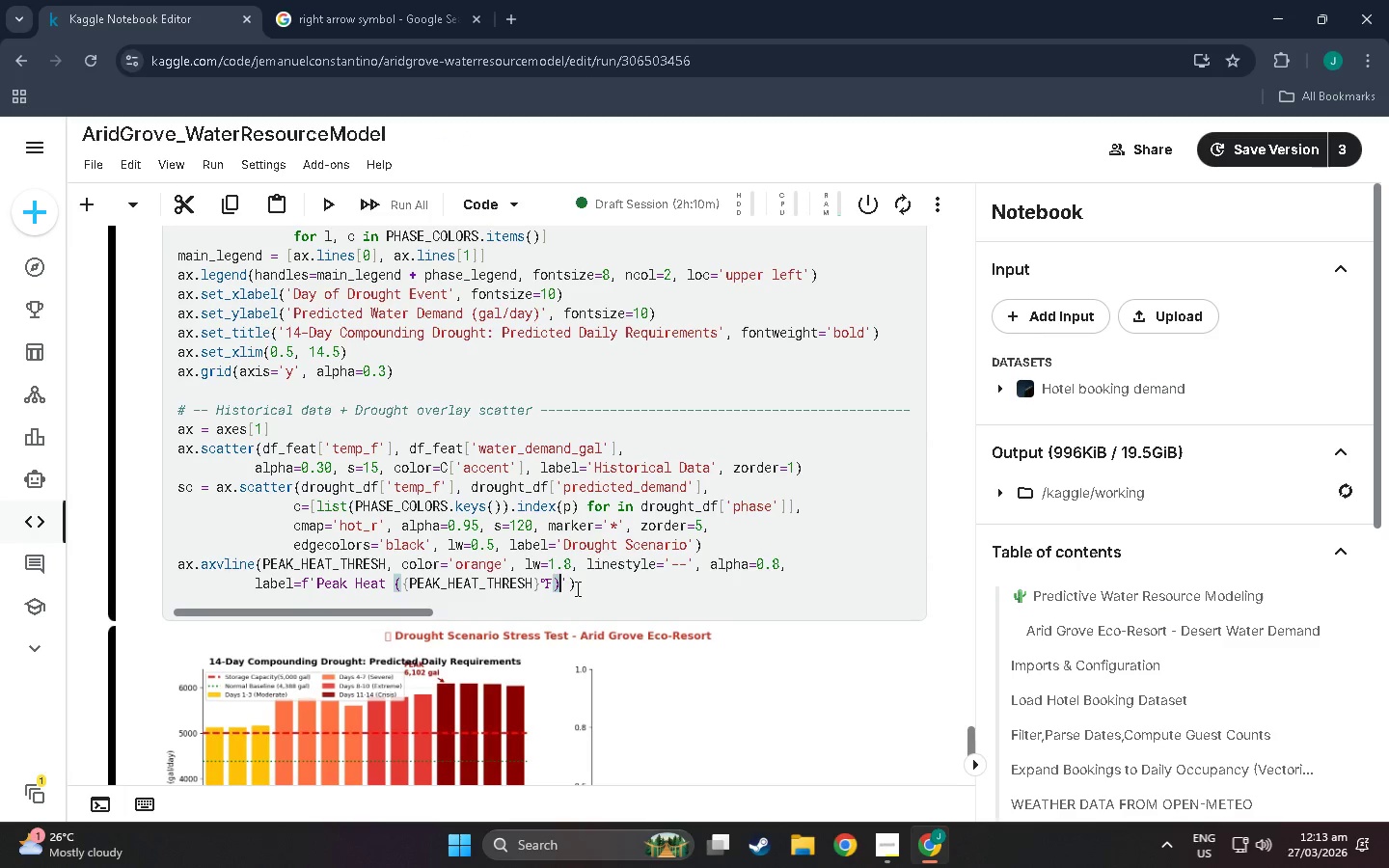 
key(ArrowRight)
 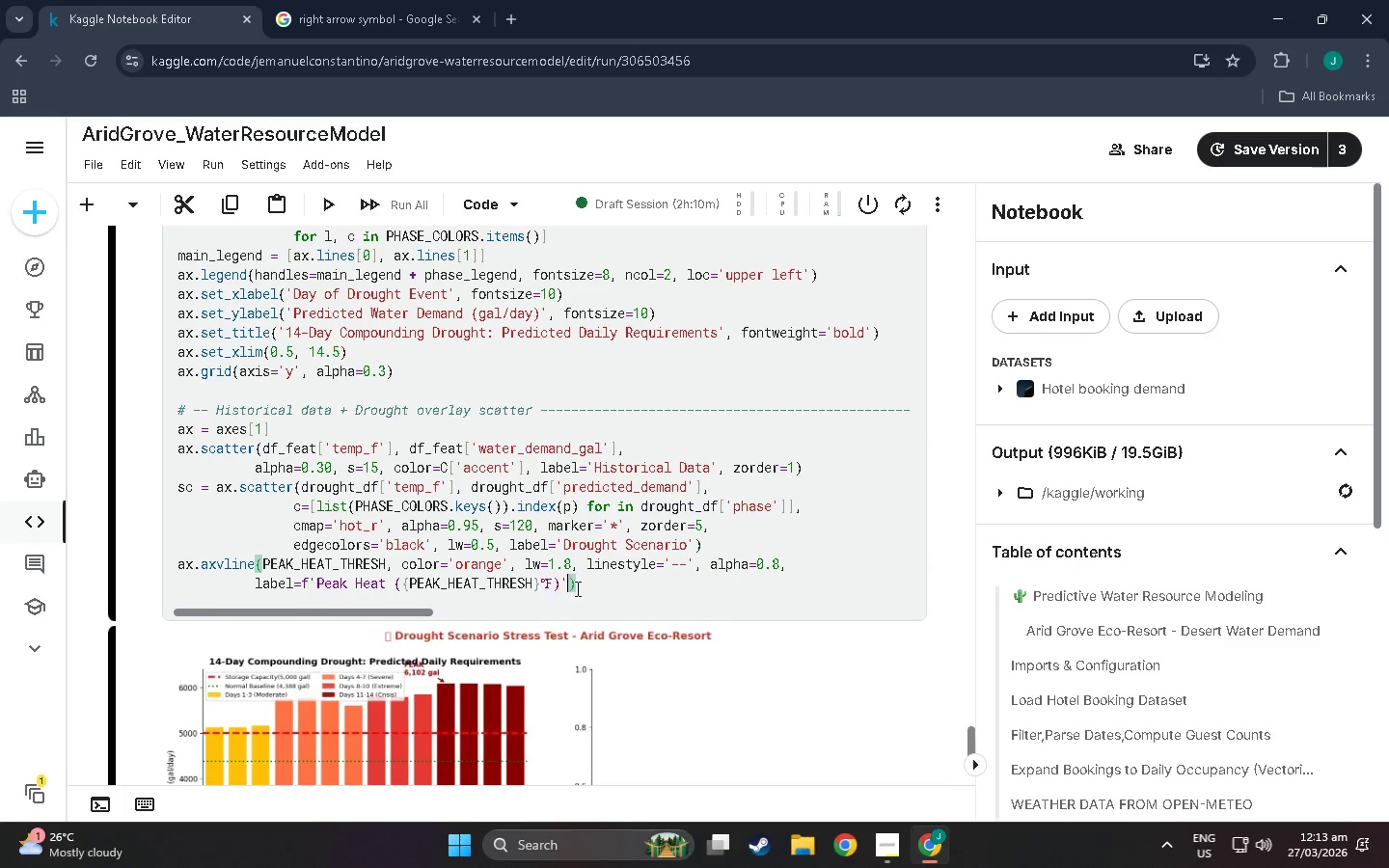 
key(ArrowRight)
 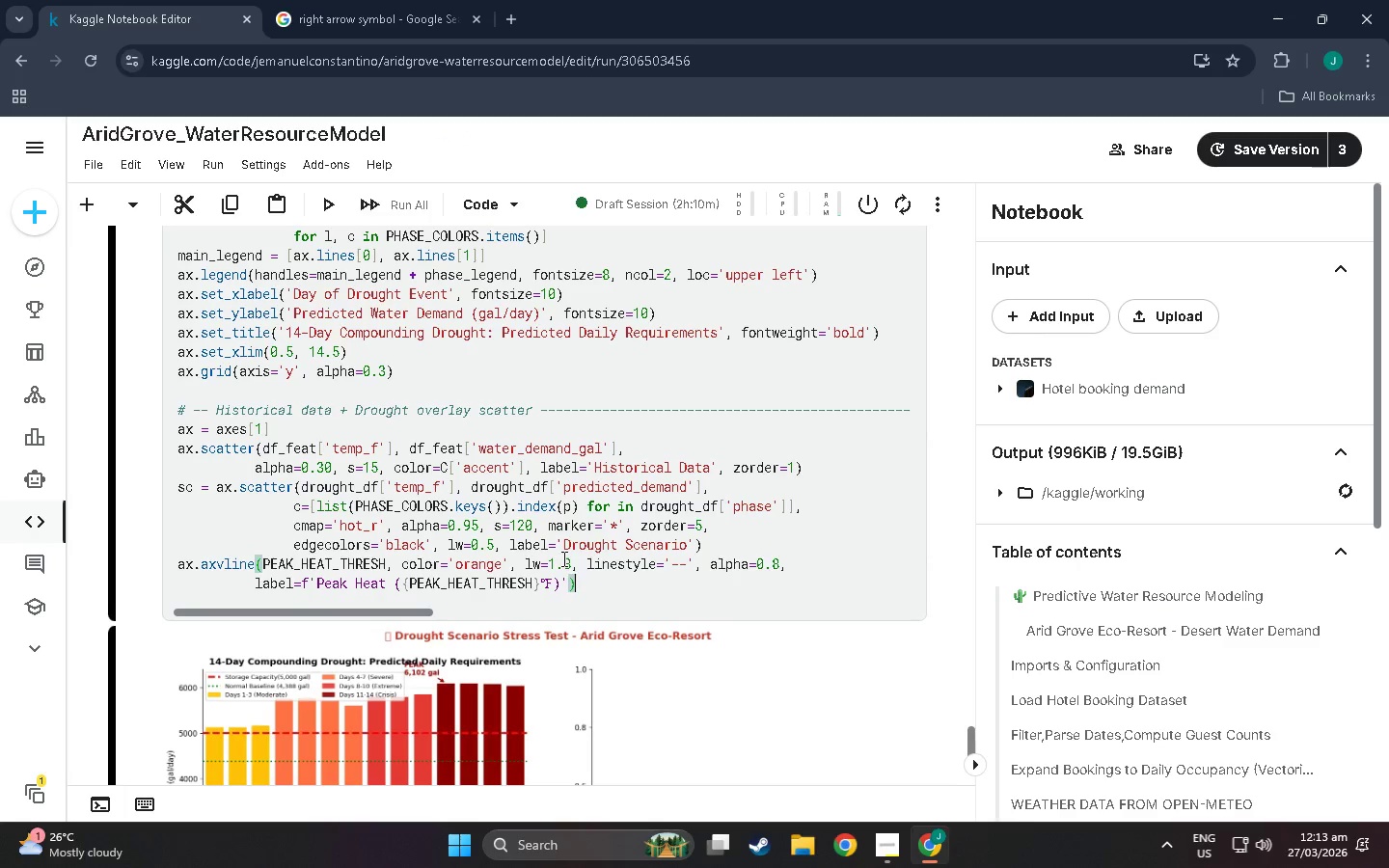 
left_click([599, 581])
 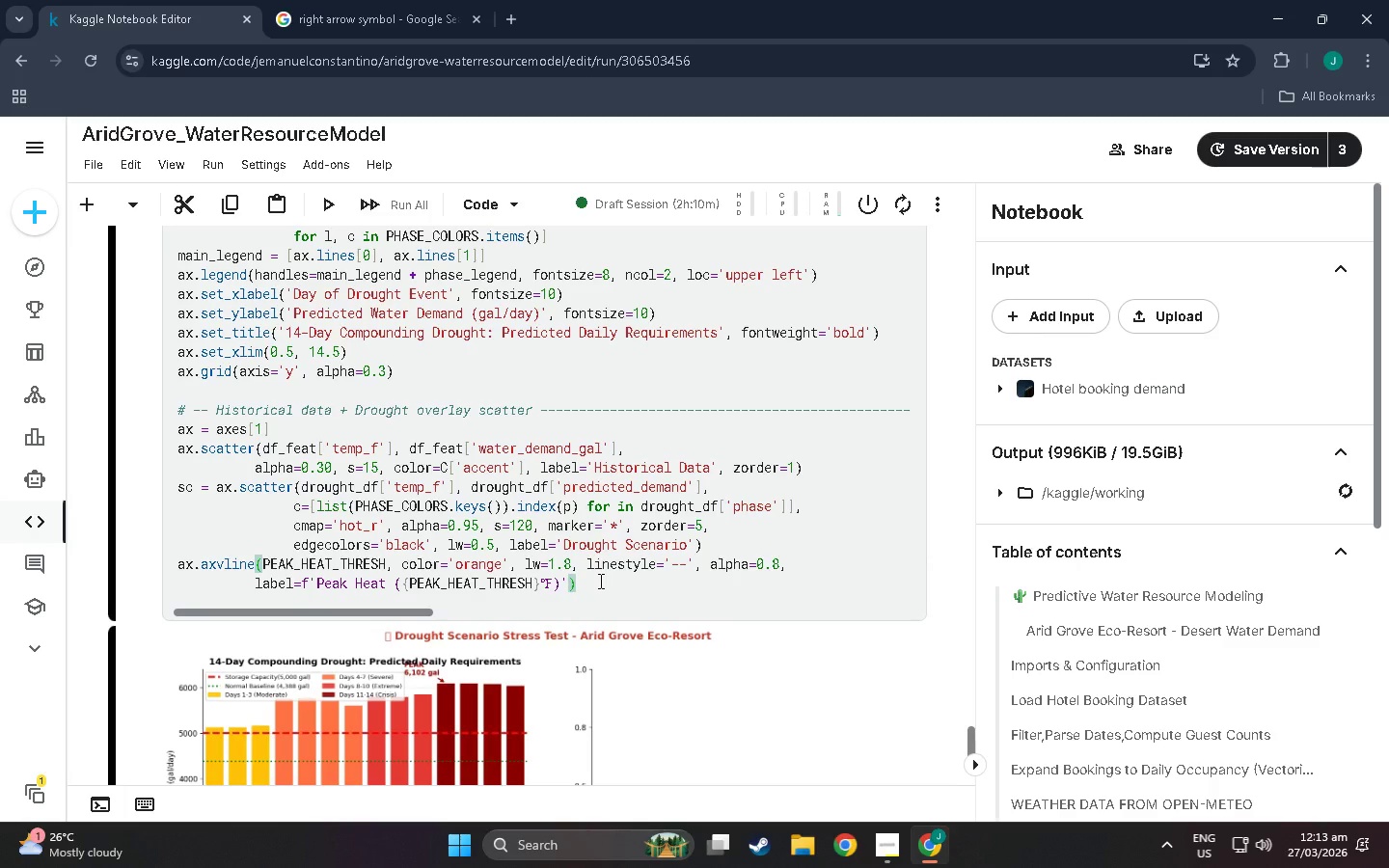 
wait(8.61)
 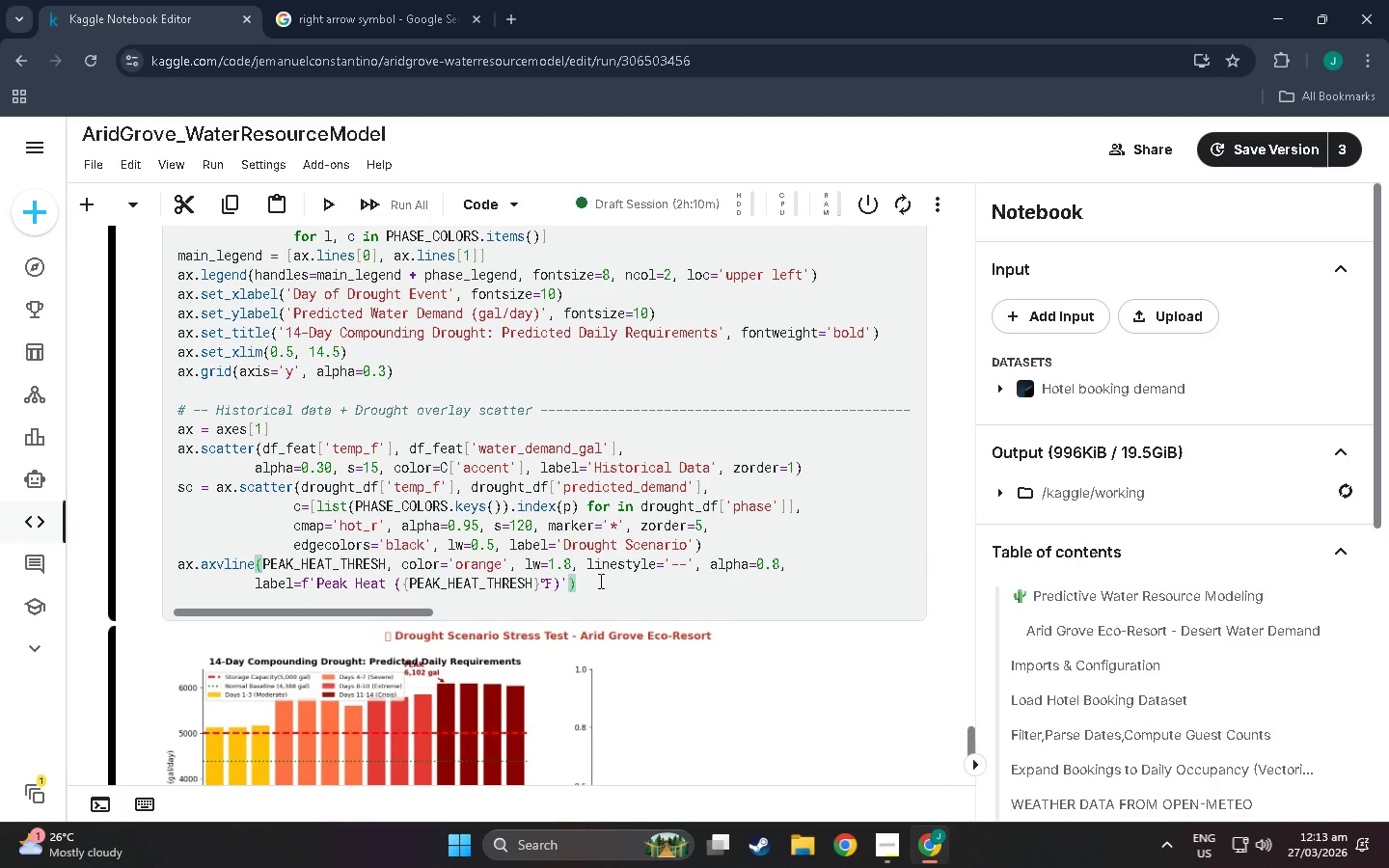 
key(NumpadEnter)
type(ax.avxline(105, color='red)
 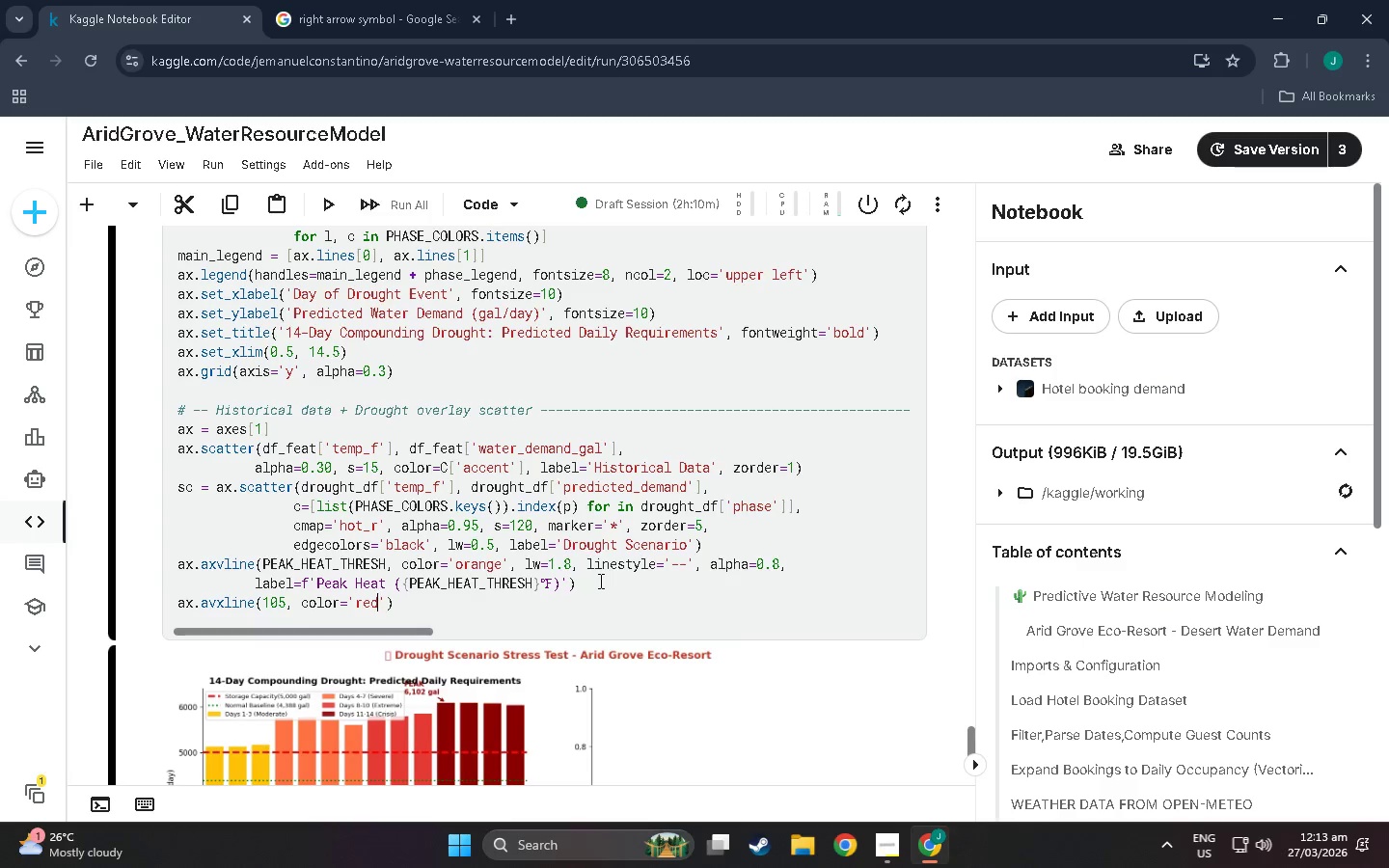 
key(ArrowRight)
 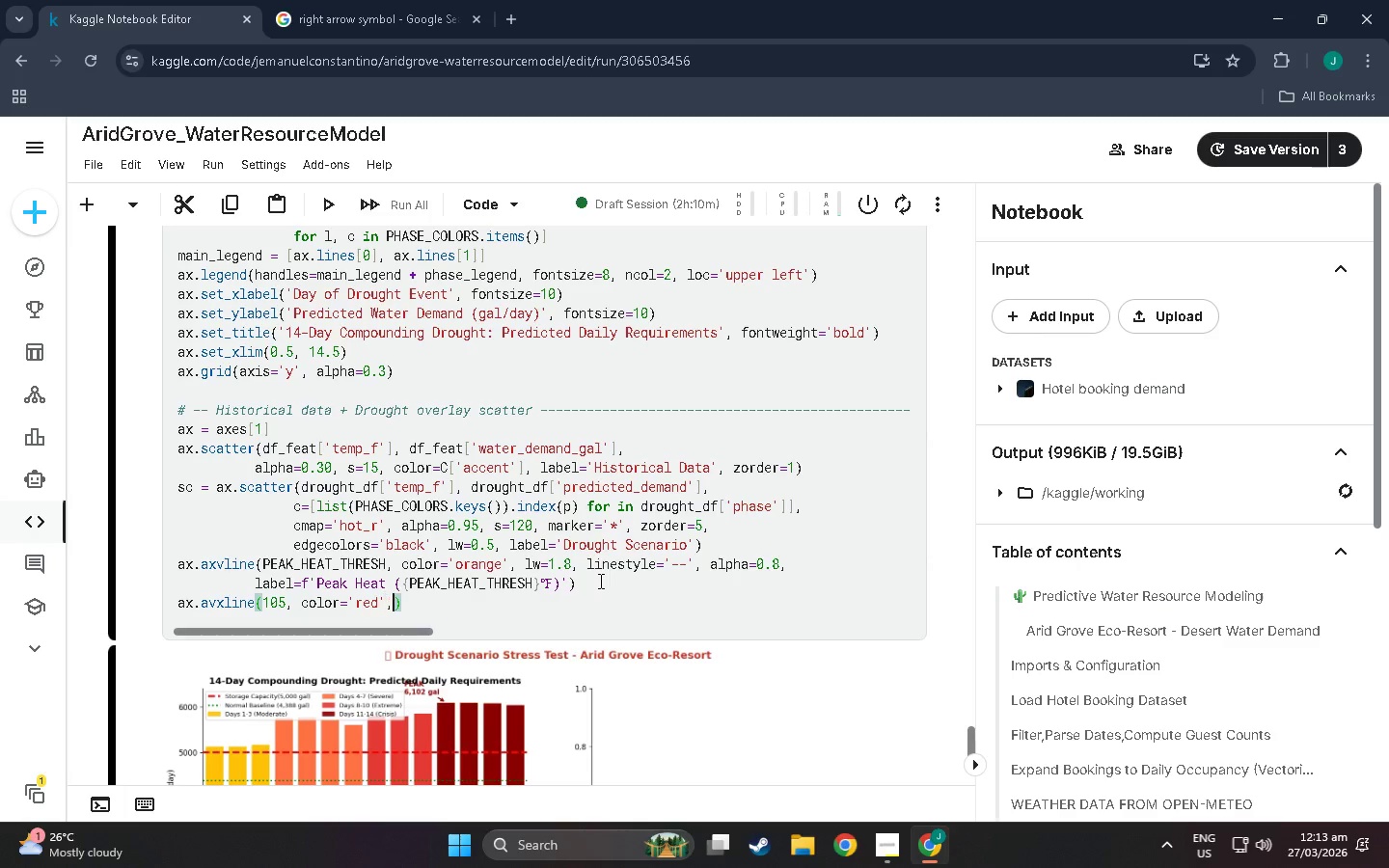 
type(, lw=1.8, linestyle='=)
key(Backspace)
type(--)
 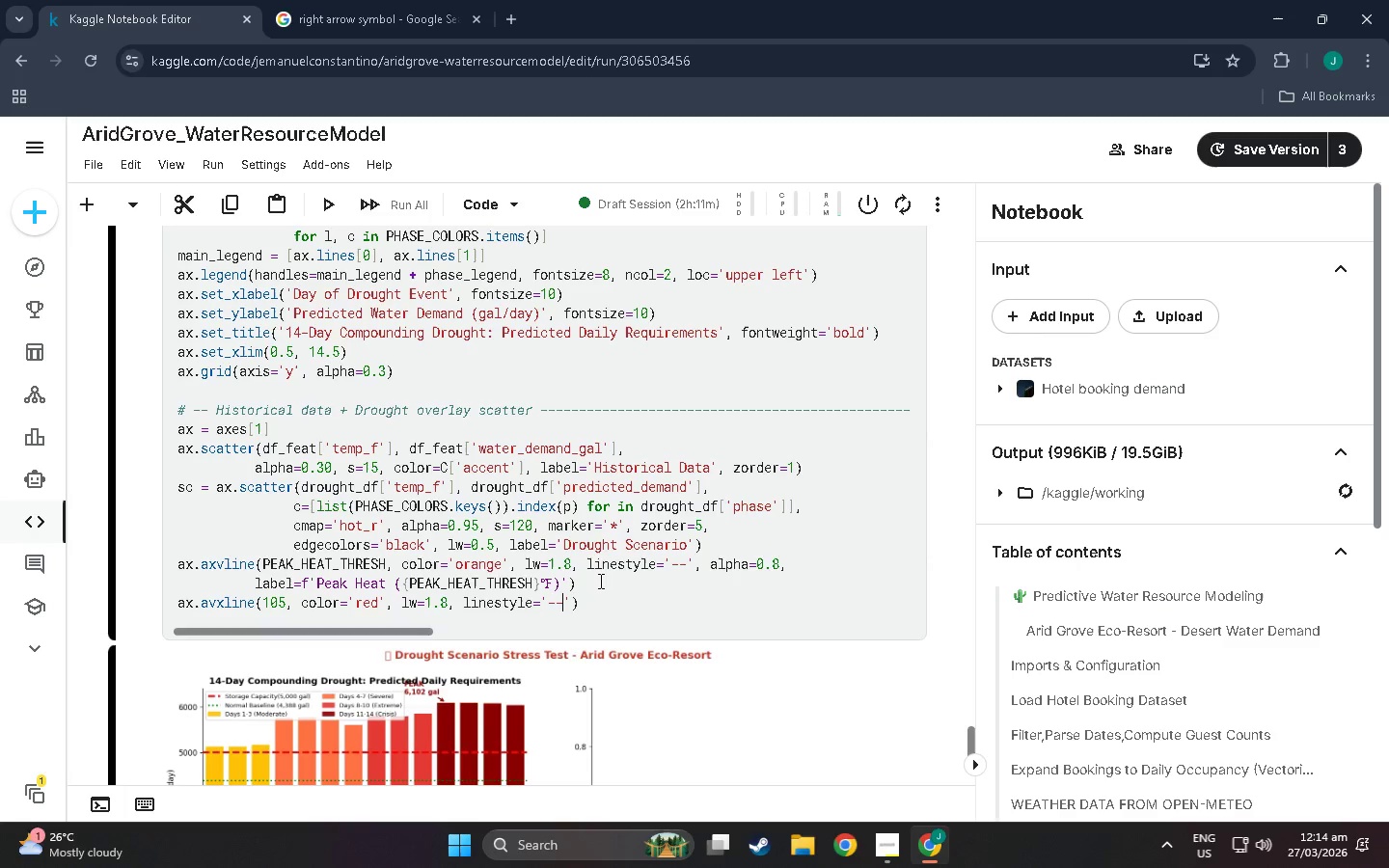 
key(ArrowRight)
 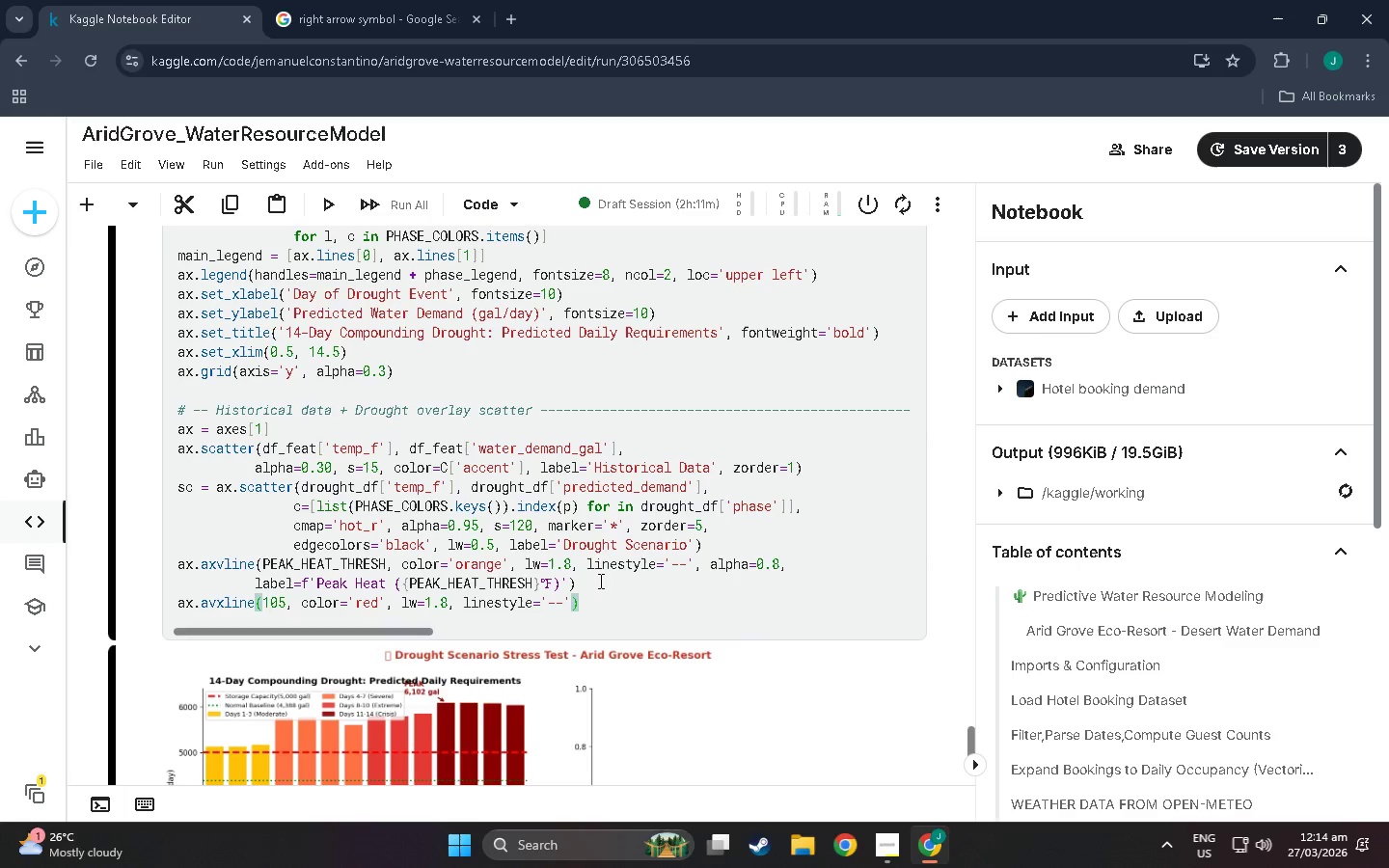 
type(, al)
key(Backspace)
key(Backspace)
key(Backspace)
type( alpha=0.8, albel)
key(Backspace)
key(Backspace)
key(Backspace)
key(Backspace)
key(Backspace)
key(Backspace)
type( label='Estrme)
key(Backspace)
key(Backspace)
key(Backspace)
key(Backspace)
key(Backspace)
type(xtre,e)
key(Backspace)
key(Backspace)
type(me Heat (105)
 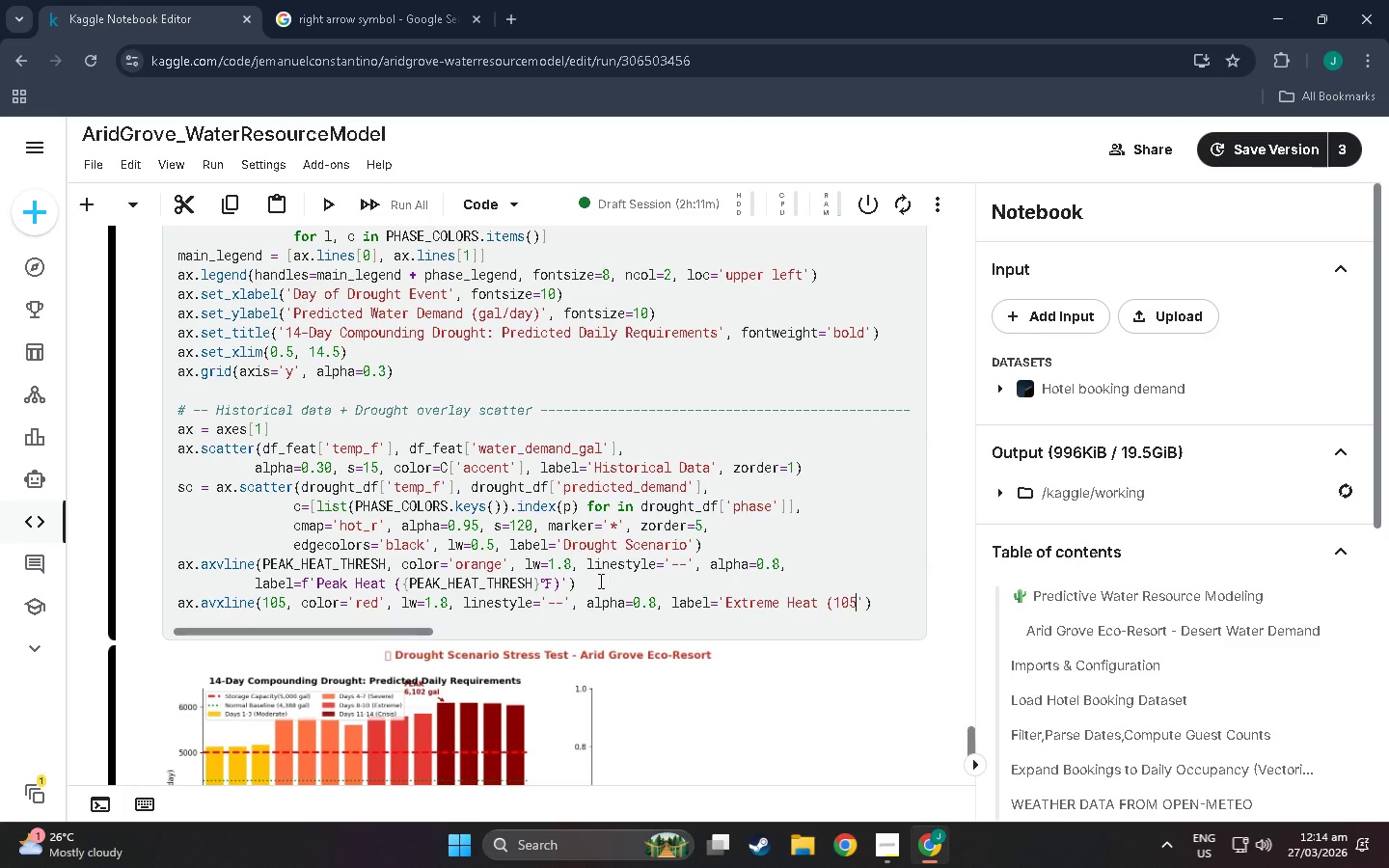 
key(Control+ControlLeft)
 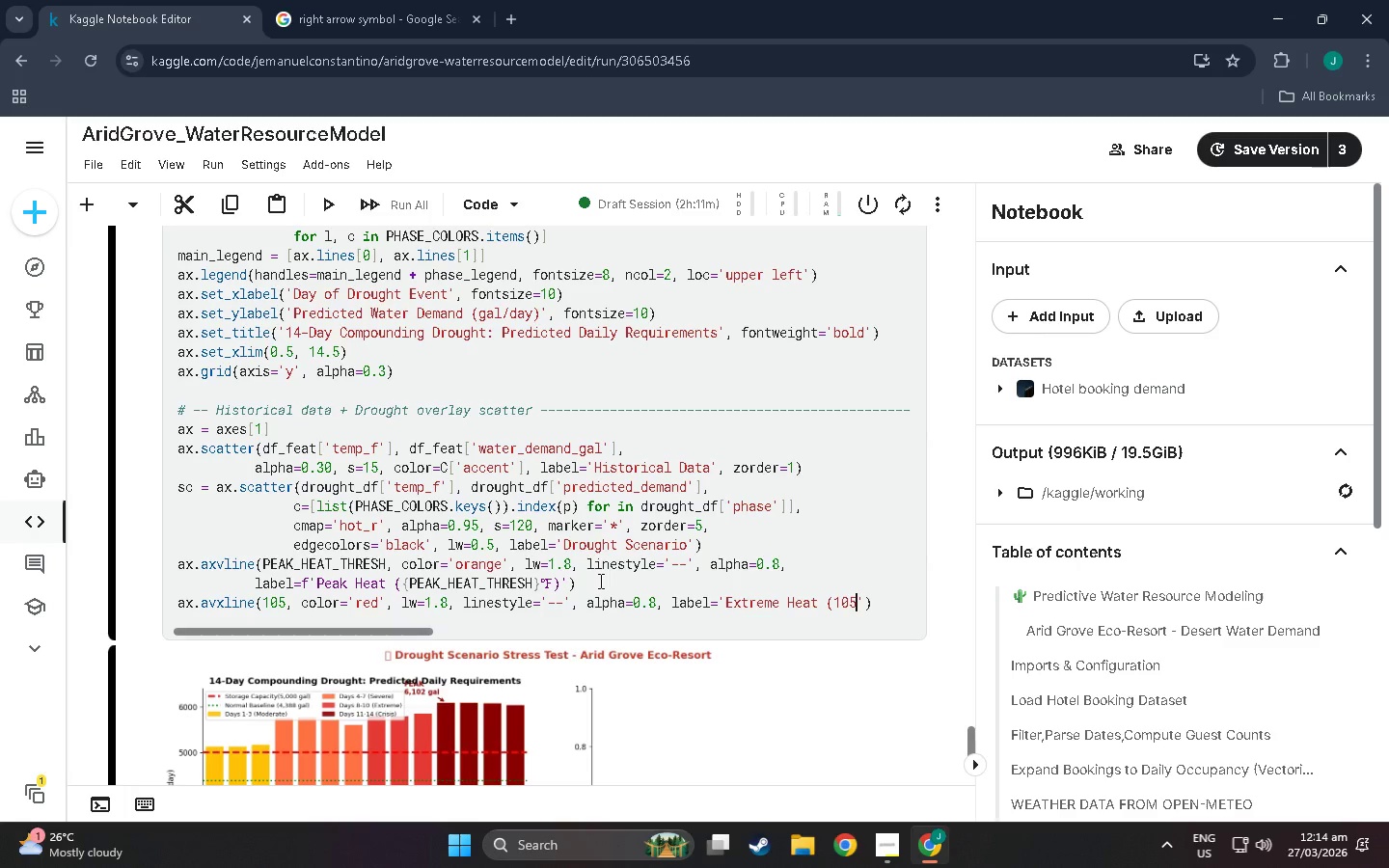 
hold_key(key=ControlLeft, duration=0.42)
 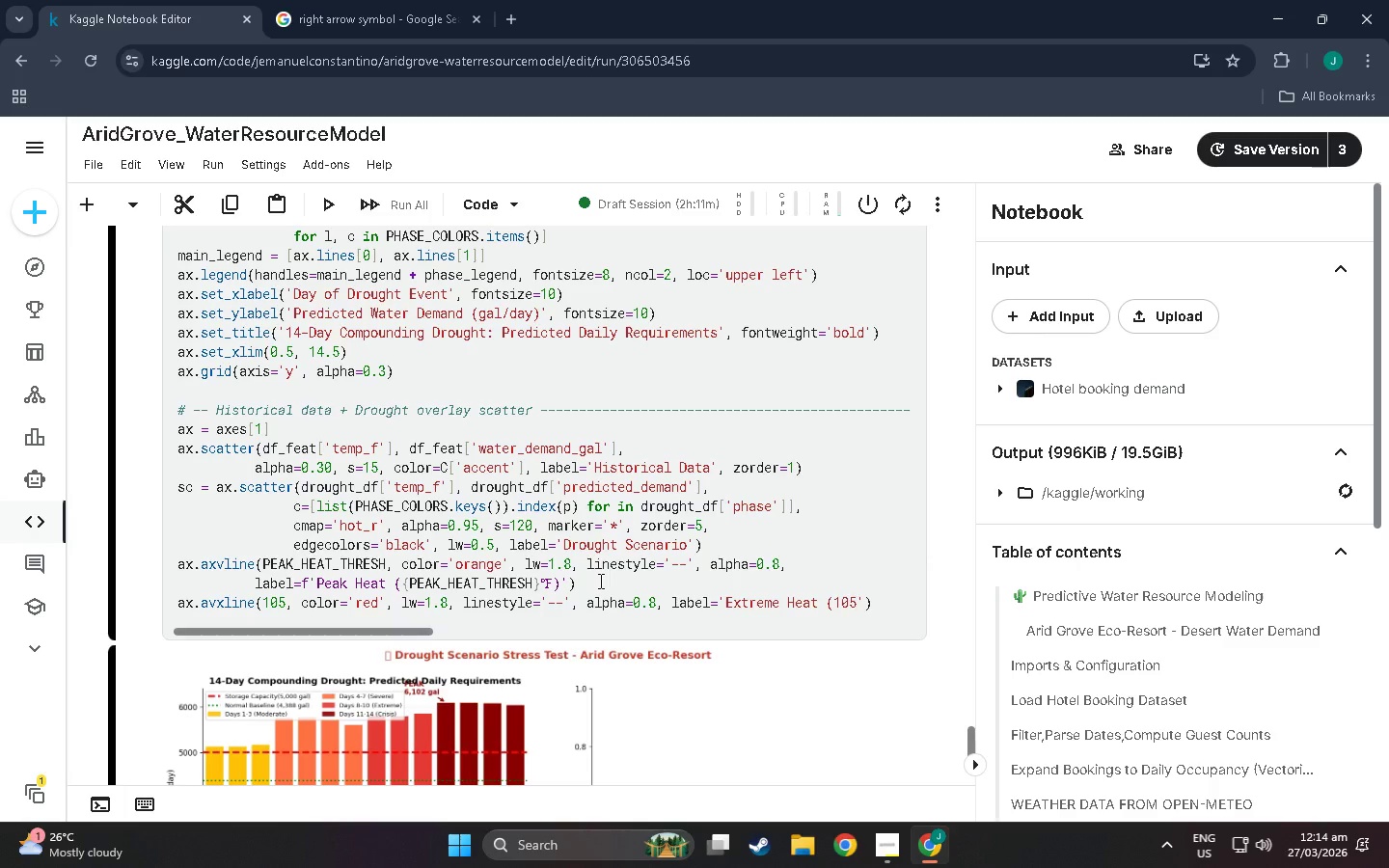 
key(Meta+Period)
 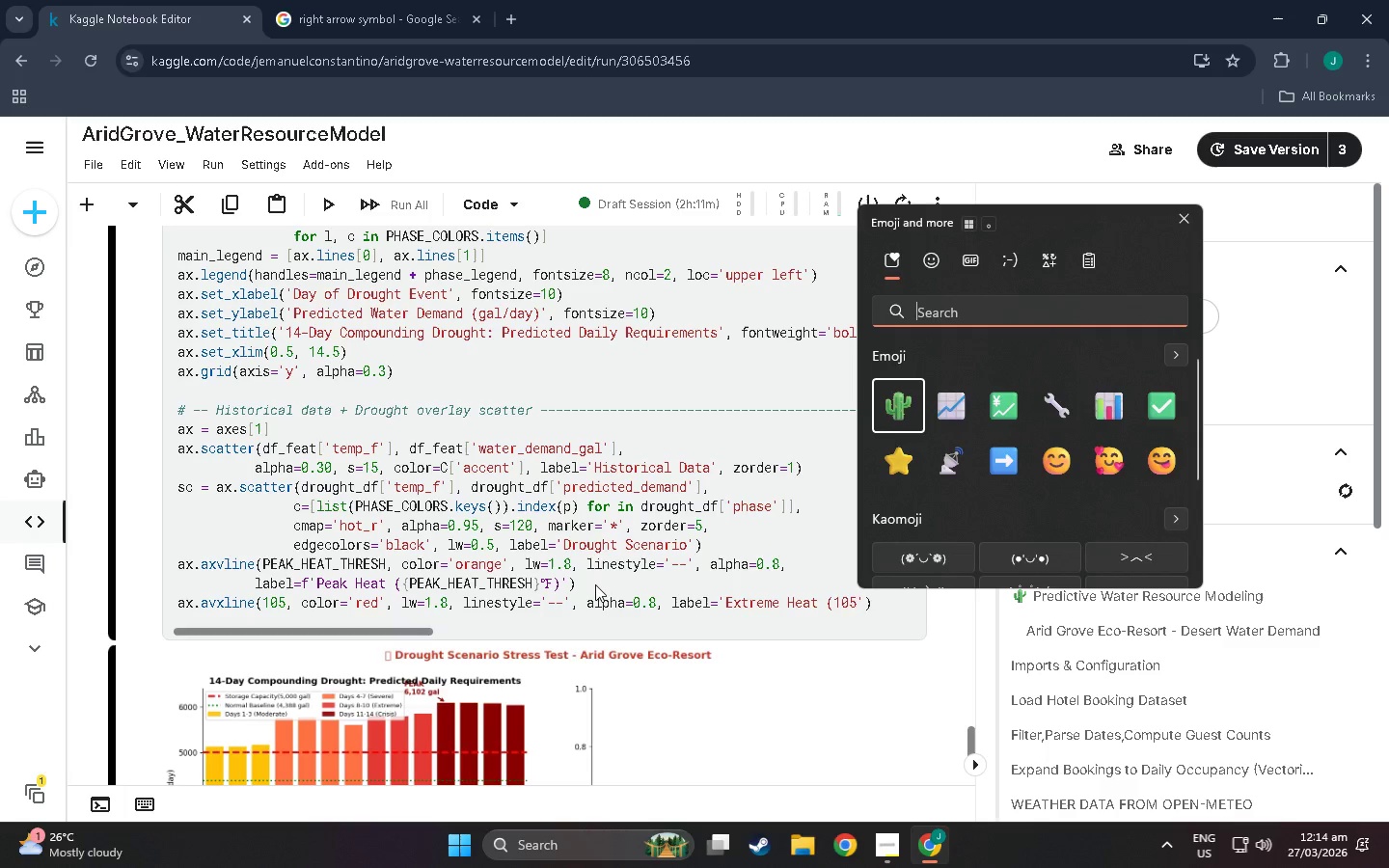 
scroll: coordinate [996, 521], scroll_direction: down, amount: 17.0
 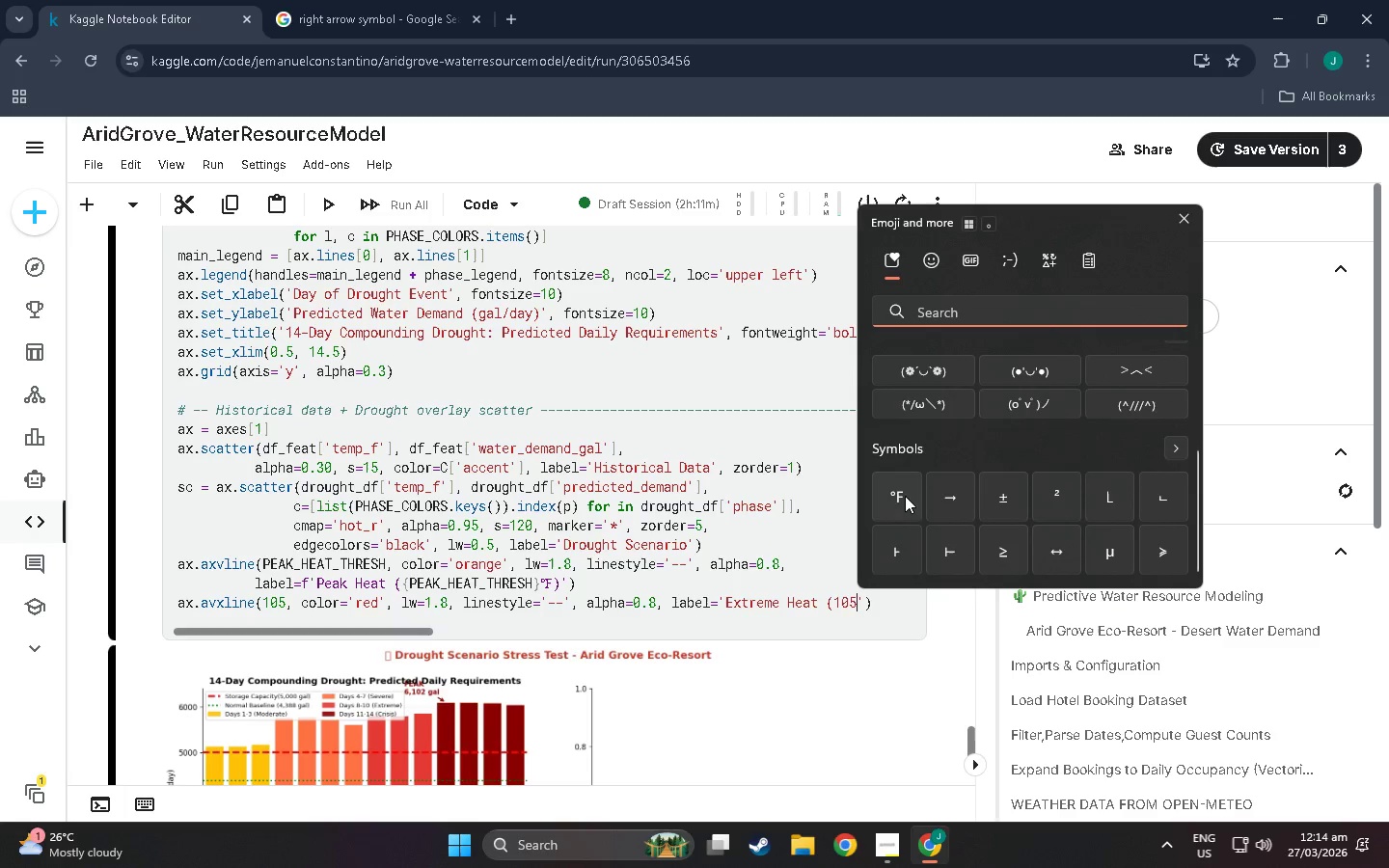 
left_click([900, 493])
 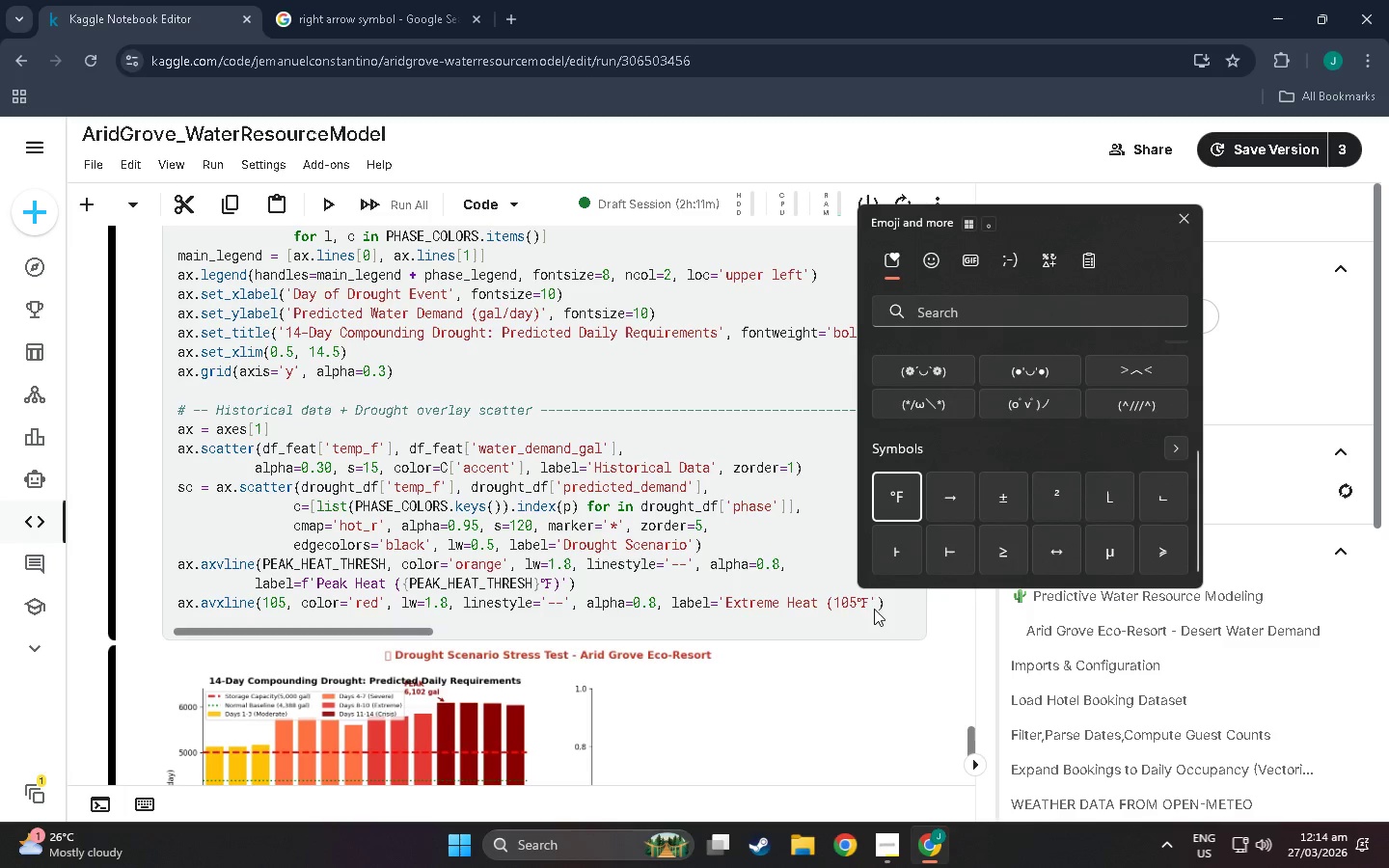 
left_click([869, 612])
 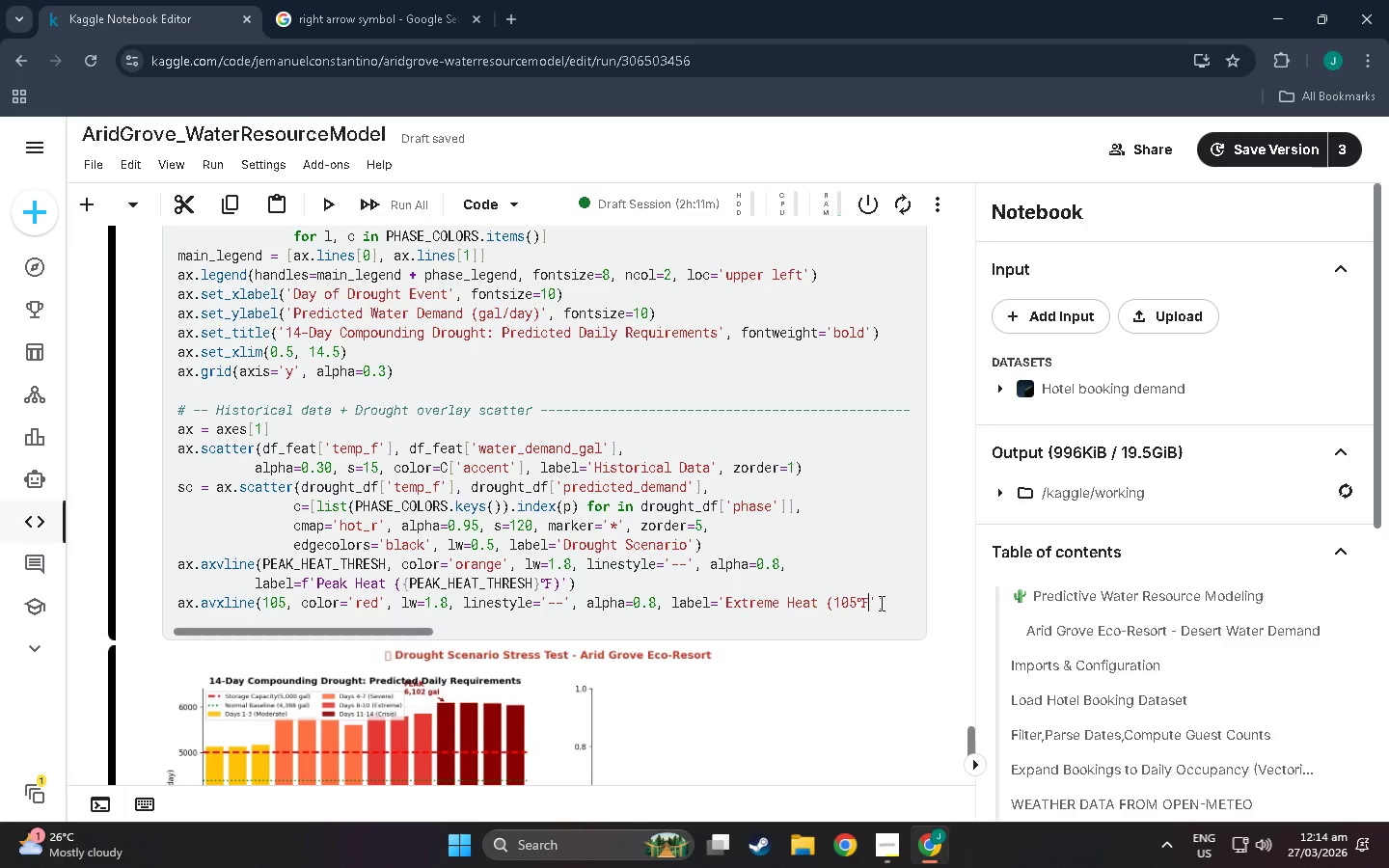 
left_click([878, 603])
 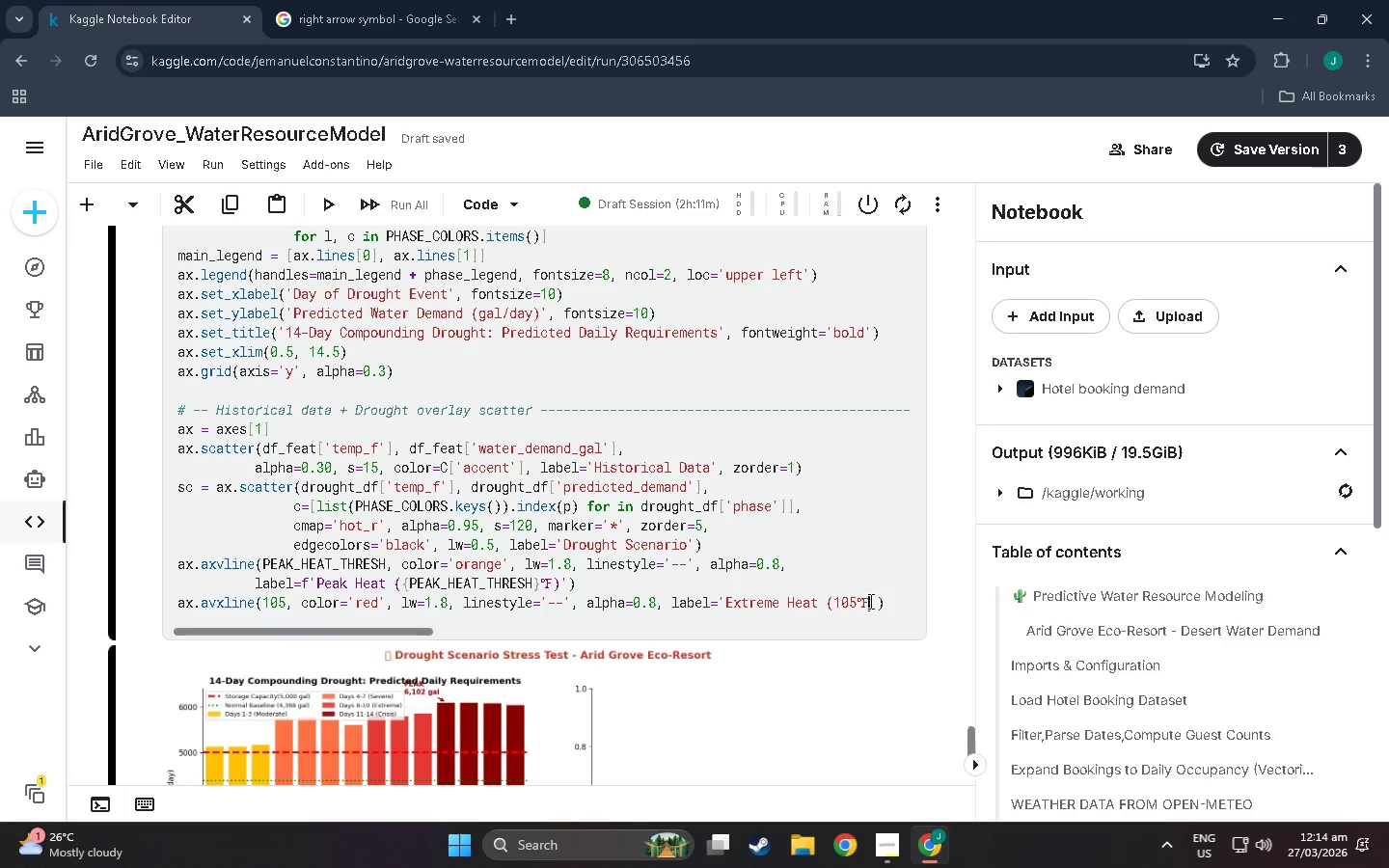 
key(Shift+0)
 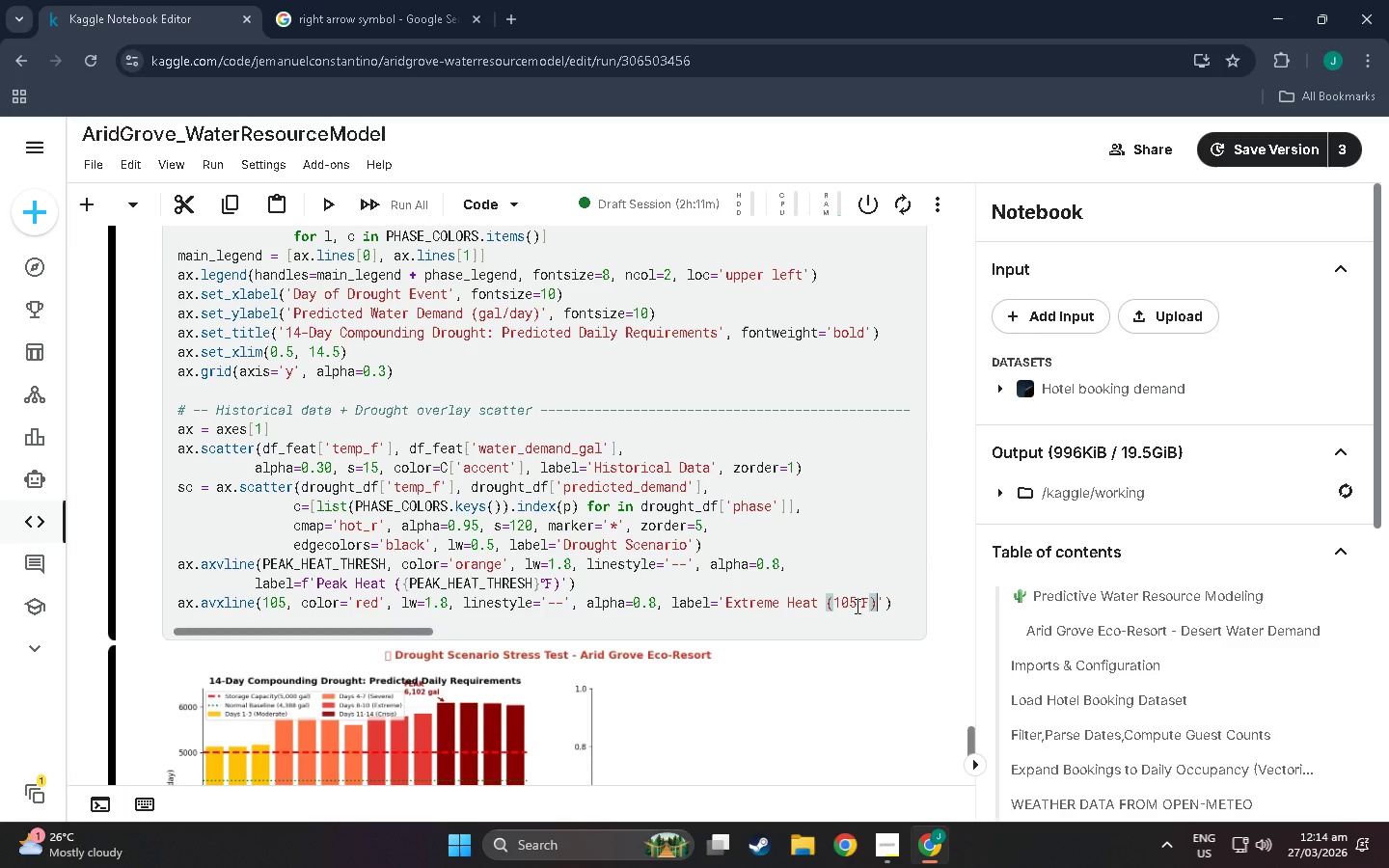 
left_click([885, 603])
 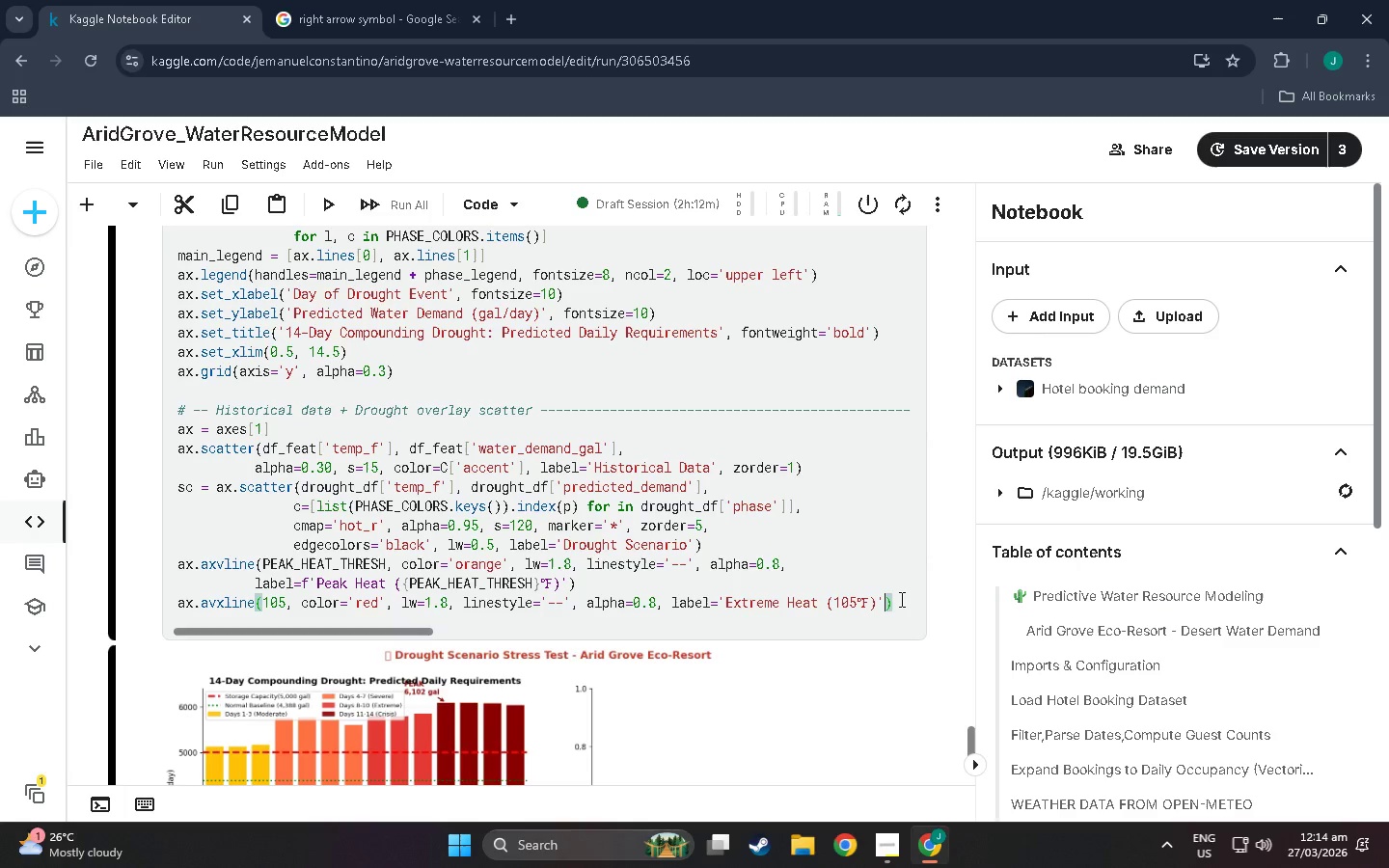 
double_click([865, 605])
 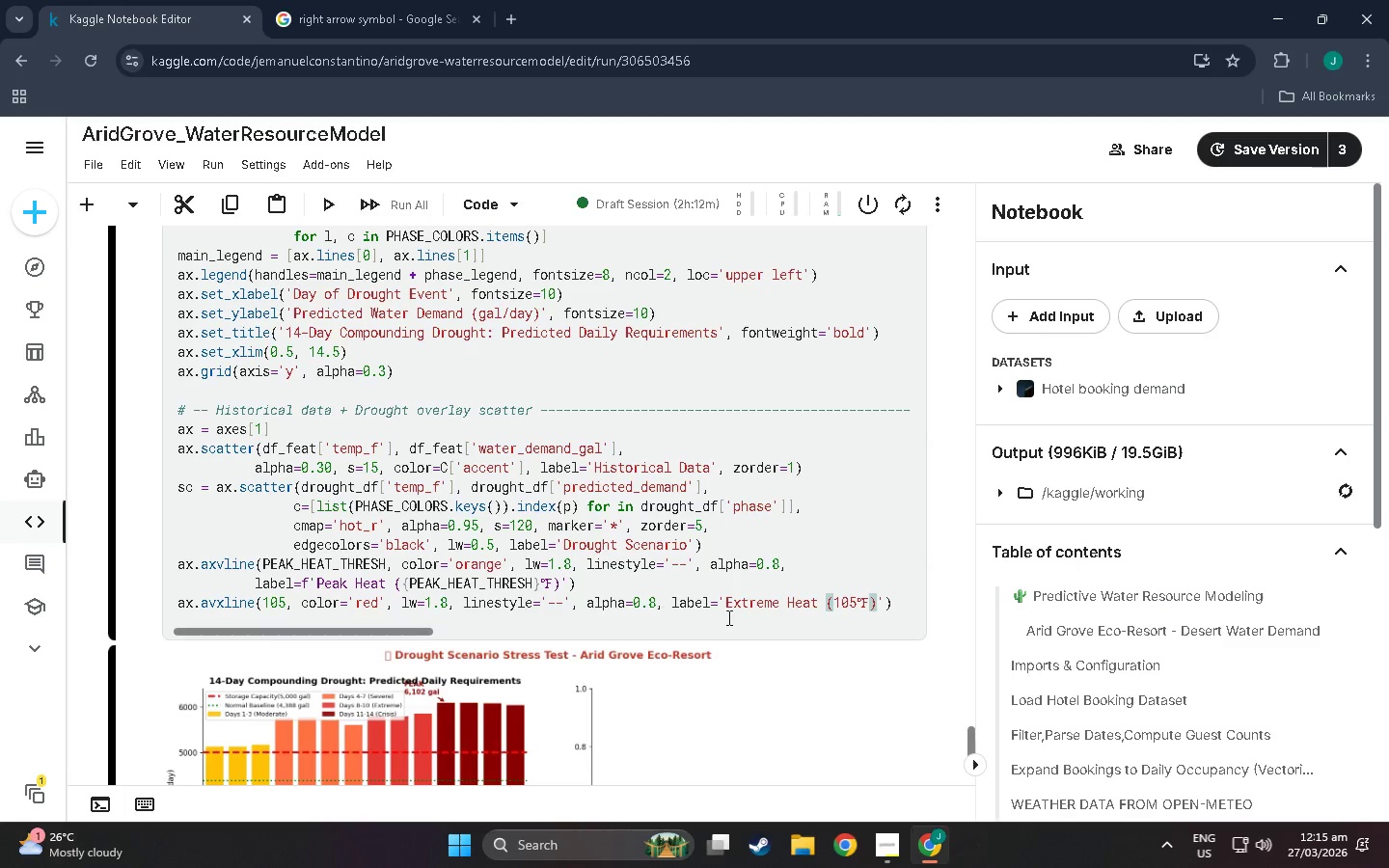 
left_click([587, 602])
 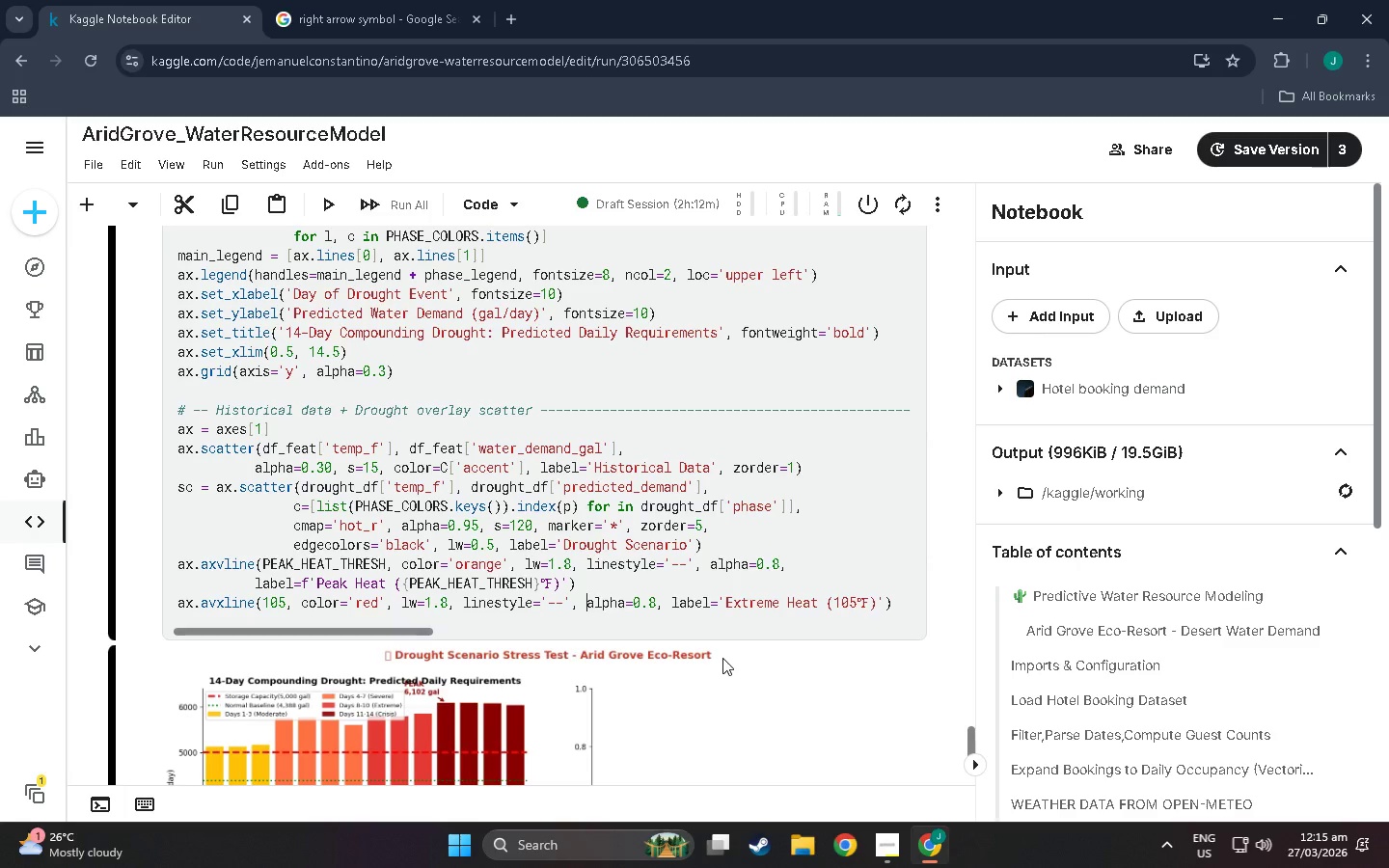 
wait(9.67)
 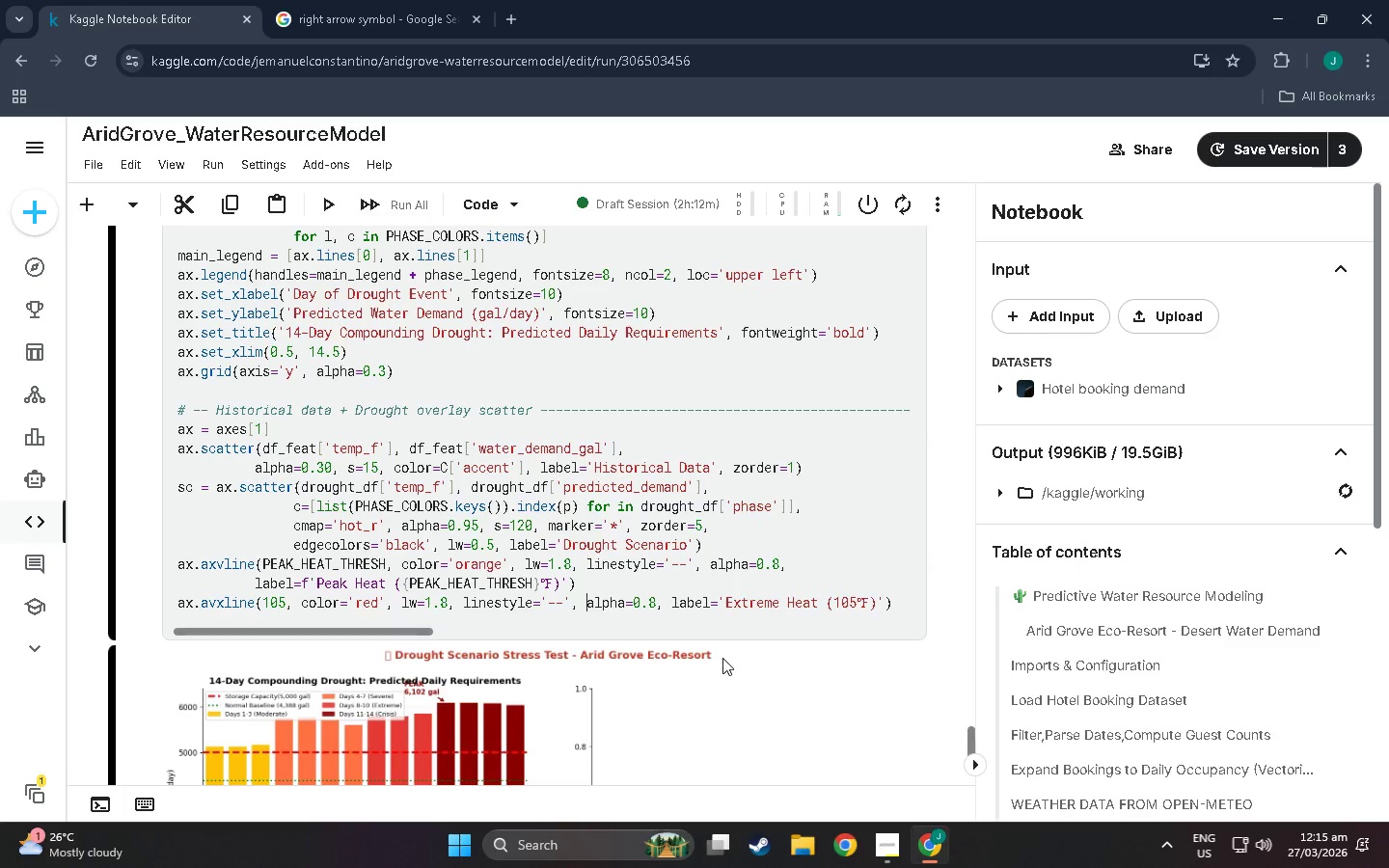 
left_click([909, 596])
 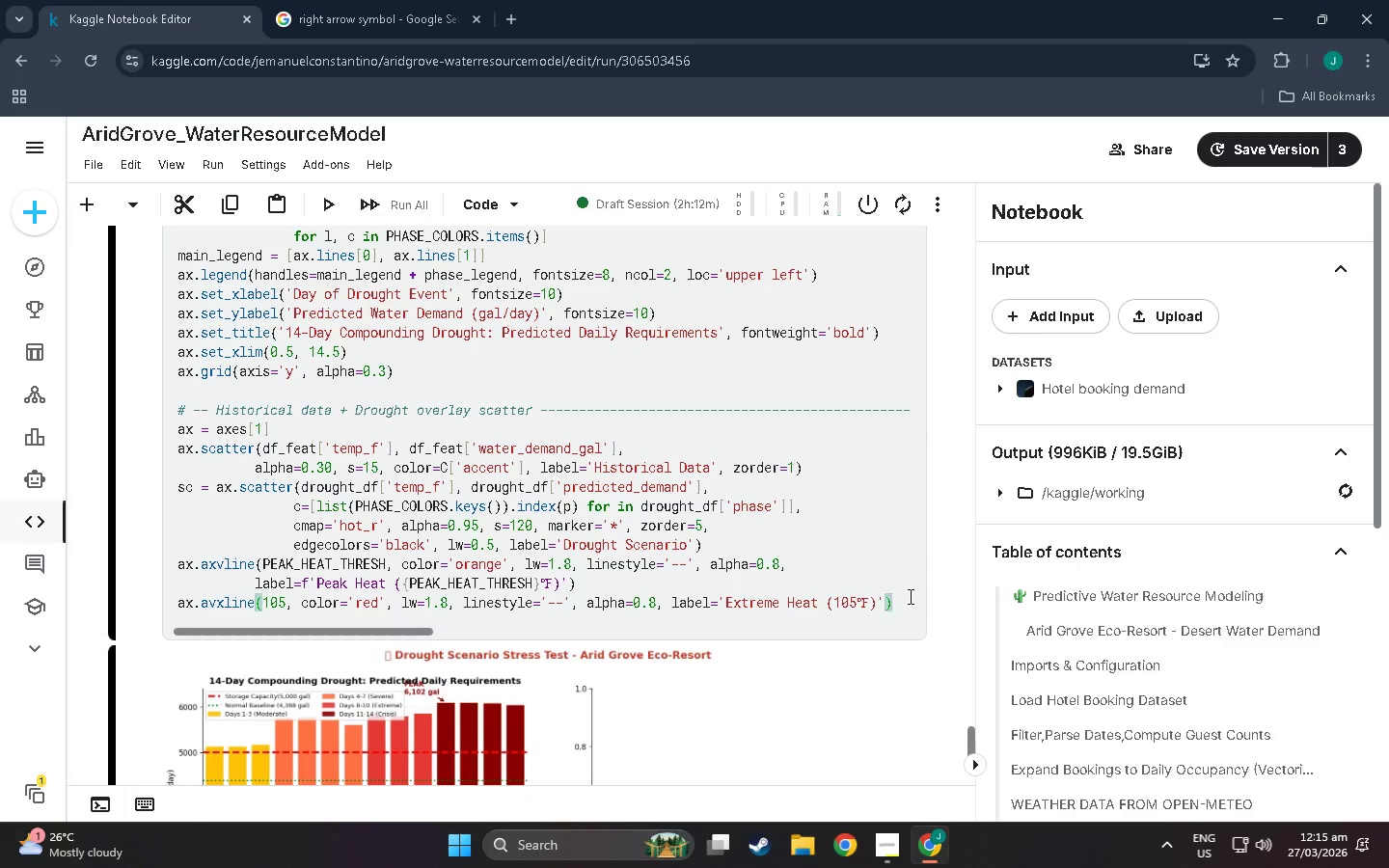 
key(NumpadEnter)
 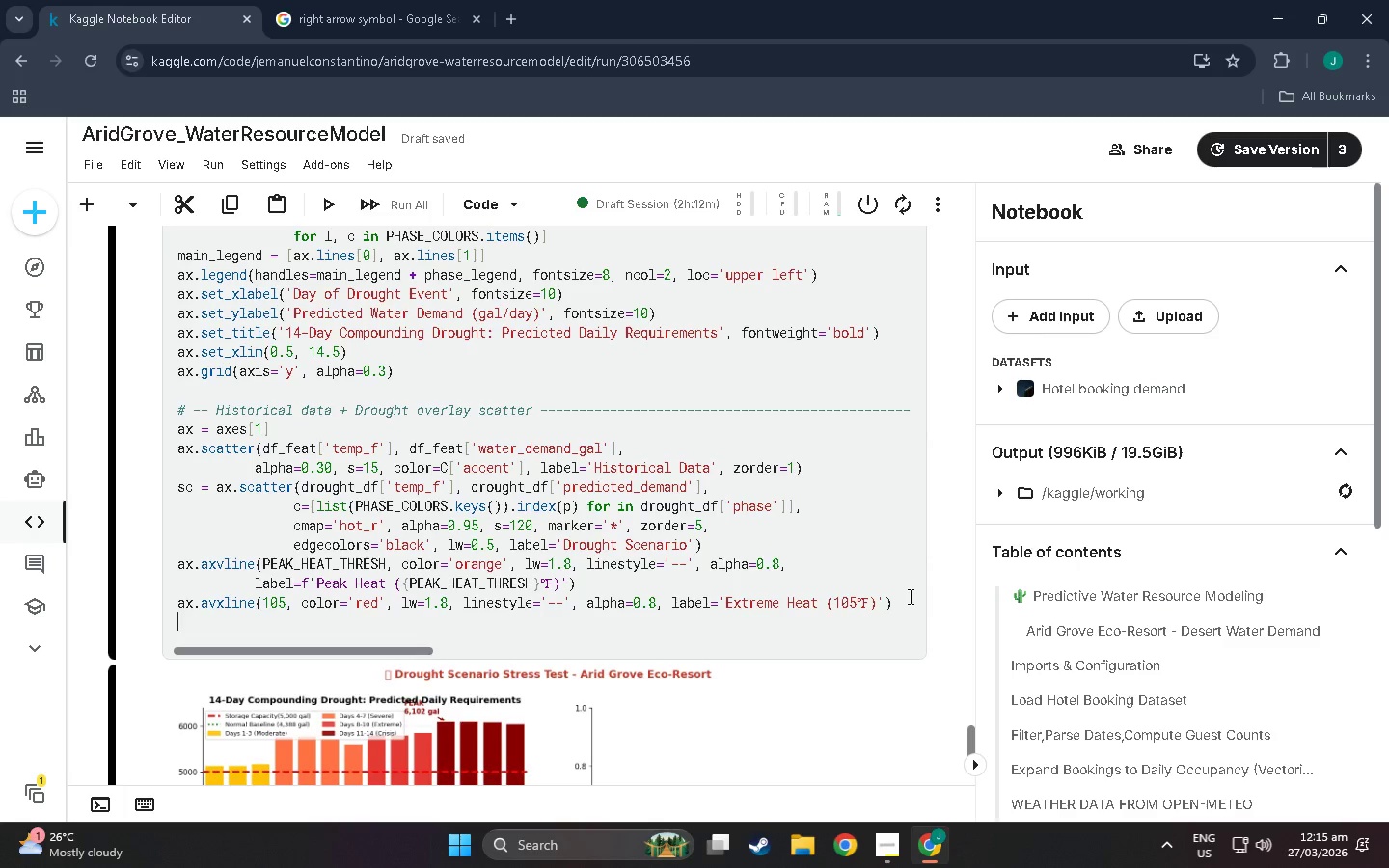 
wait(6.2)
 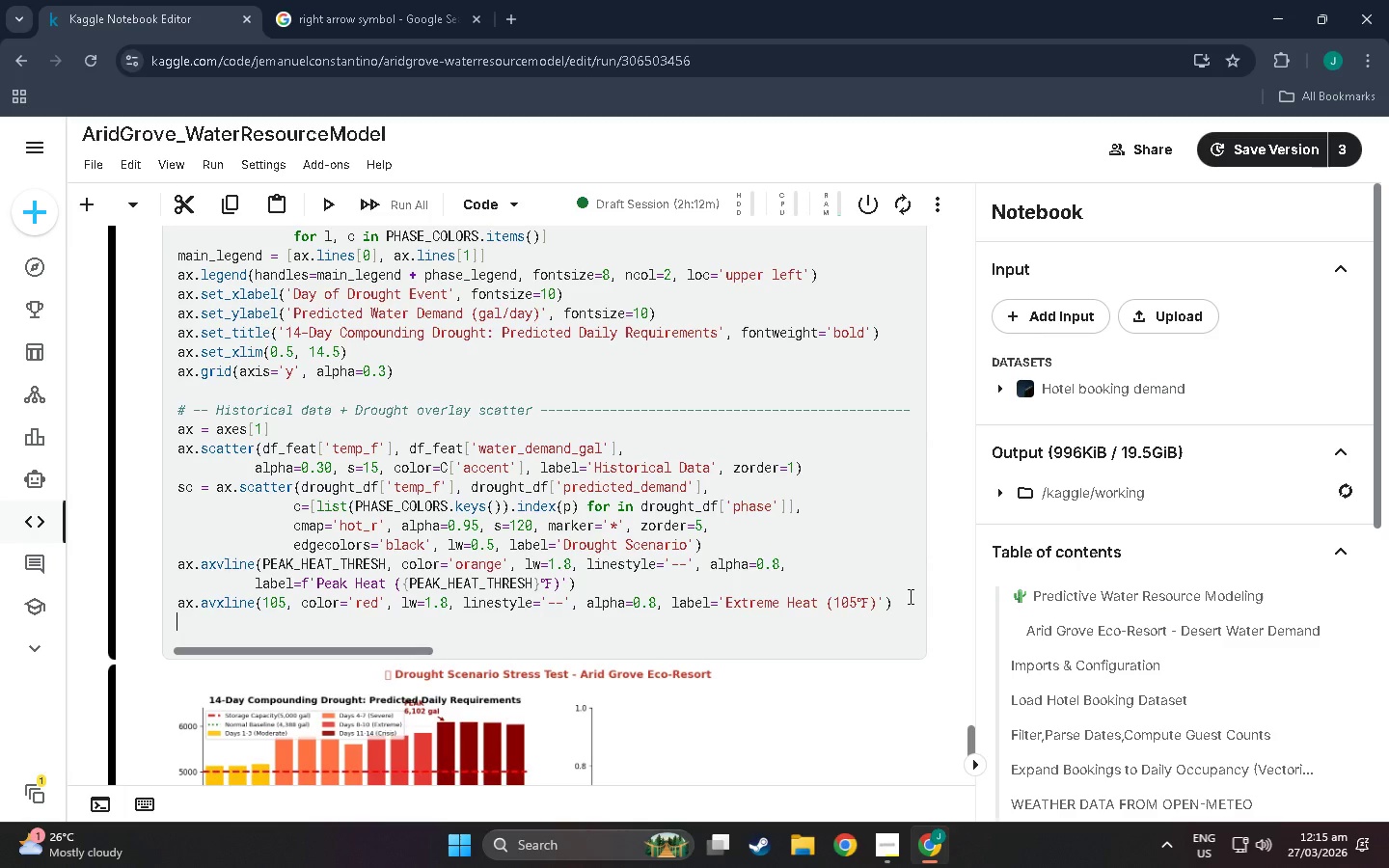 
type(ax.set-xlabel('')
 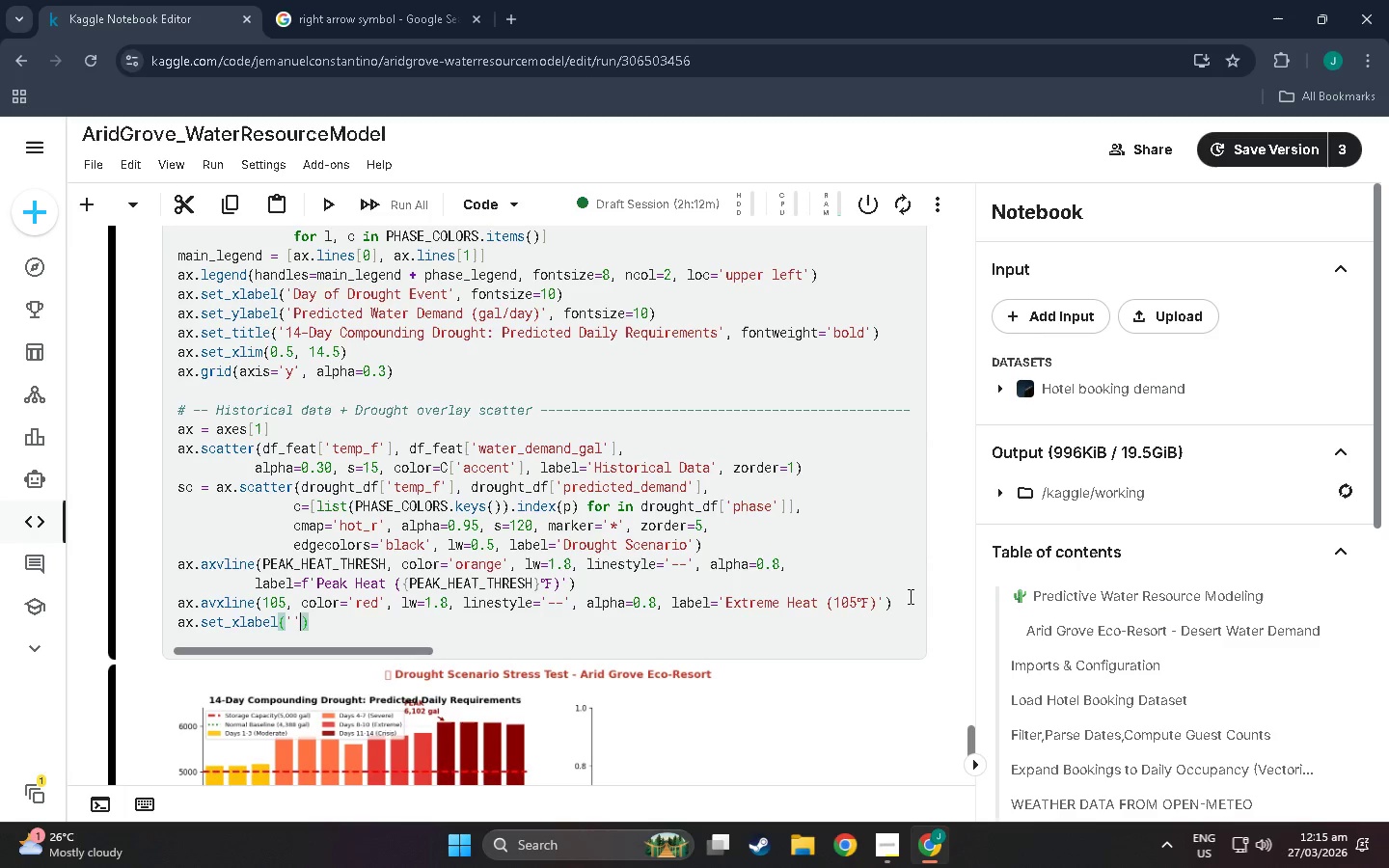 
 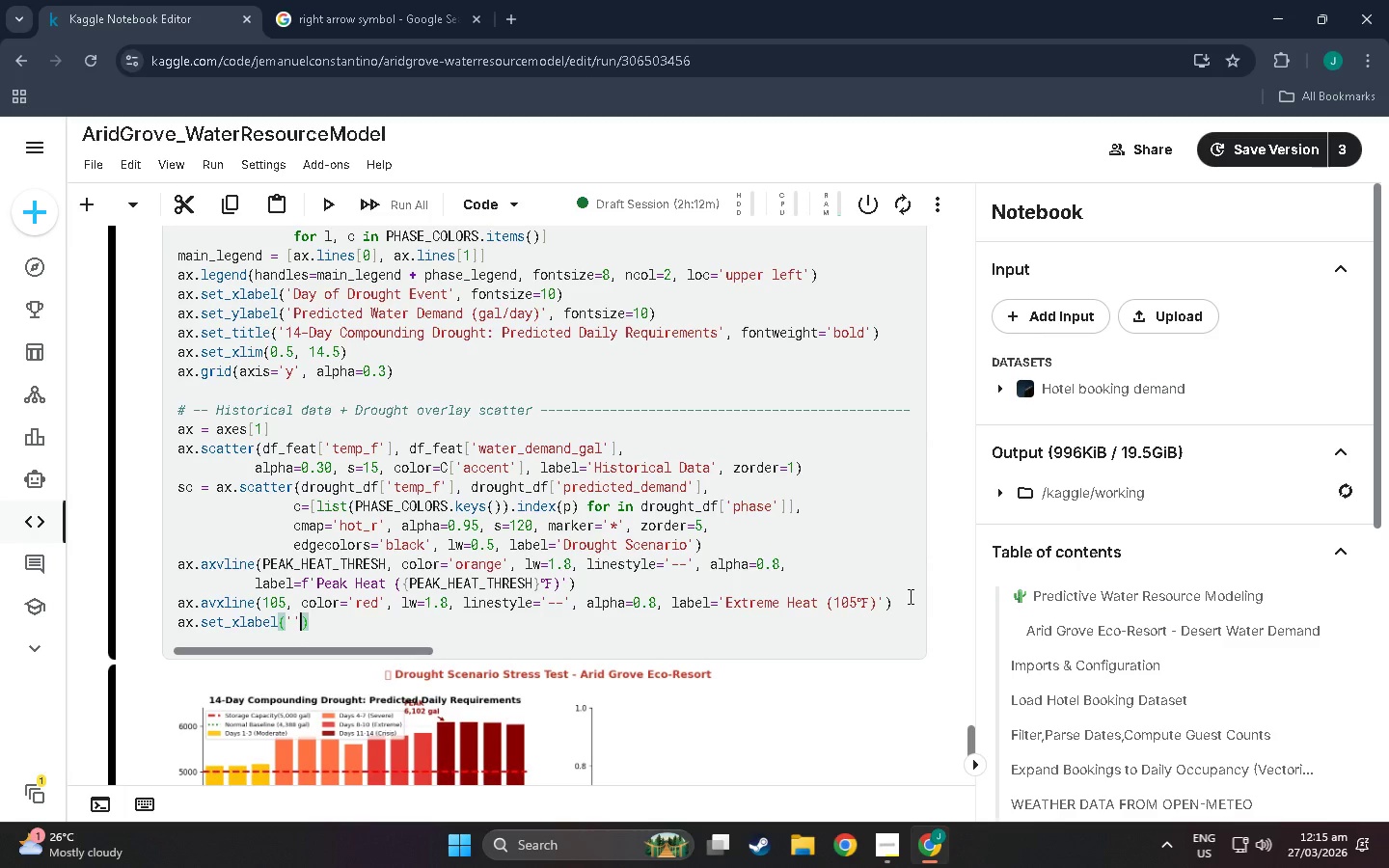 
hold_key(key=ShiftLeft, duration=0.81)
 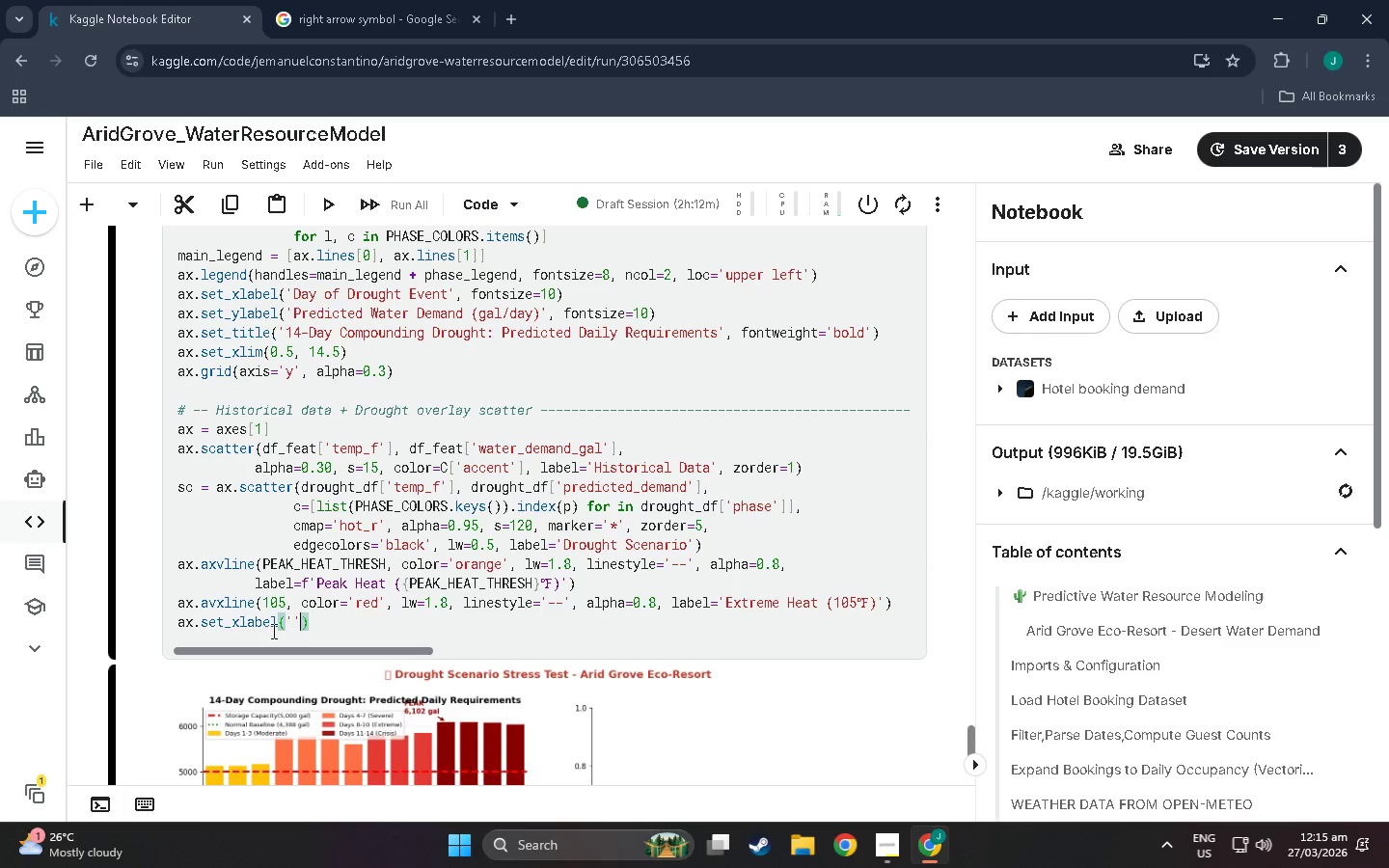 
key(Shift+ShiftLeft)
 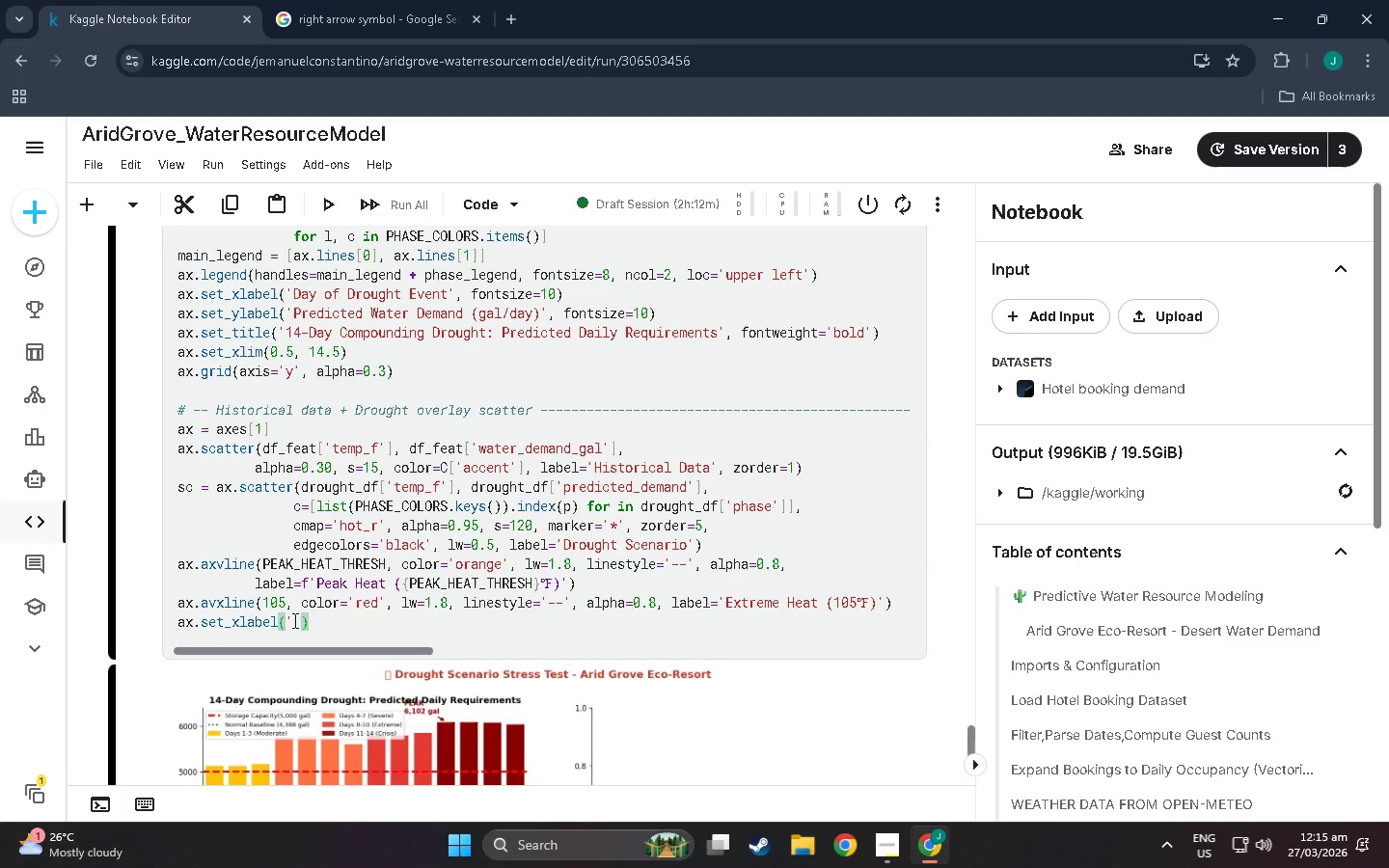 
left_click([293, 620])
 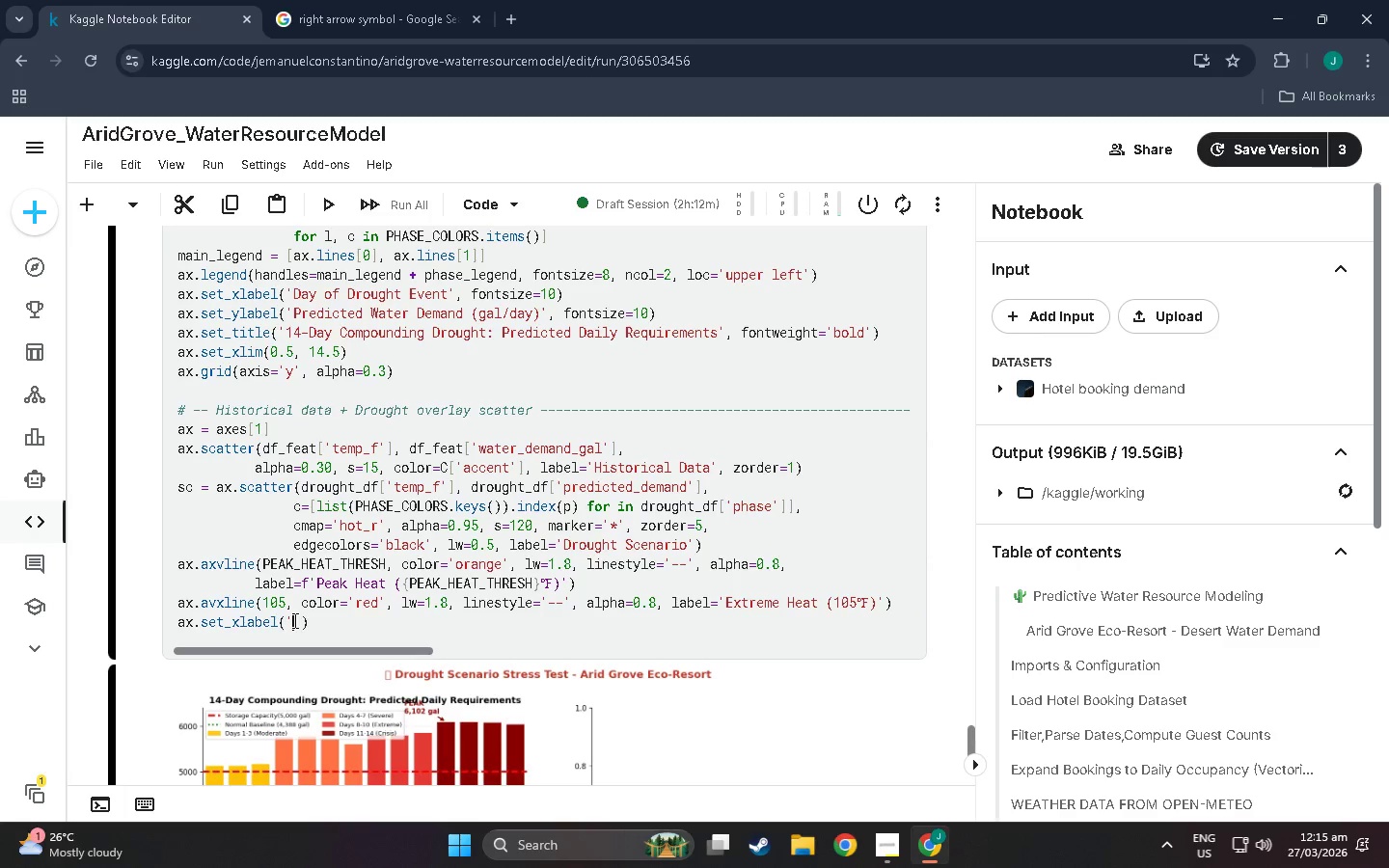 
key(Shift+ShiftLeft)
 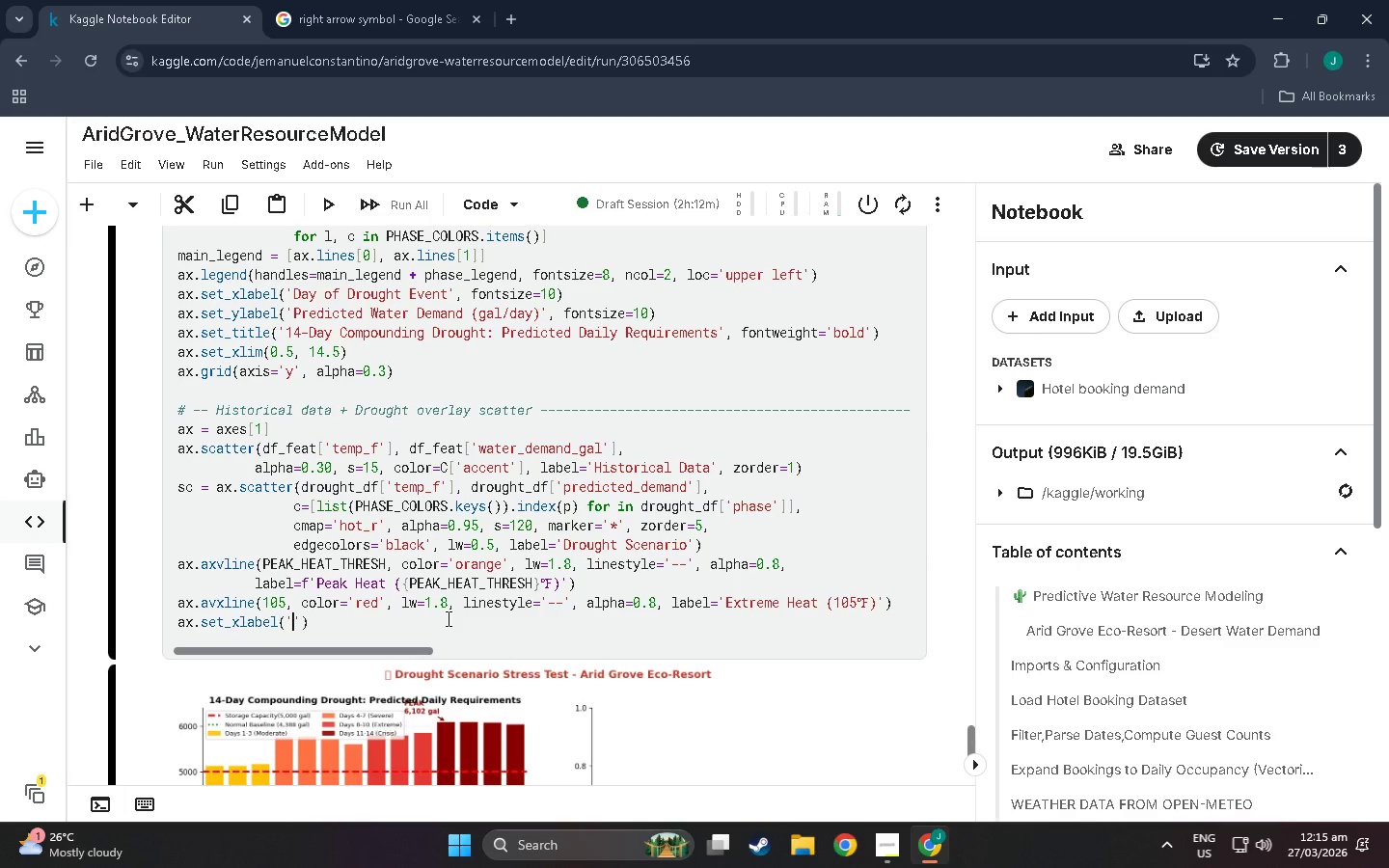 
type(Temperatiur)
key(Backspace)
key(Backspace)
type(re ()
 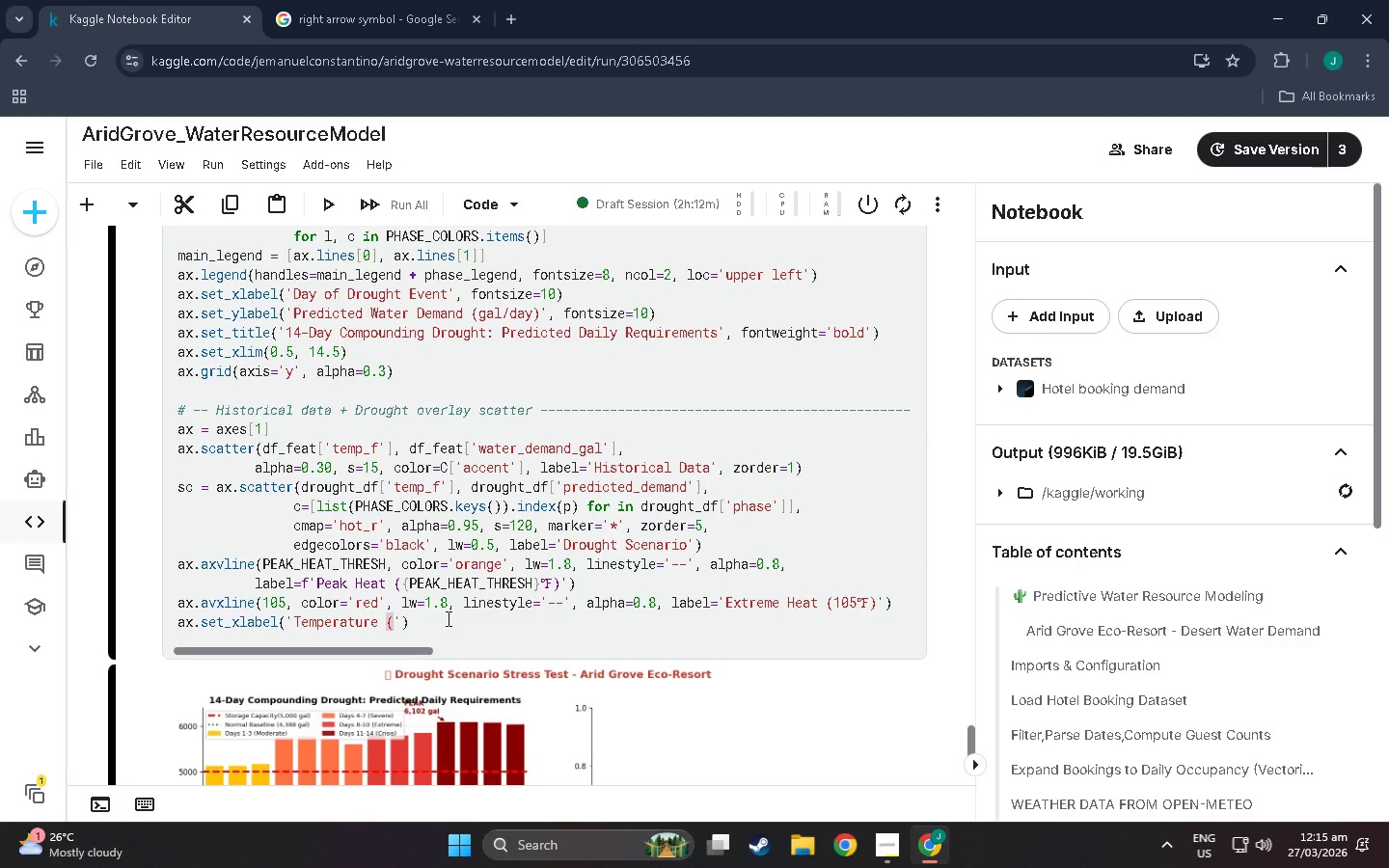 
hold_key(key=ControlLeft, duration=0.33)
 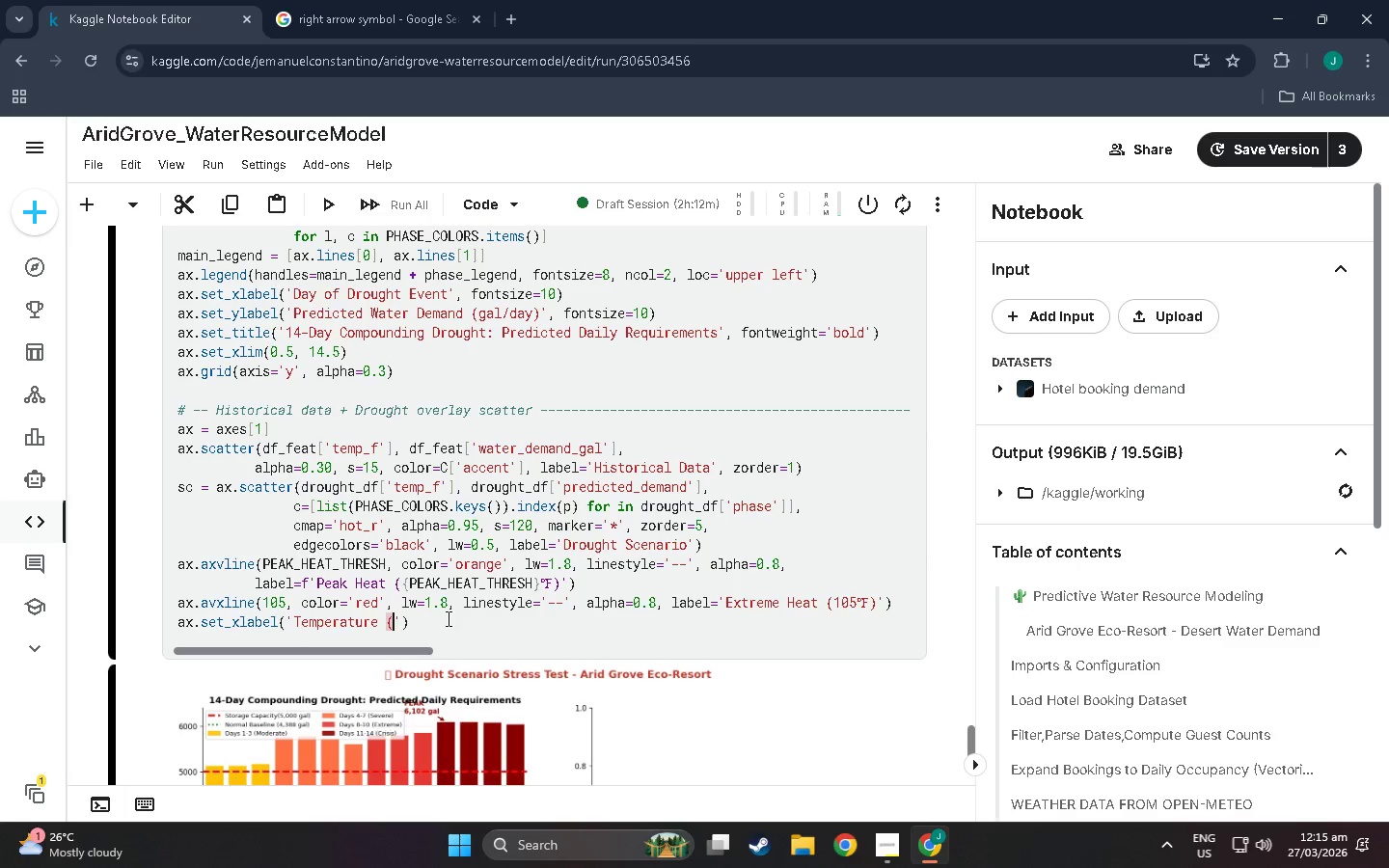 
key(Meta+MetaLeft)
 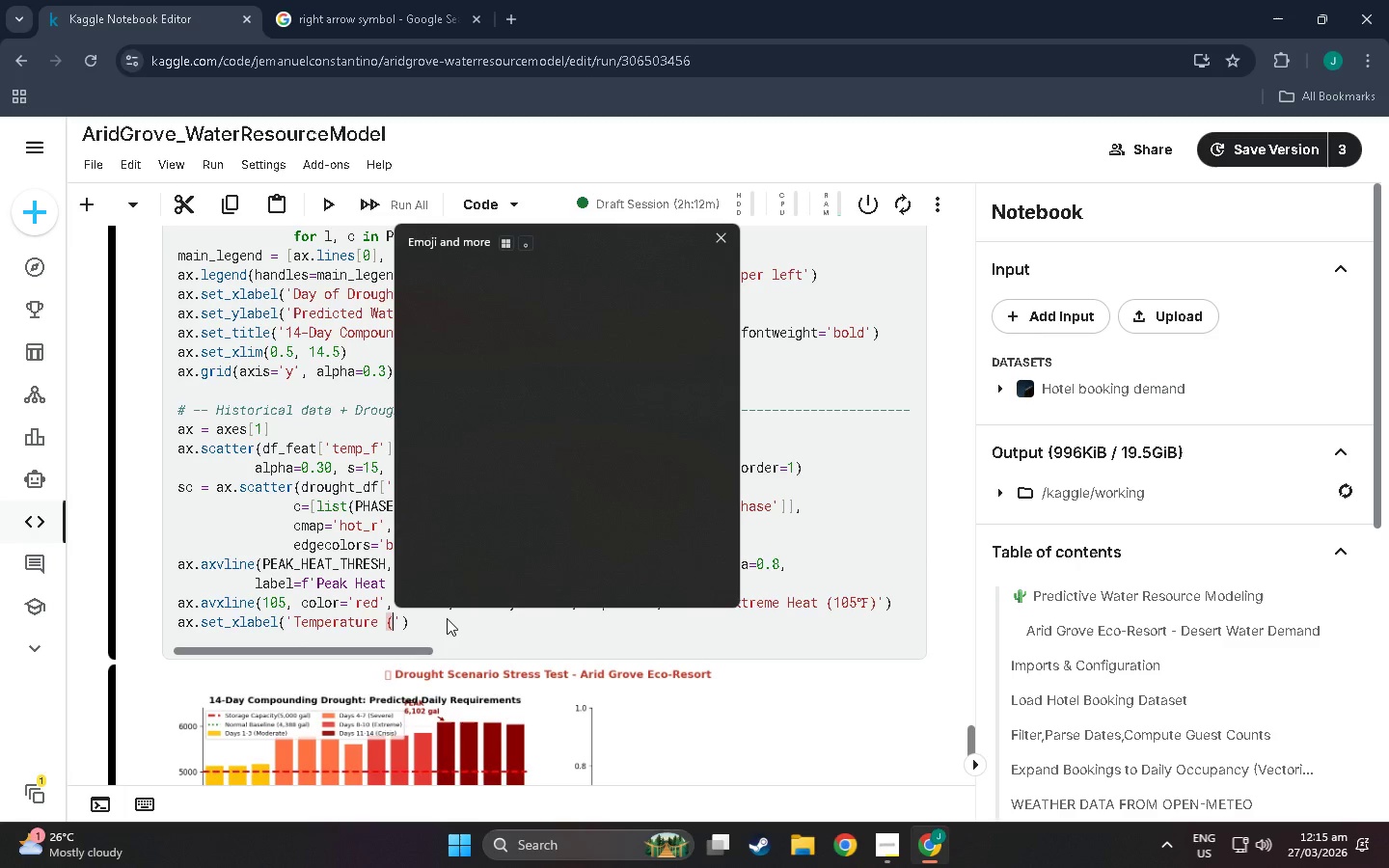 
key(Meta+Period)
 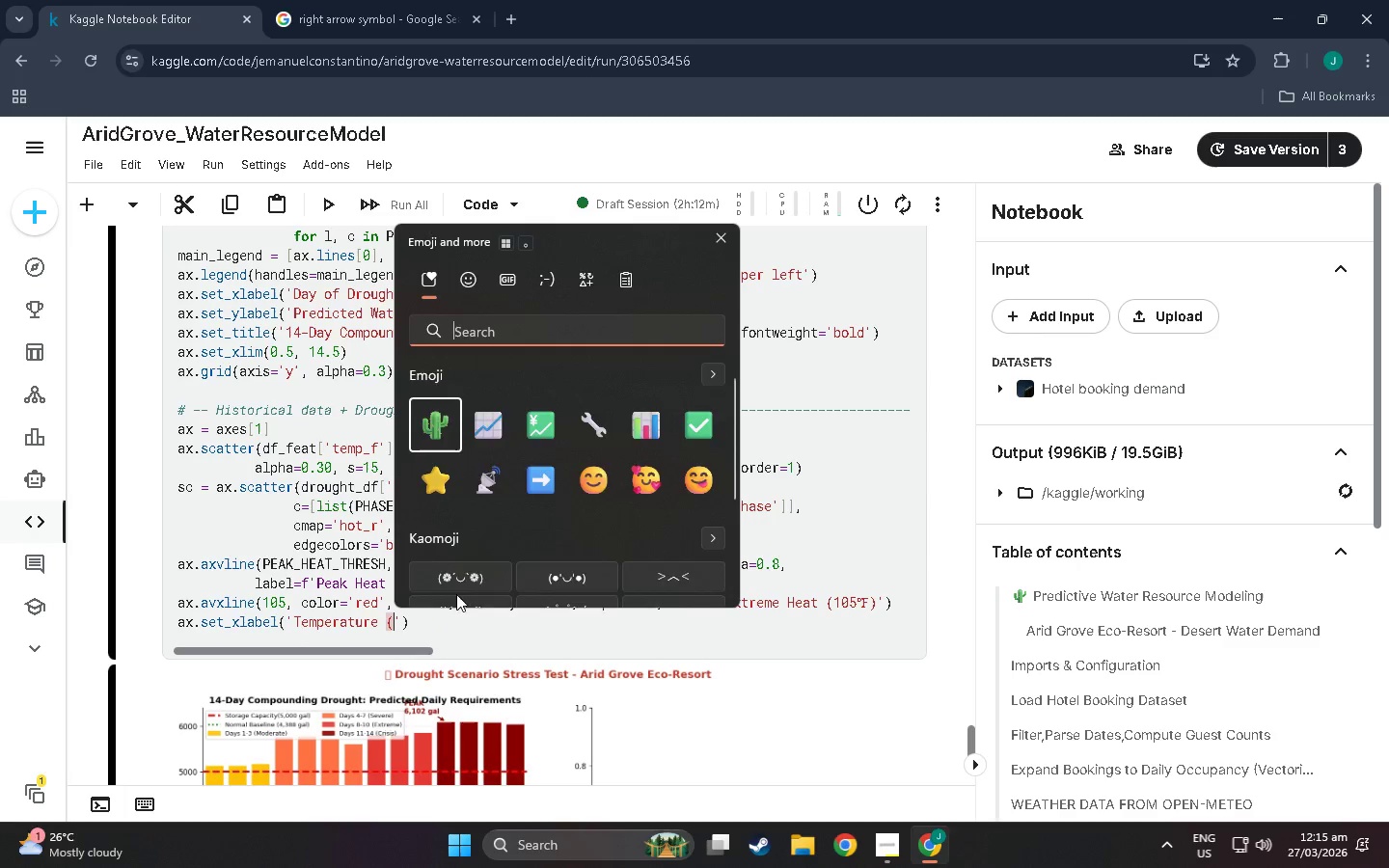 
scroll: coordinate [459, 582], scroll_direction: down, amount: 11.0
 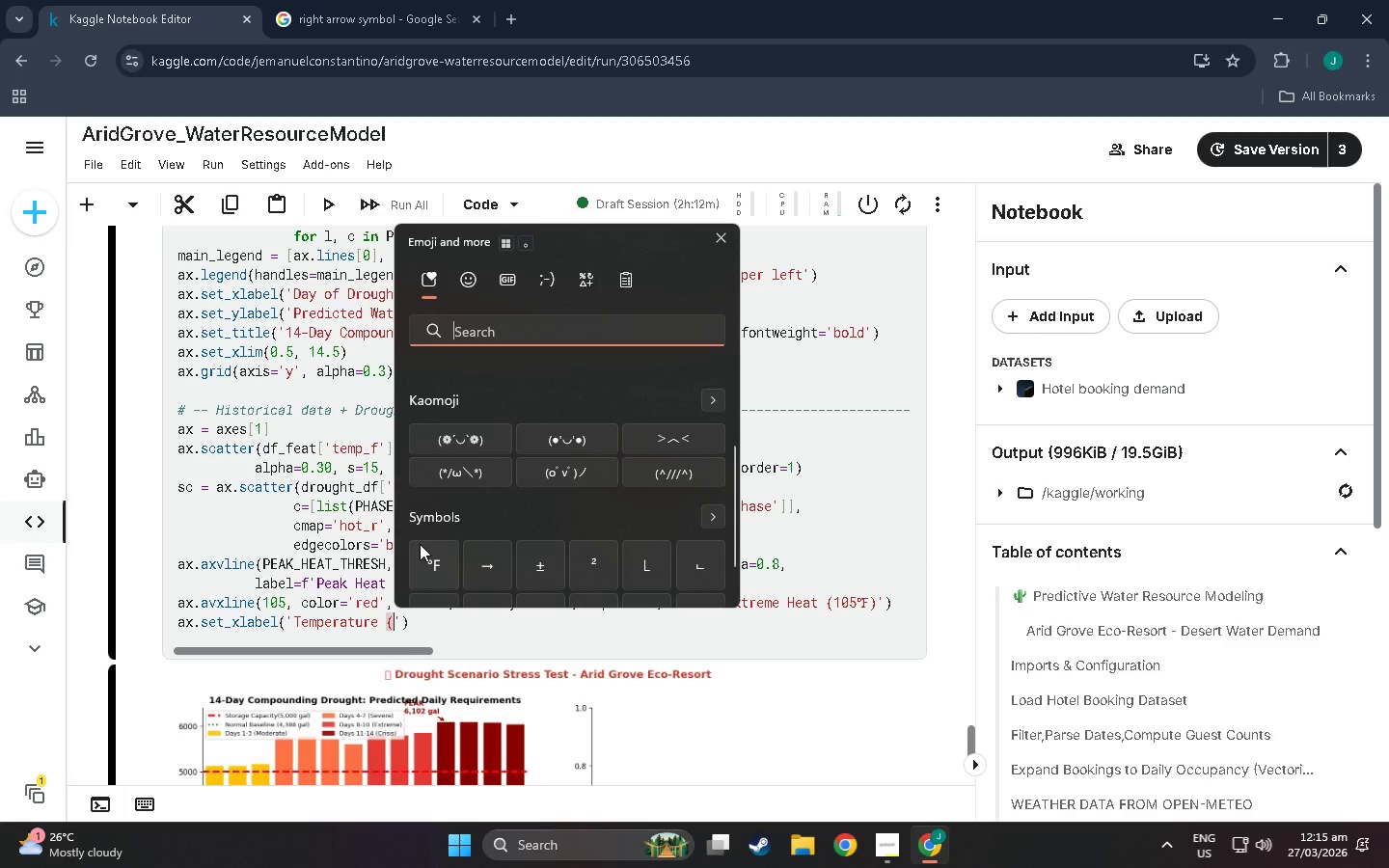 
left_click([431, 556])
 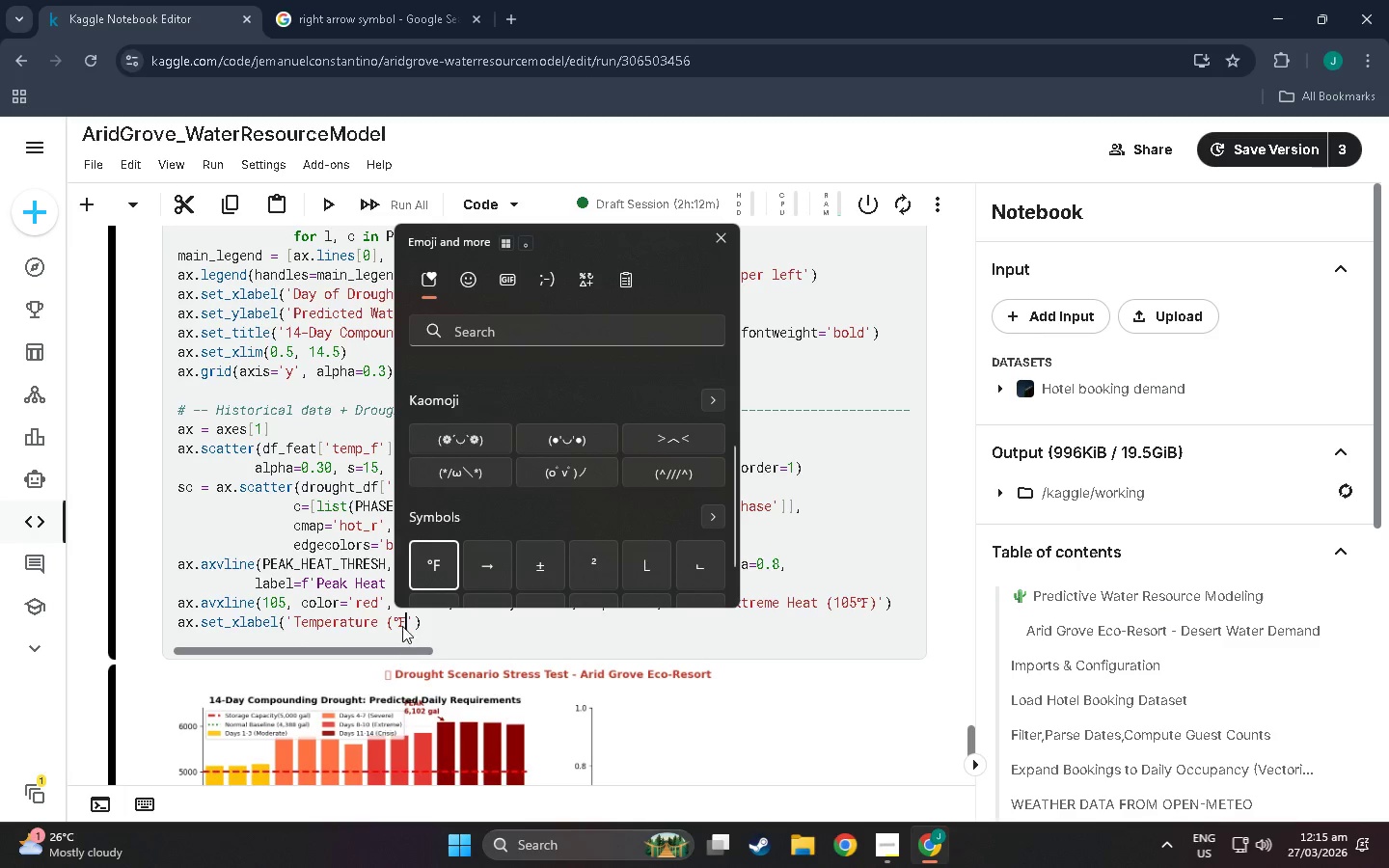 
left_click([402, 626])
 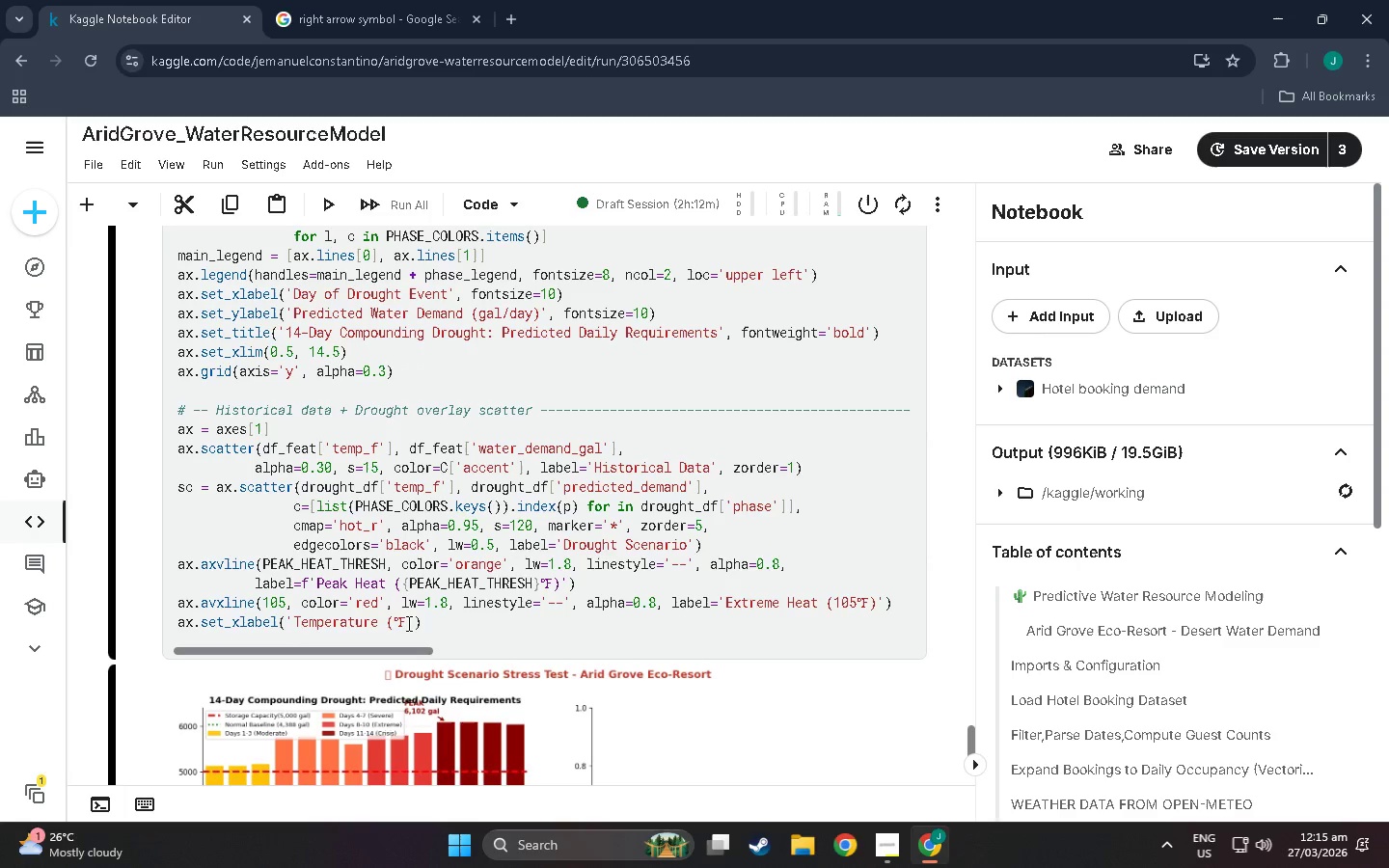 
left_click([407, 623])
 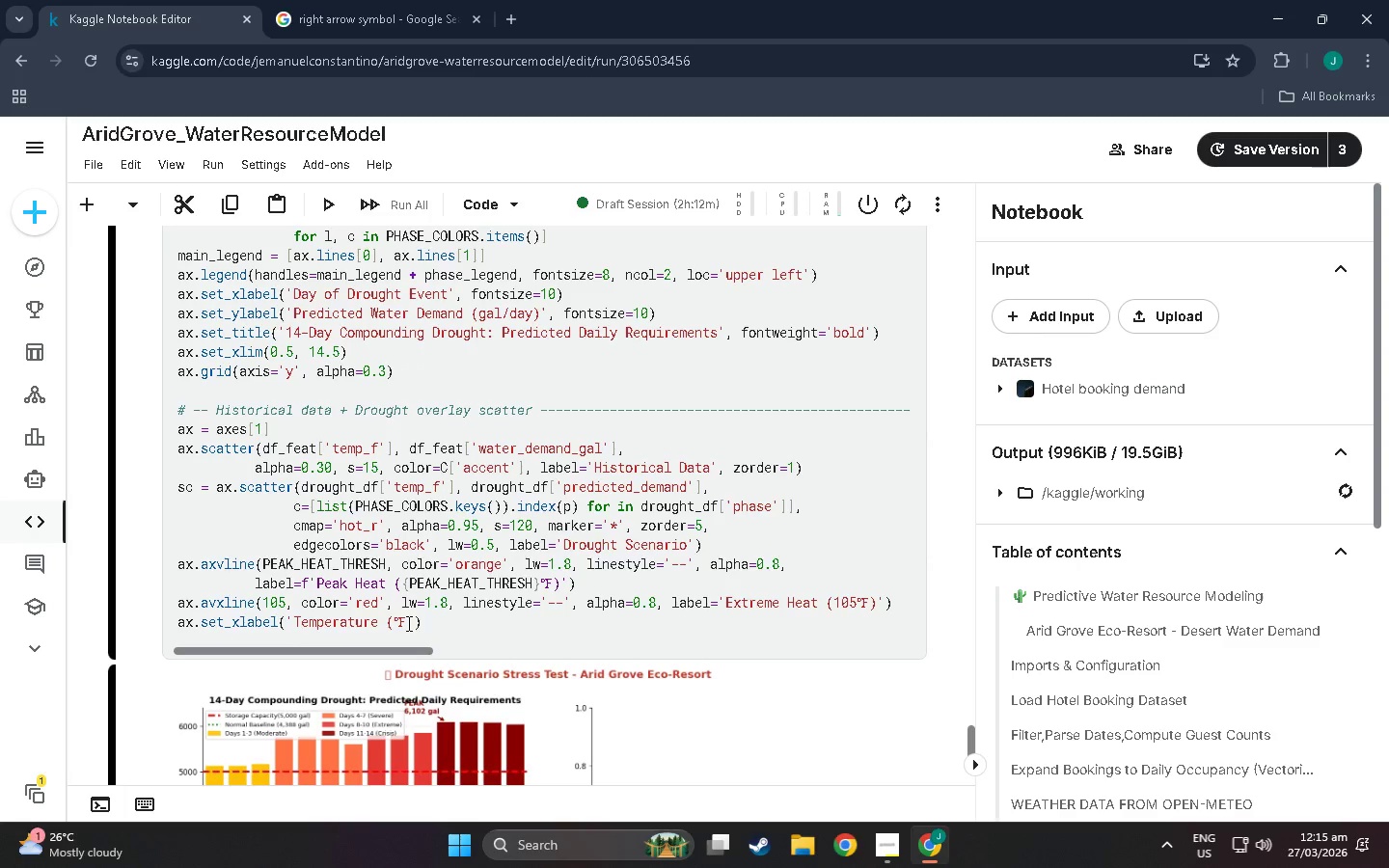 
hold_key(key=ShiftLeft, duration=1.5)
 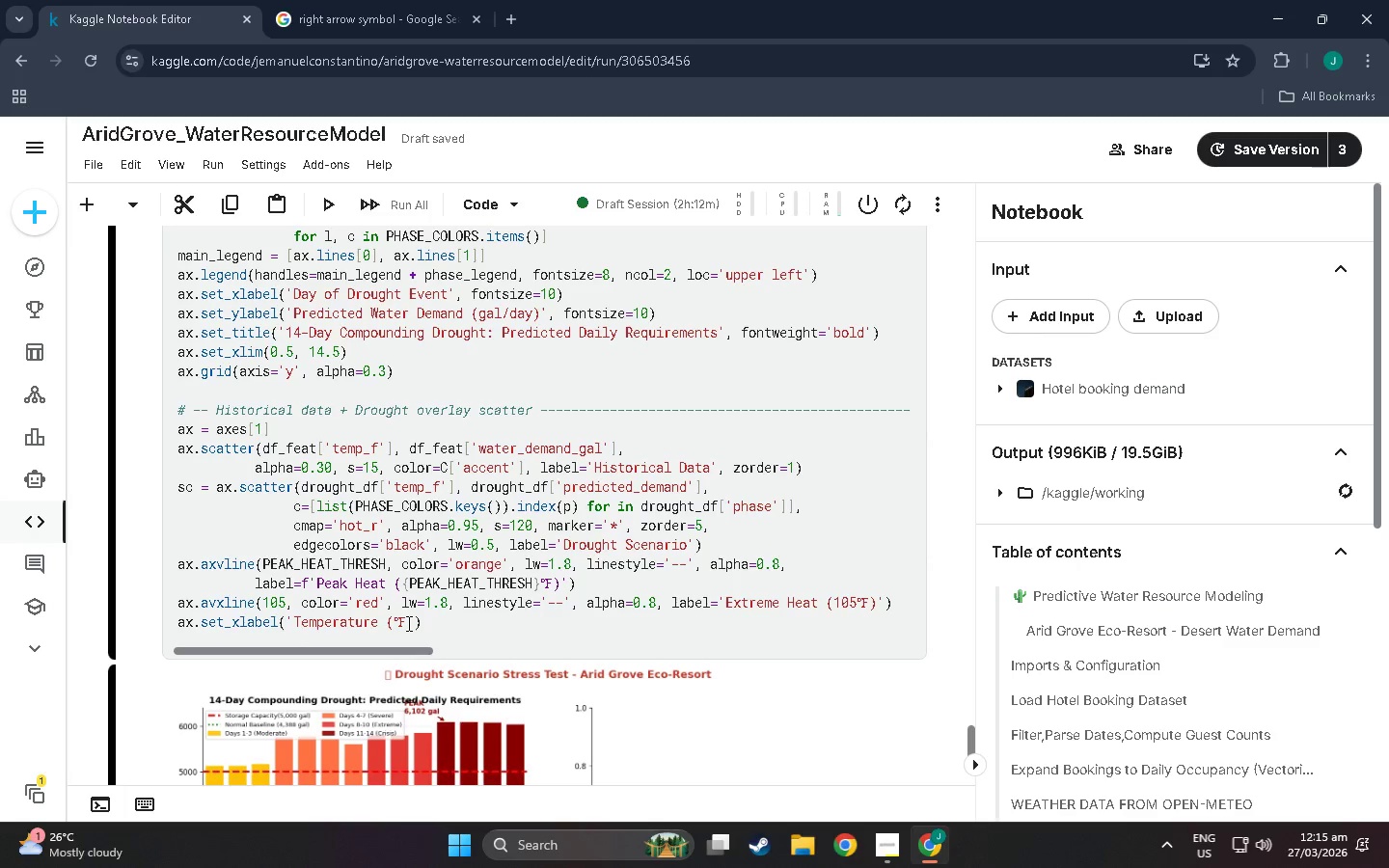 
key(Shift+0)
 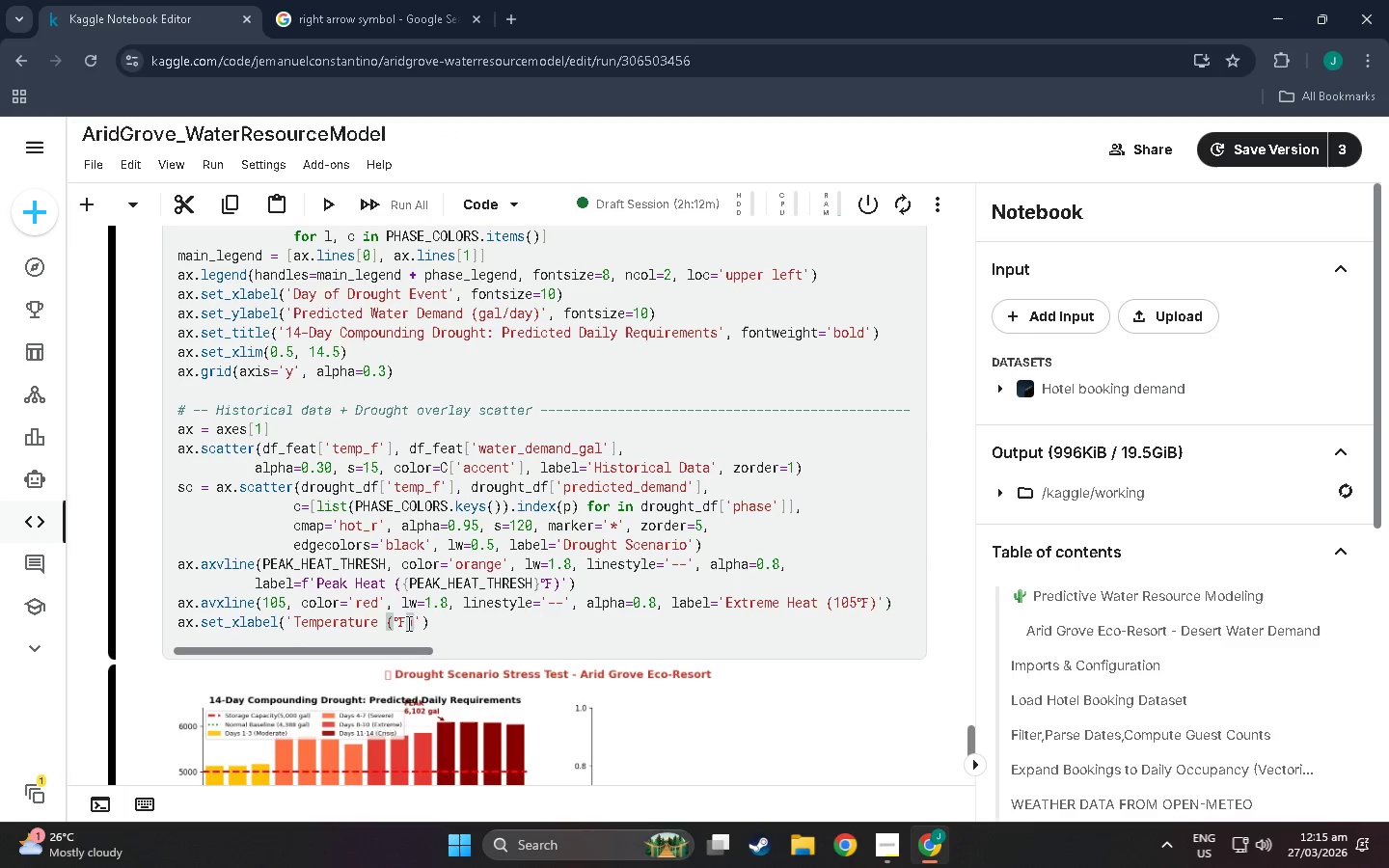 
key(ArrowRight)
 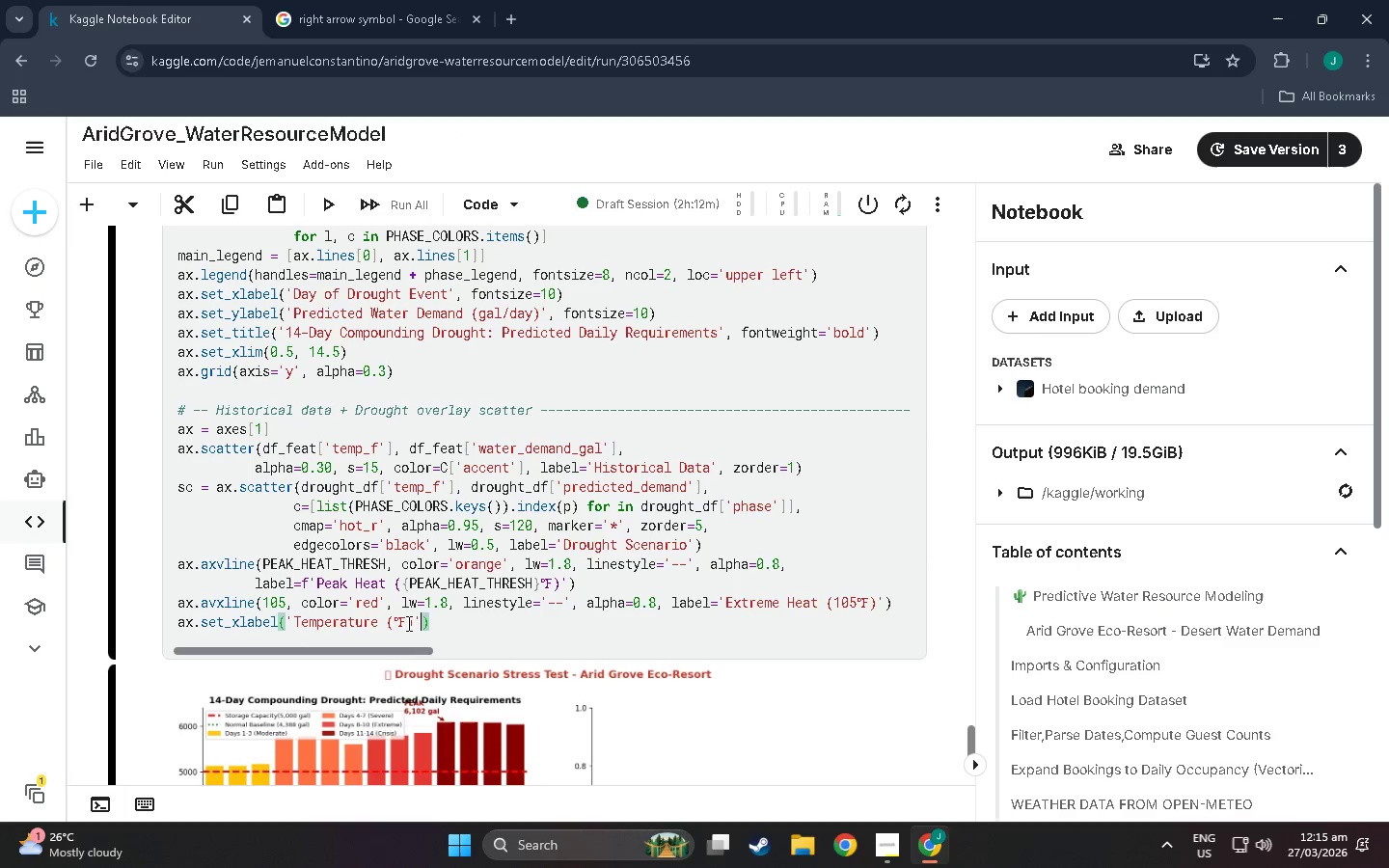 
key(ArrowRight)
 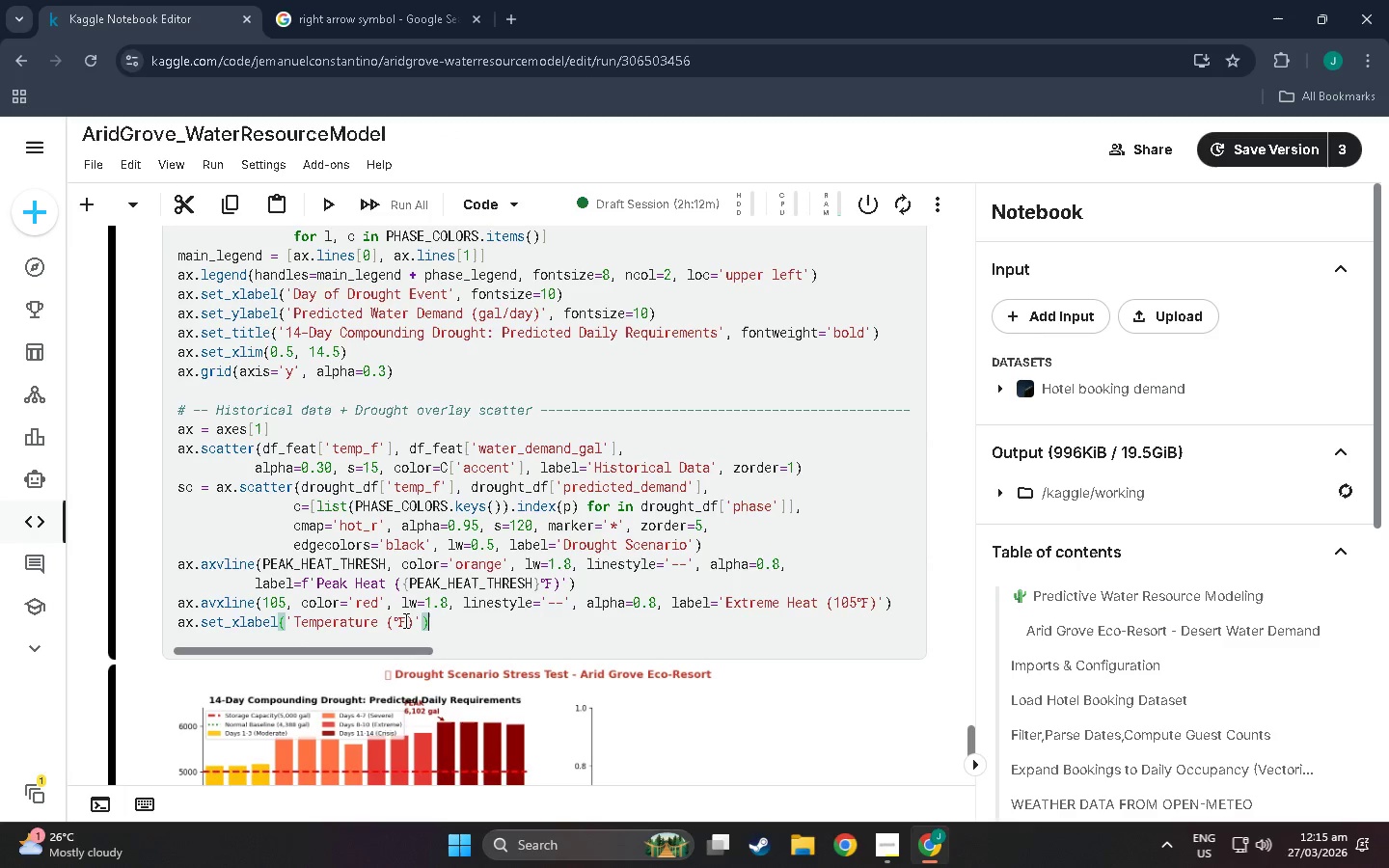 
double_click([422, 617])
 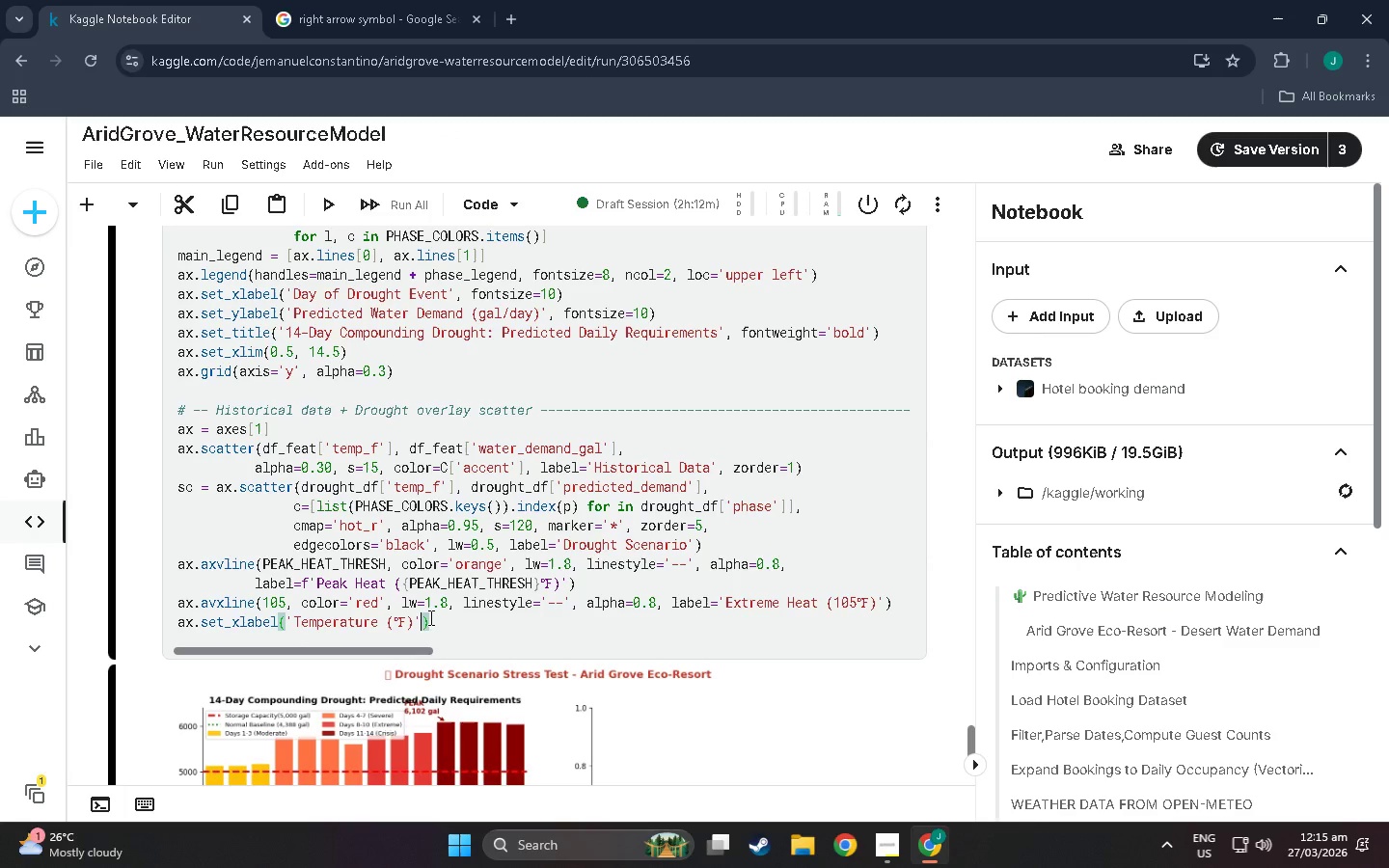 
type(, lw=1.8, linestyle='--)
 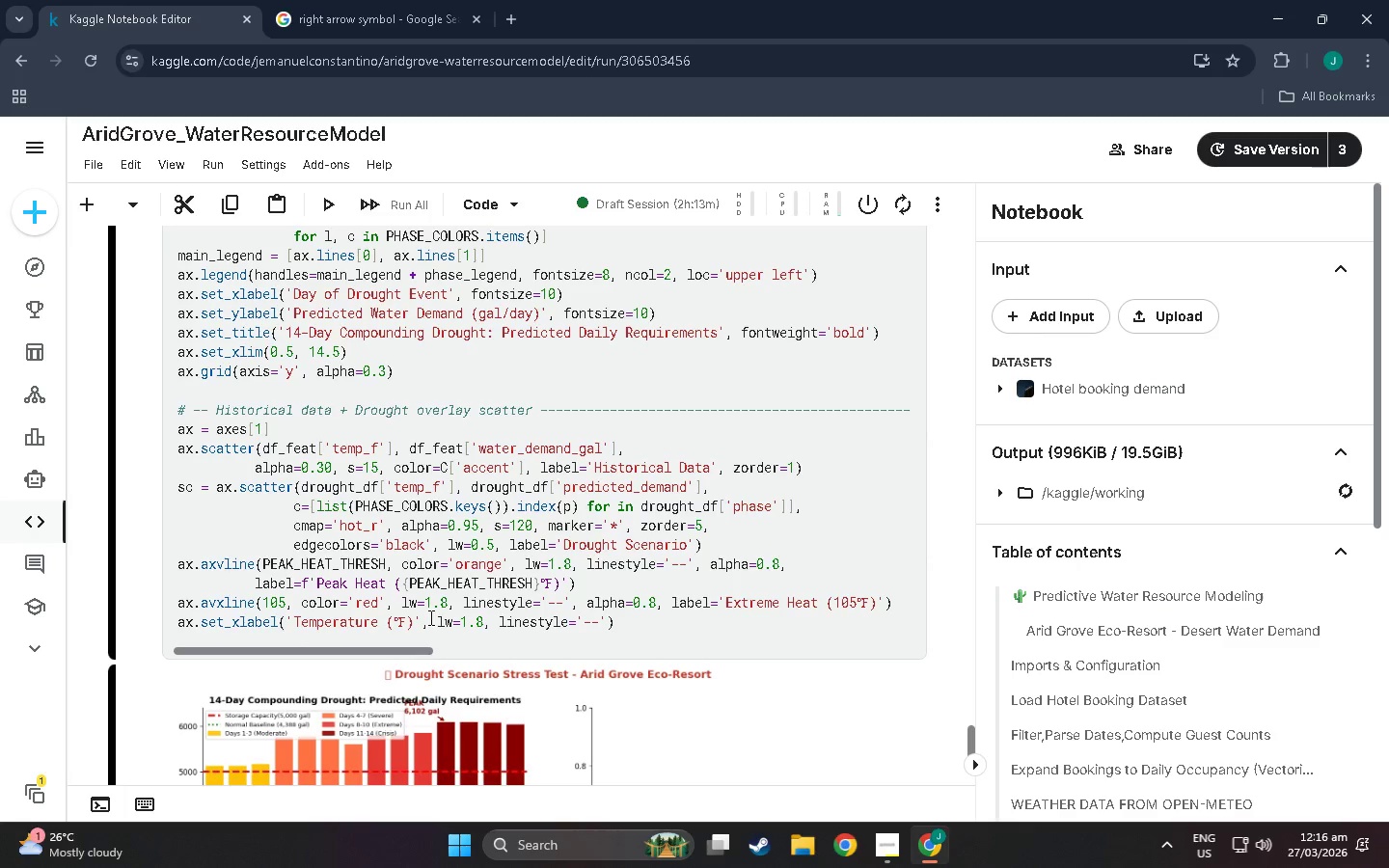 
key(ArrowRight)
 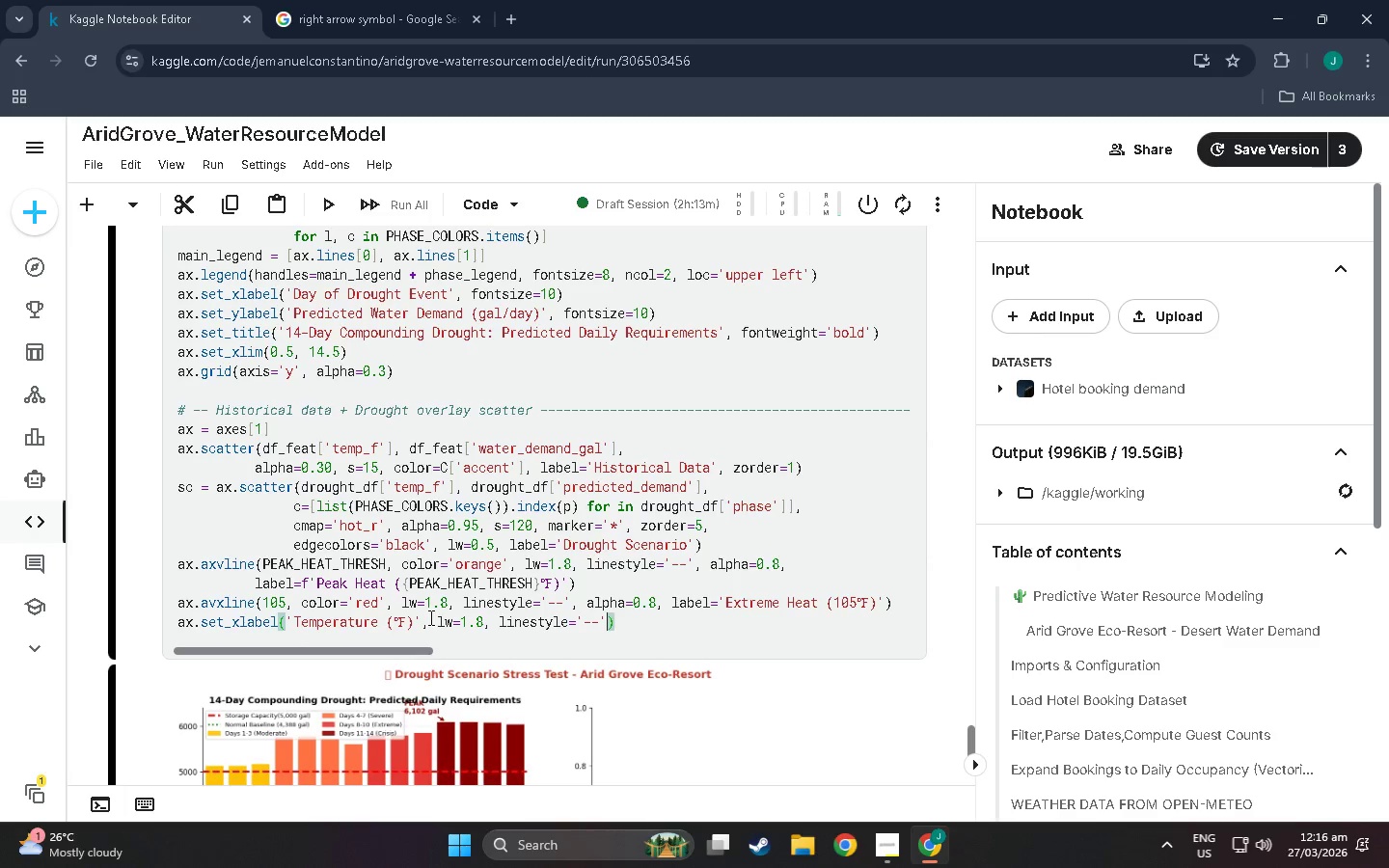 
type(, alpha=0.8, label=)
 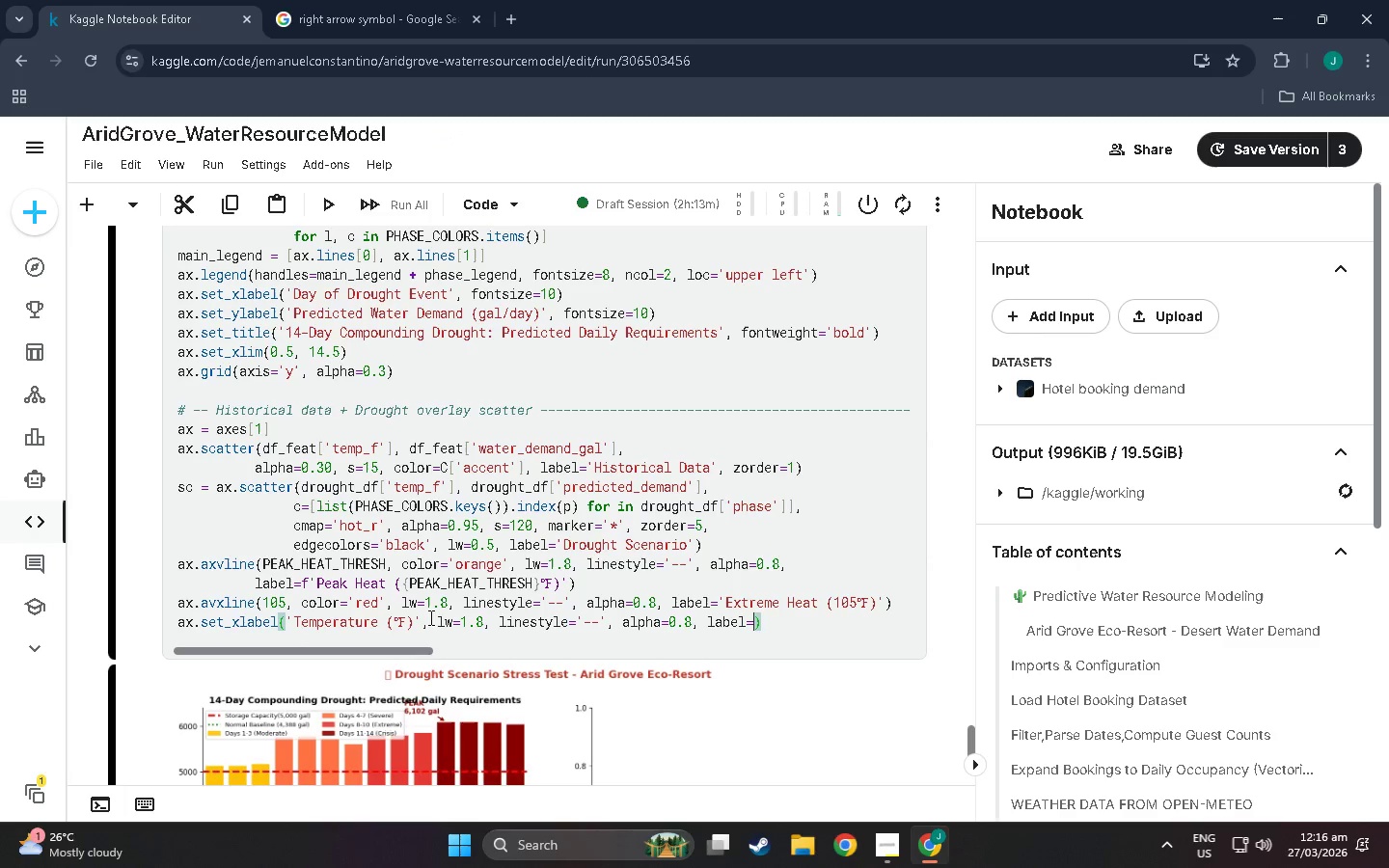 
type(")
key(Backspace)
type(;)
key(Backspace)
type(:)
key(Backspace)
type('Extreme HH)
key(Backspace)
type(eat )
 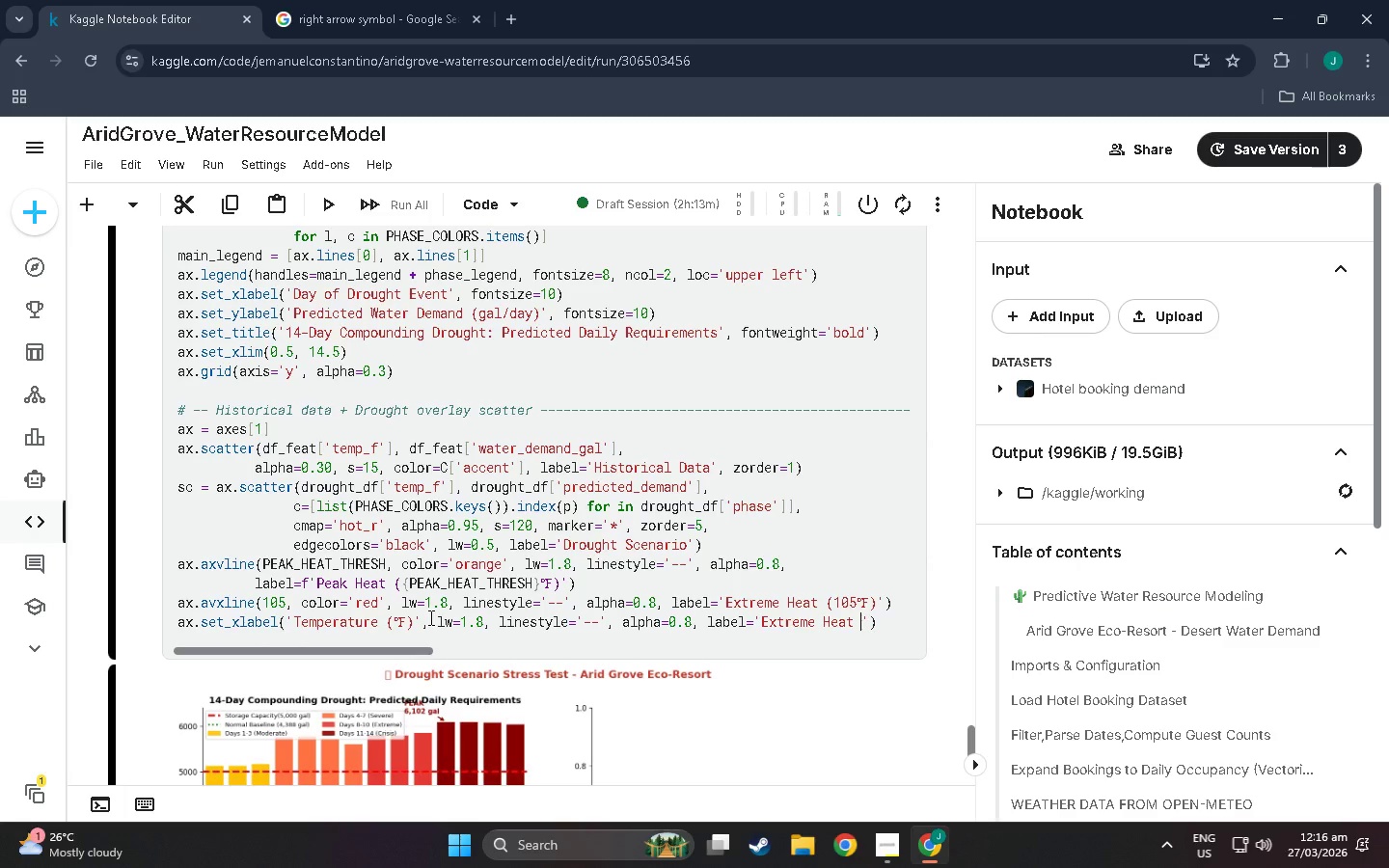 
wait(24.22)
 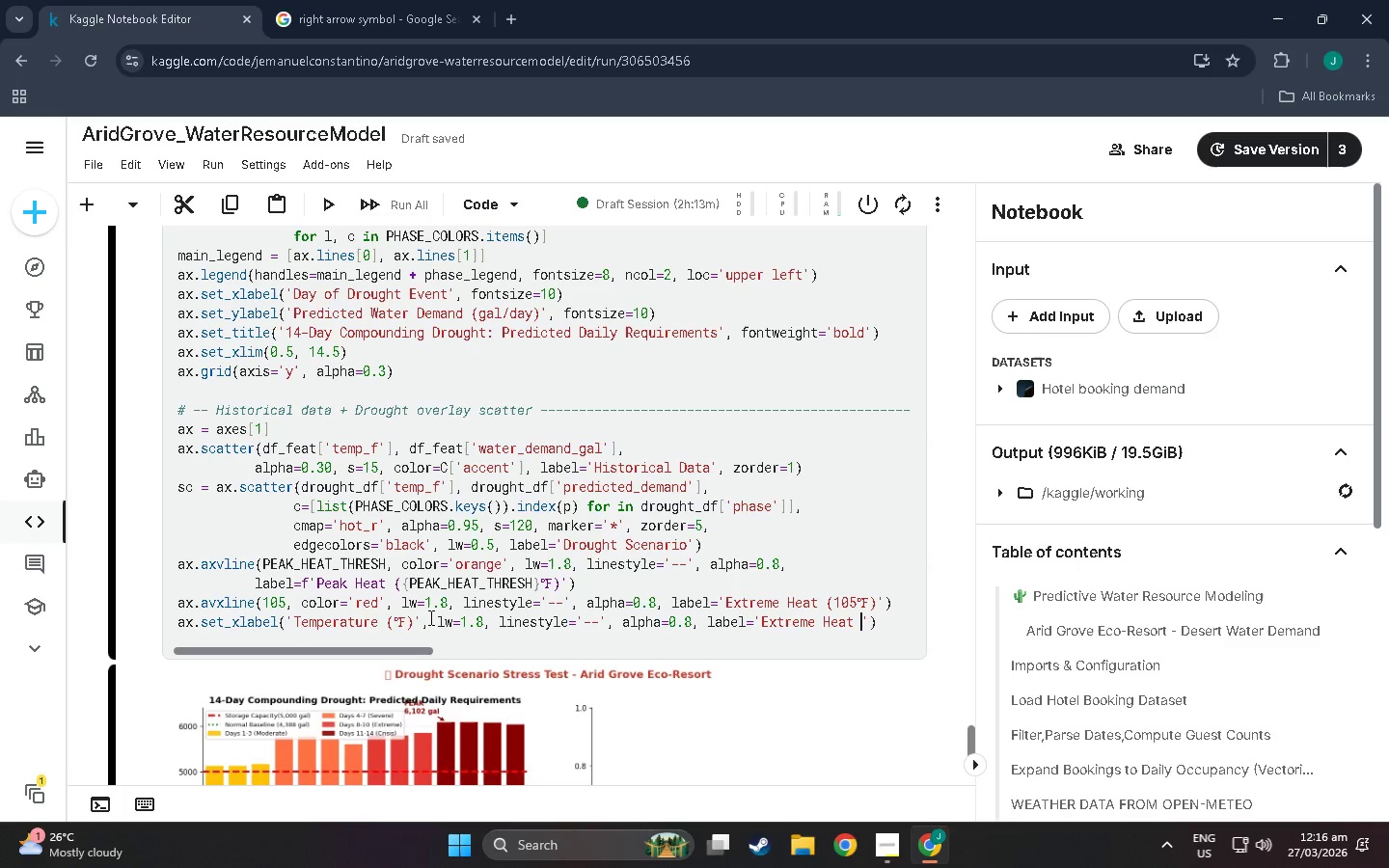 
left_click_drag(start_coordinate=[435, 621], to_coordinate=[910, 620])
 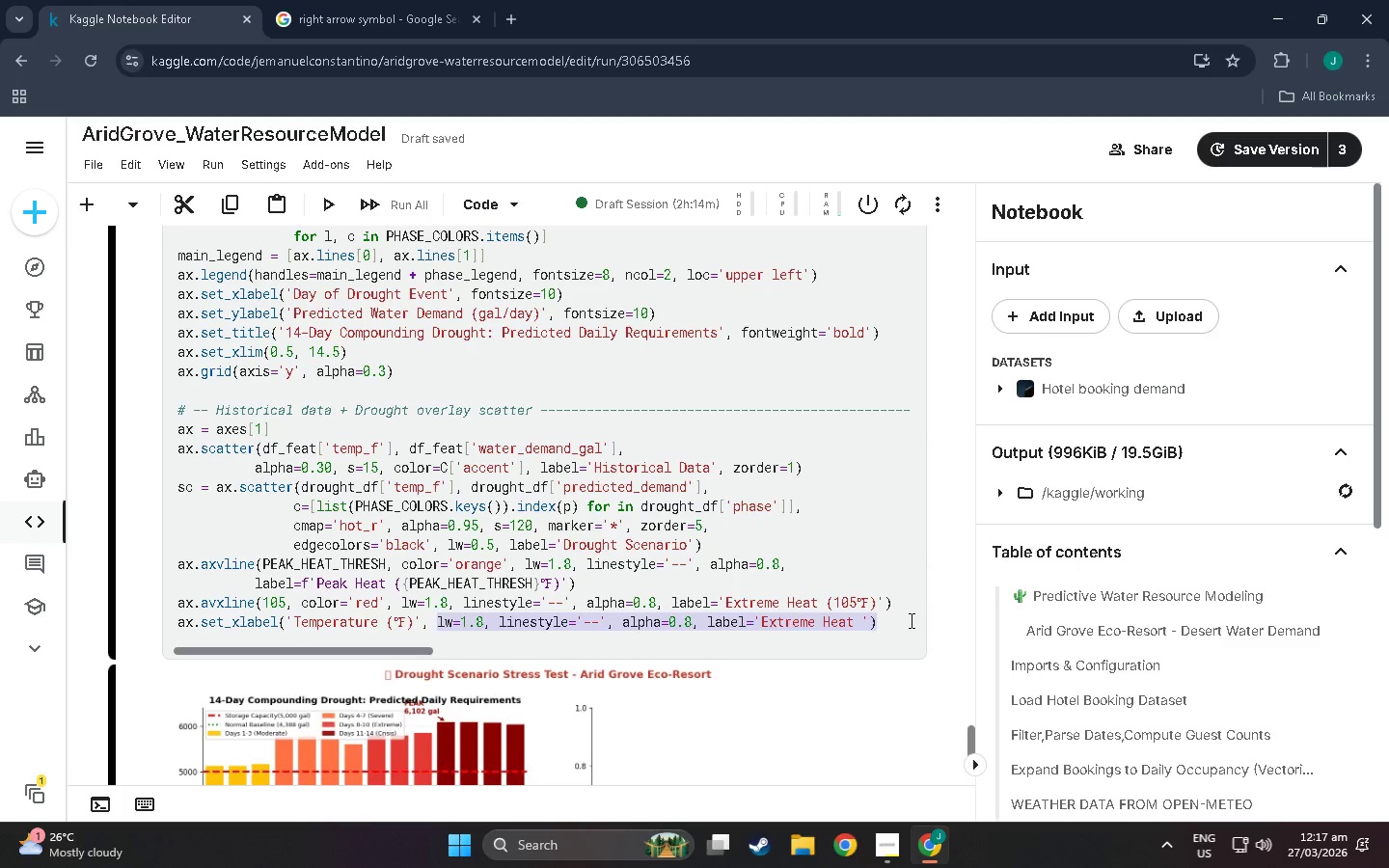 
key(Backspace)
type(fontsize=10))
 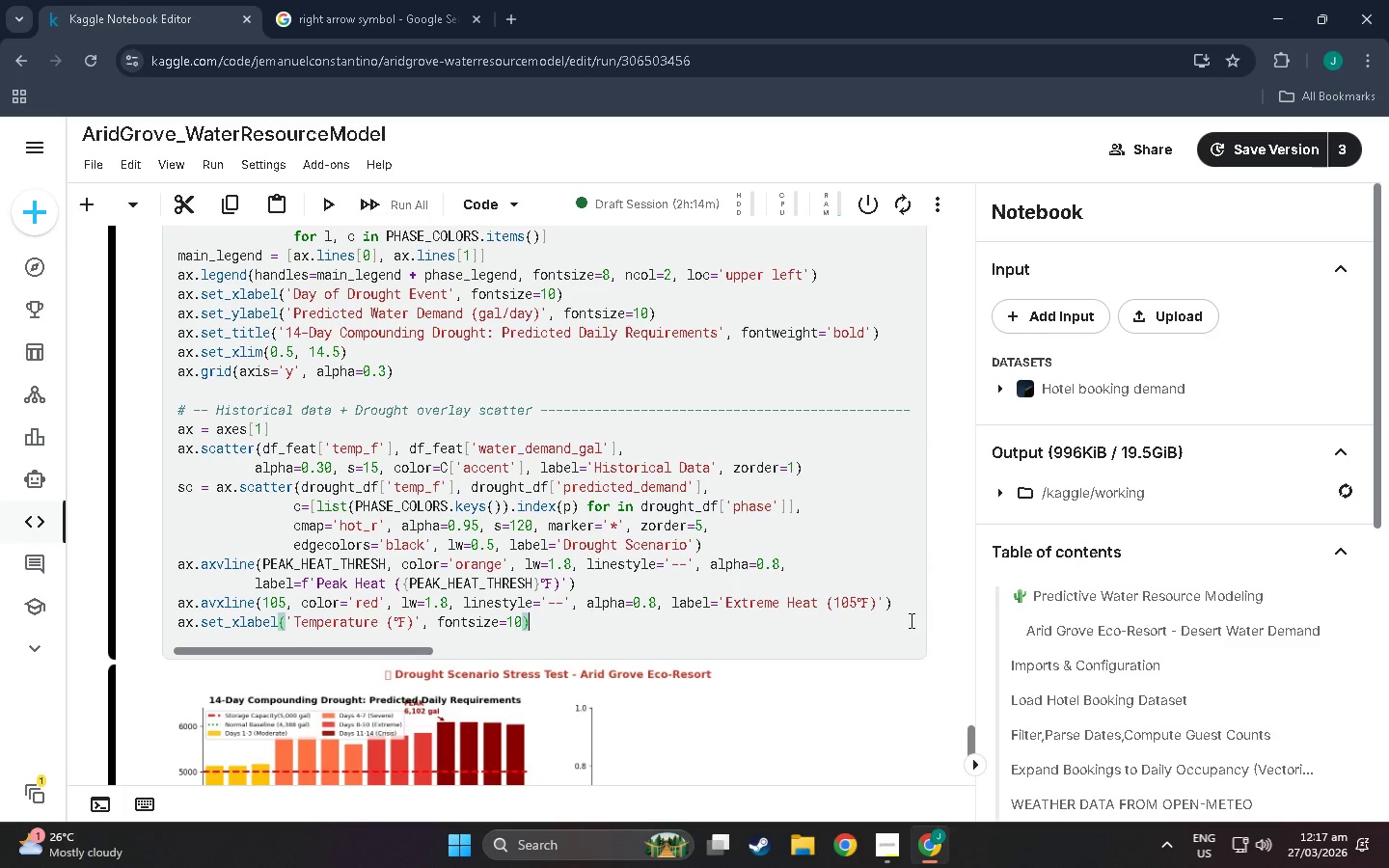 
key(Enter)
 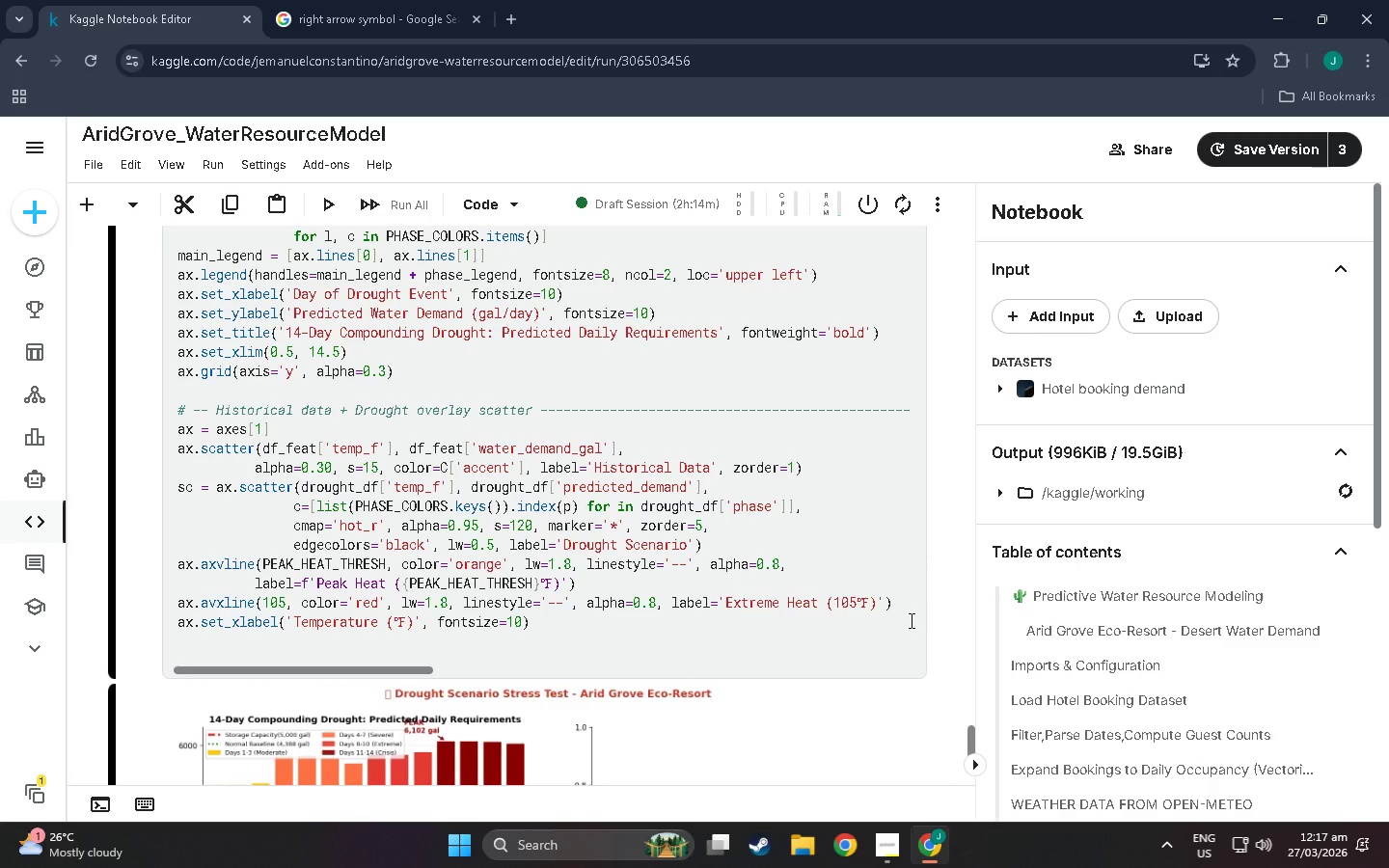 
type(ax.set_ylabel)
 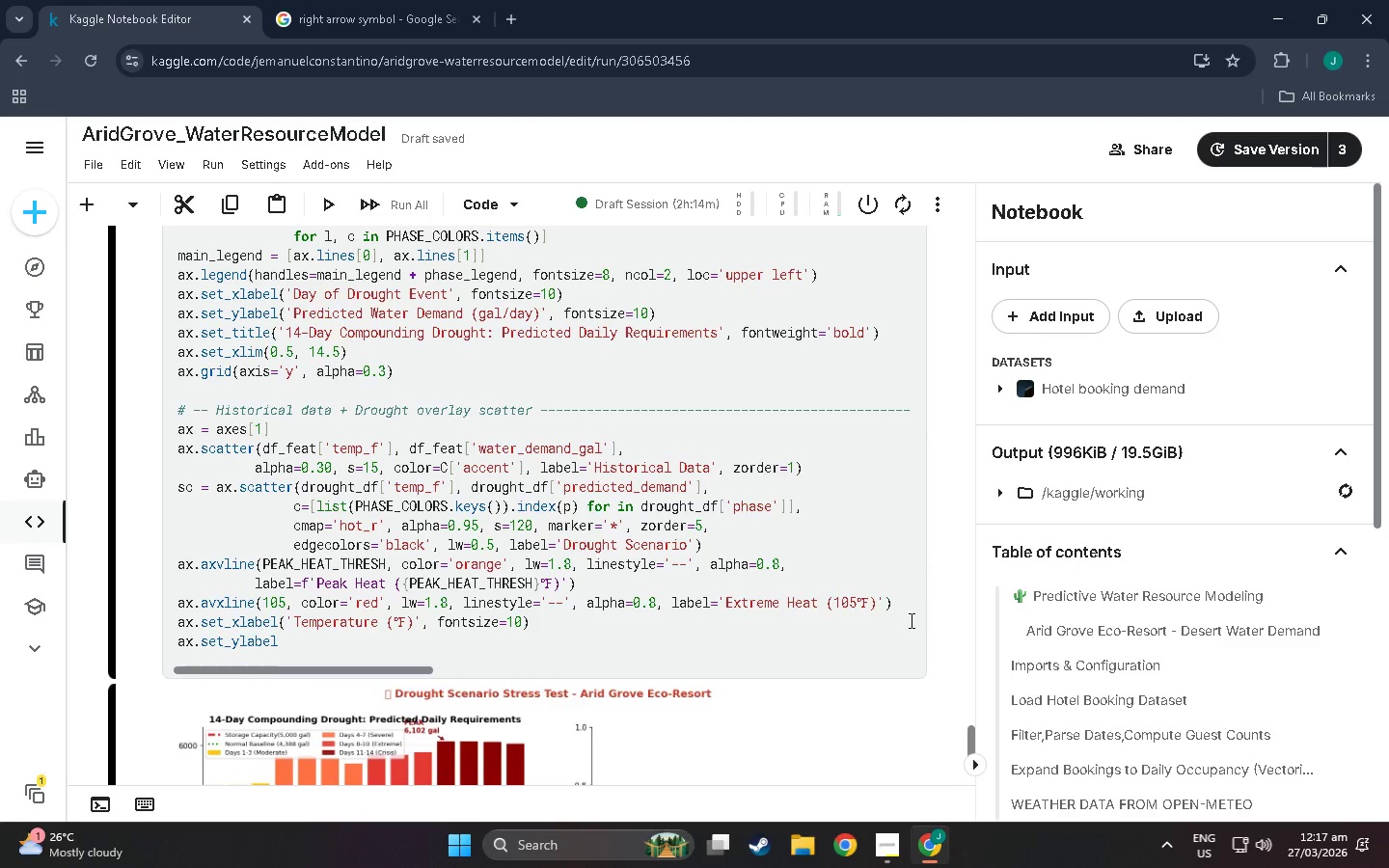 
type())
key(Backspace)
type(('w)
key(Backspace)
type(Water Demand (gal/day)
 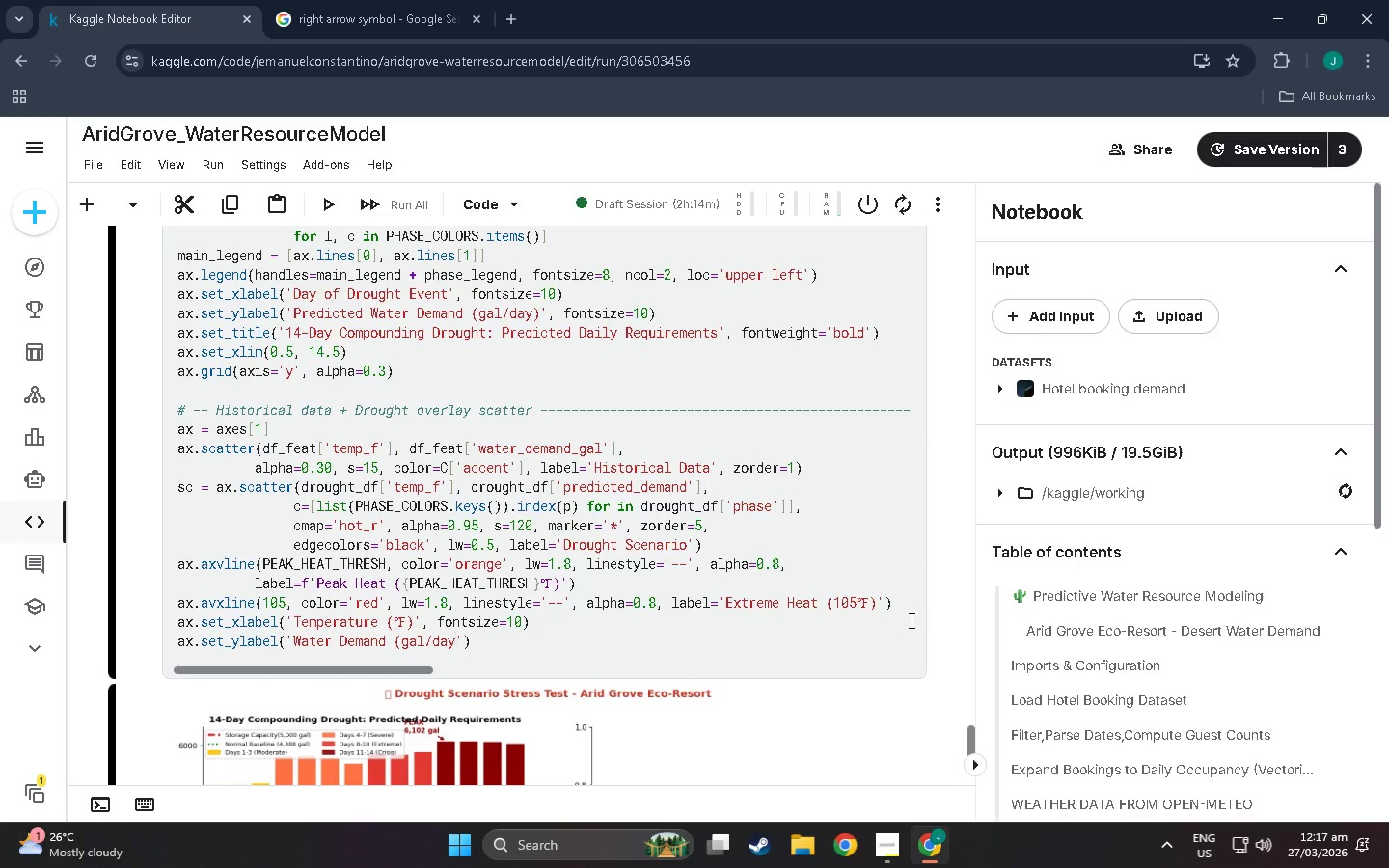 
wait(7.31)
 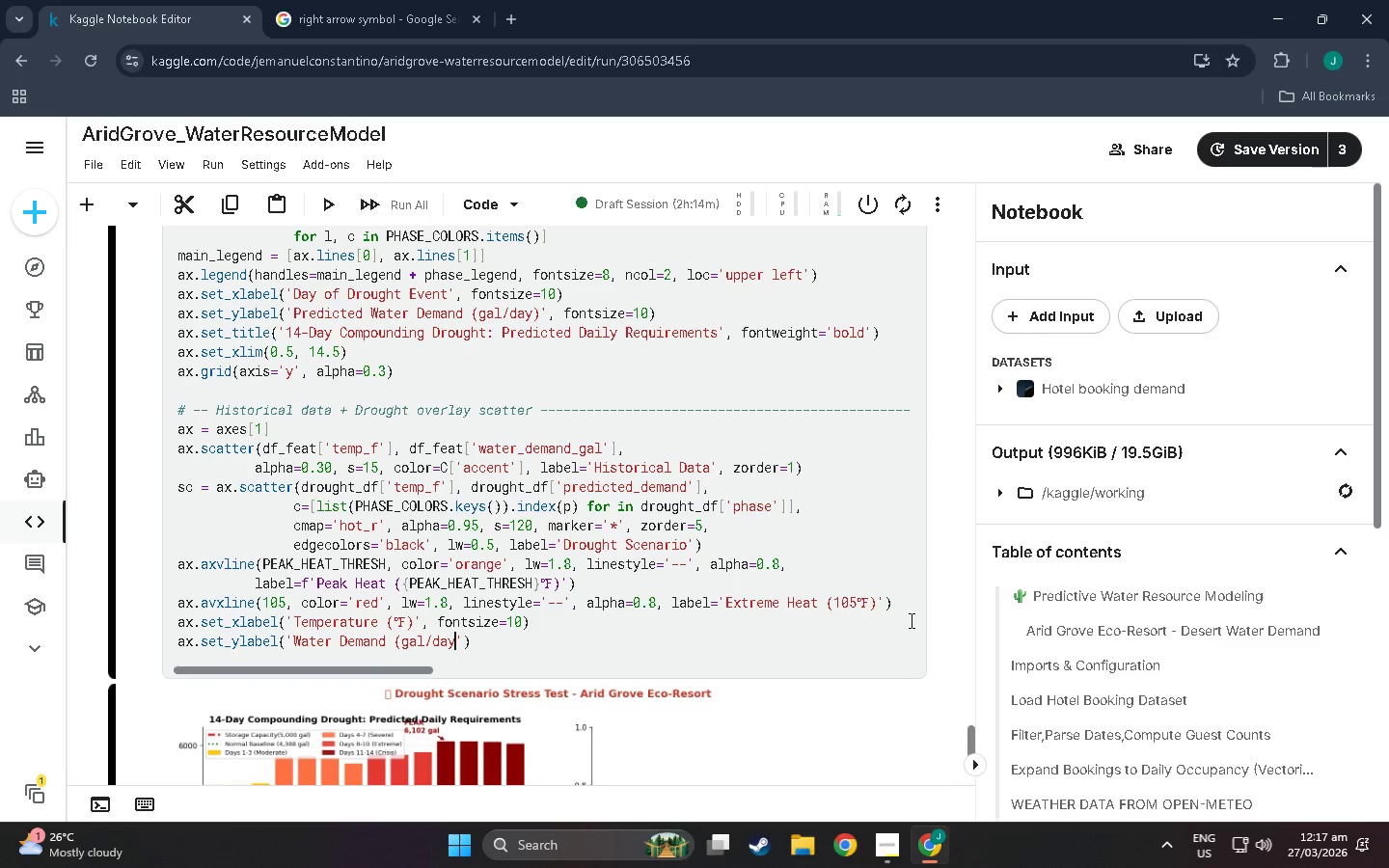 
key(Shift+0)
 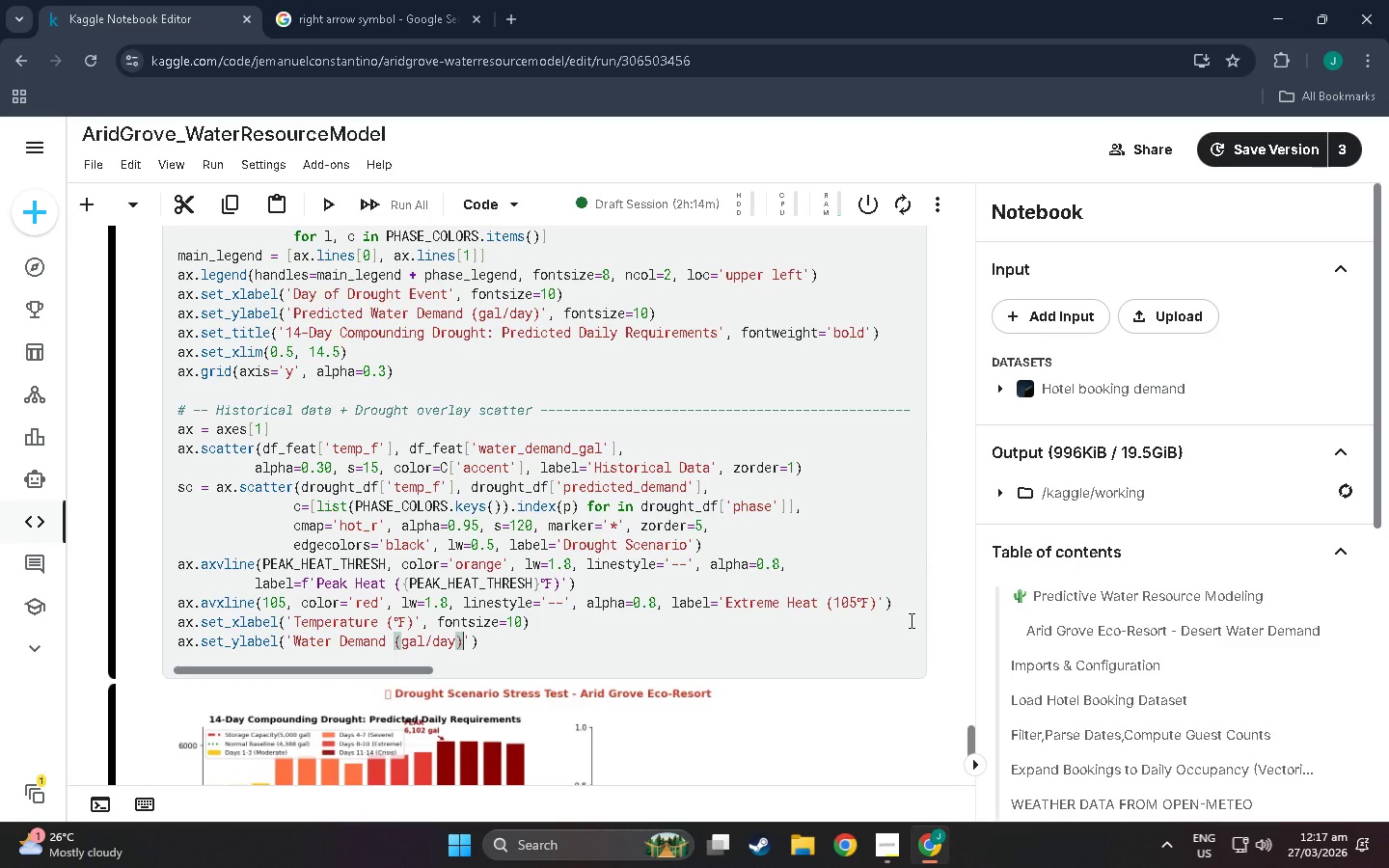 
key(ArrowRight)
 